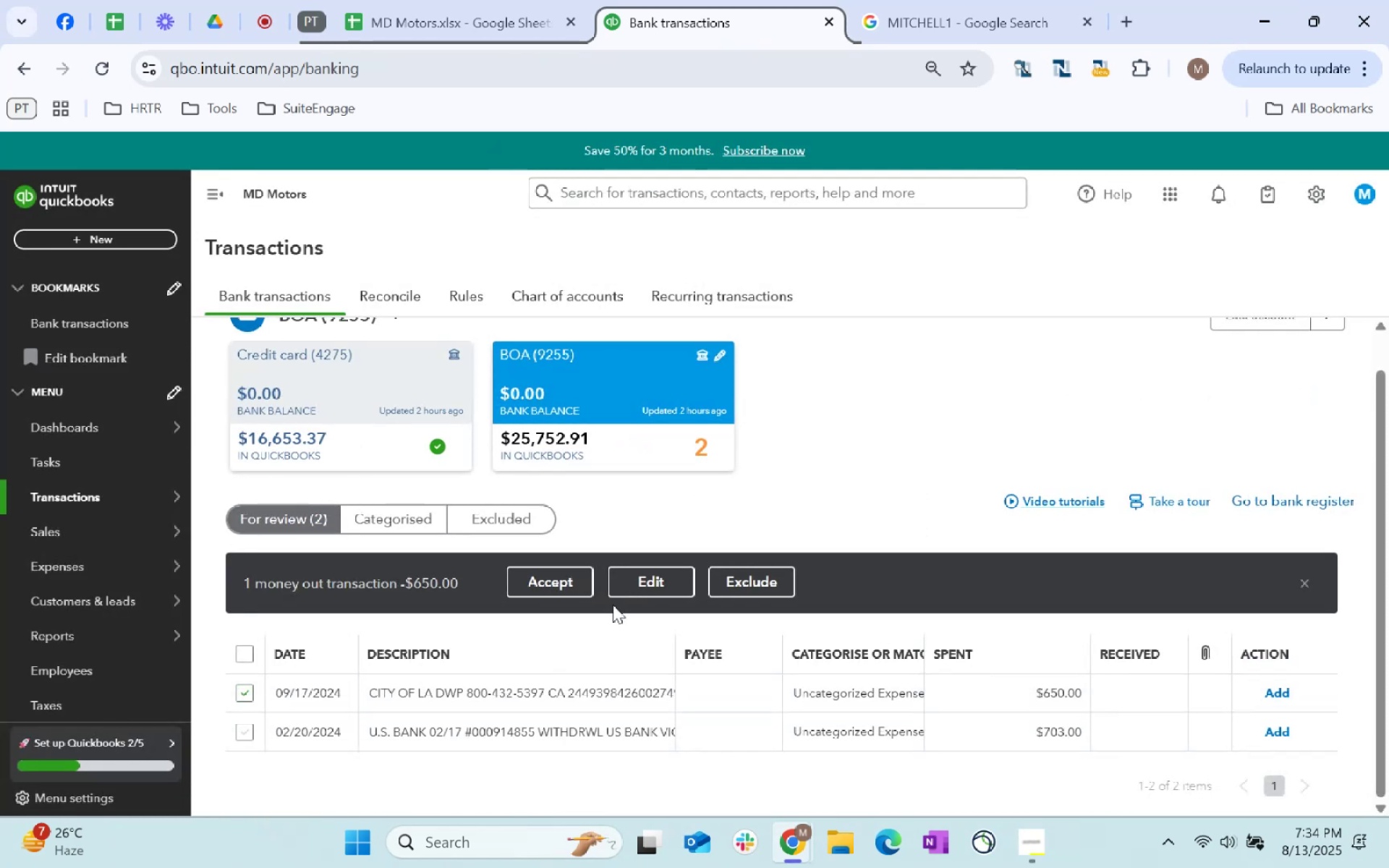 
left_click([660, 576])
 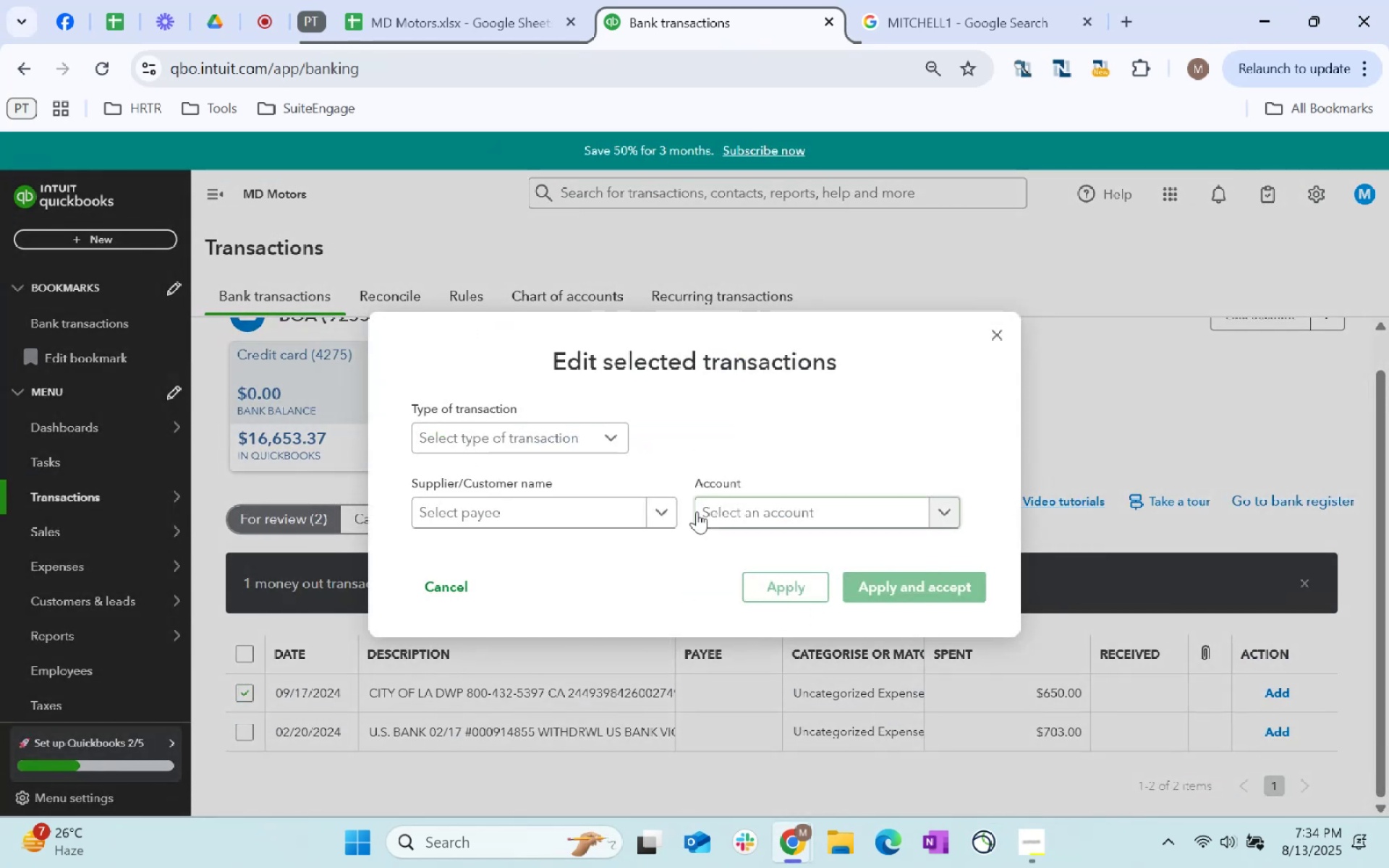 
left_click([749, 511])
 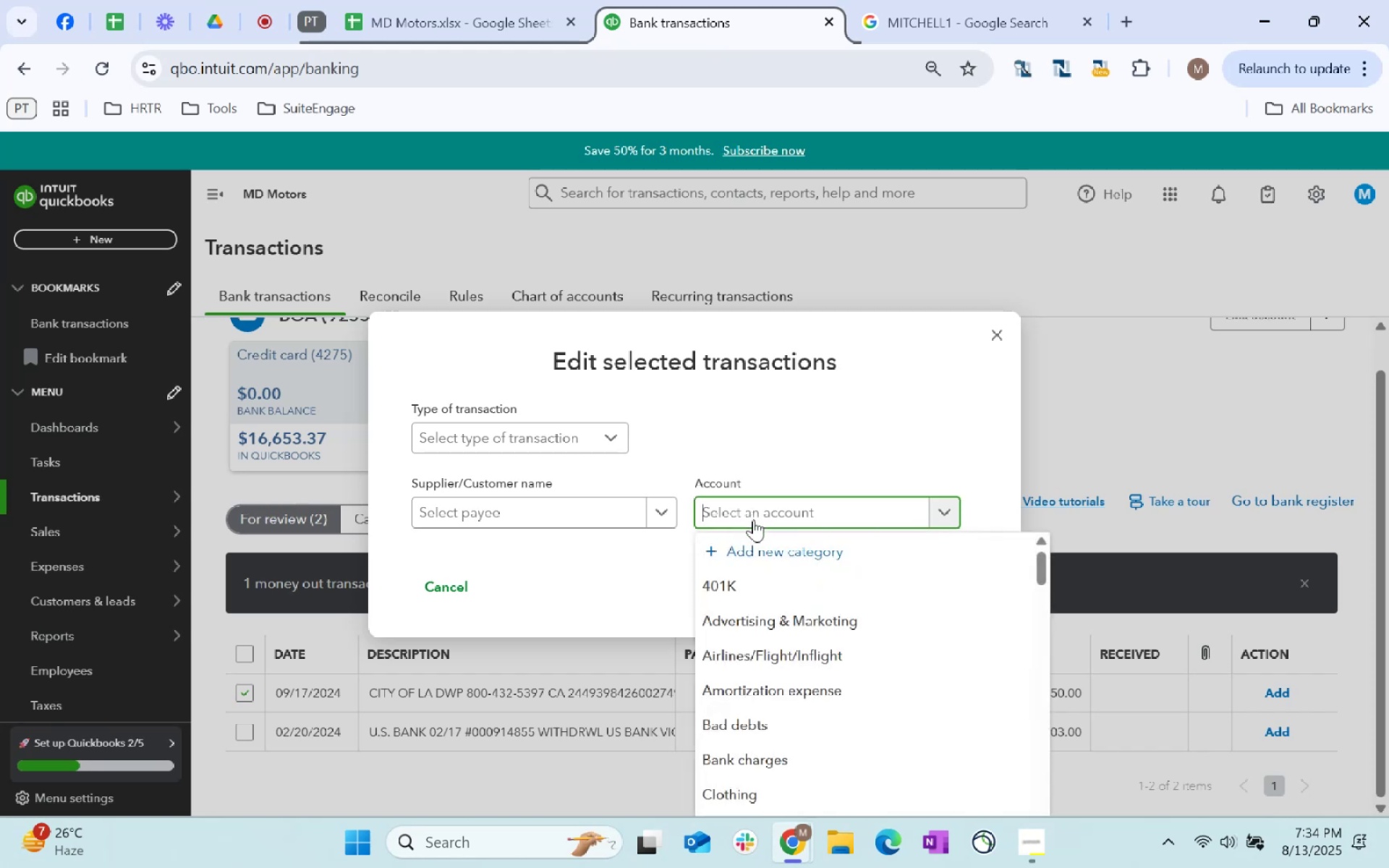 
type(lice)
 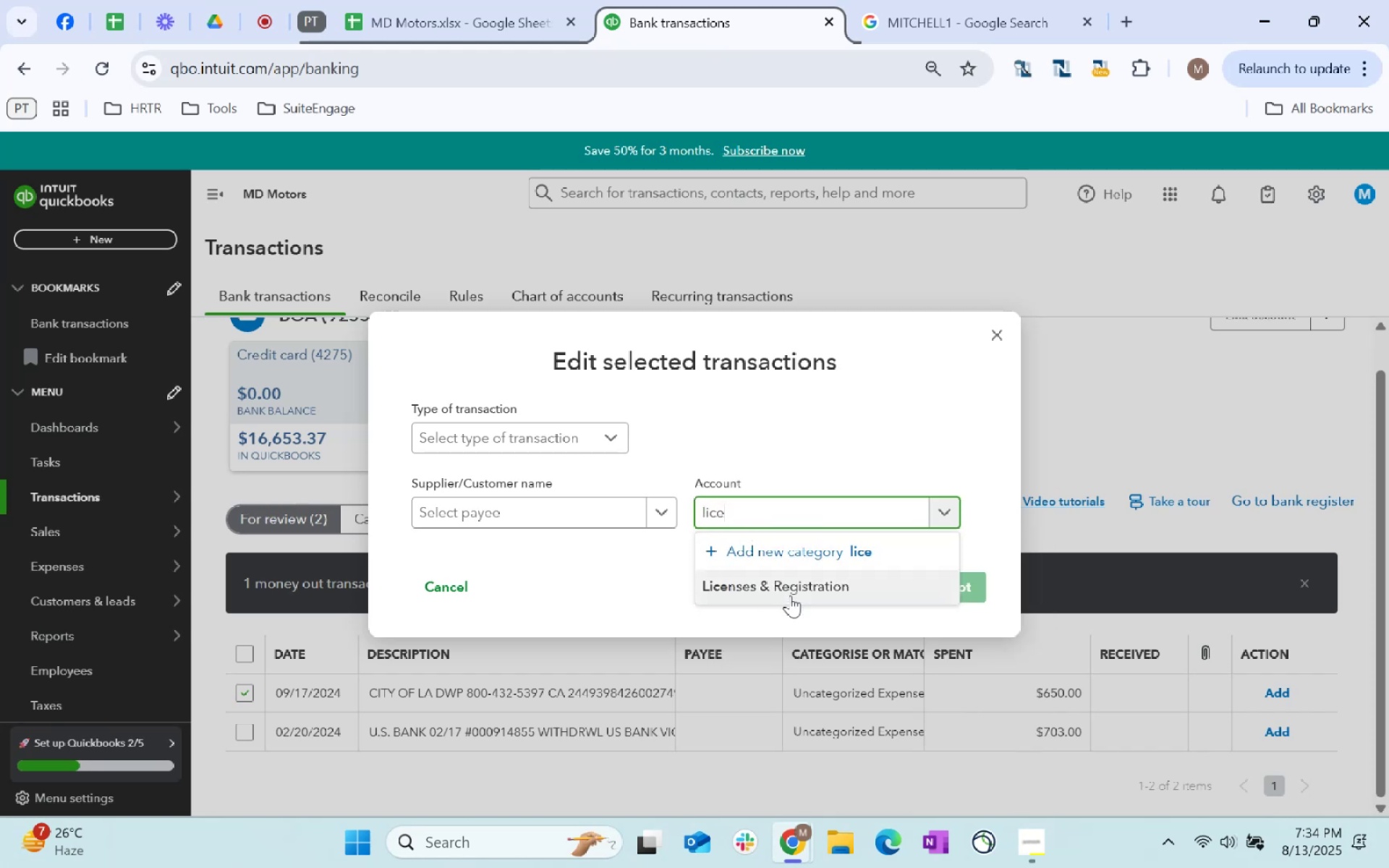 
left_click([790, 595])
 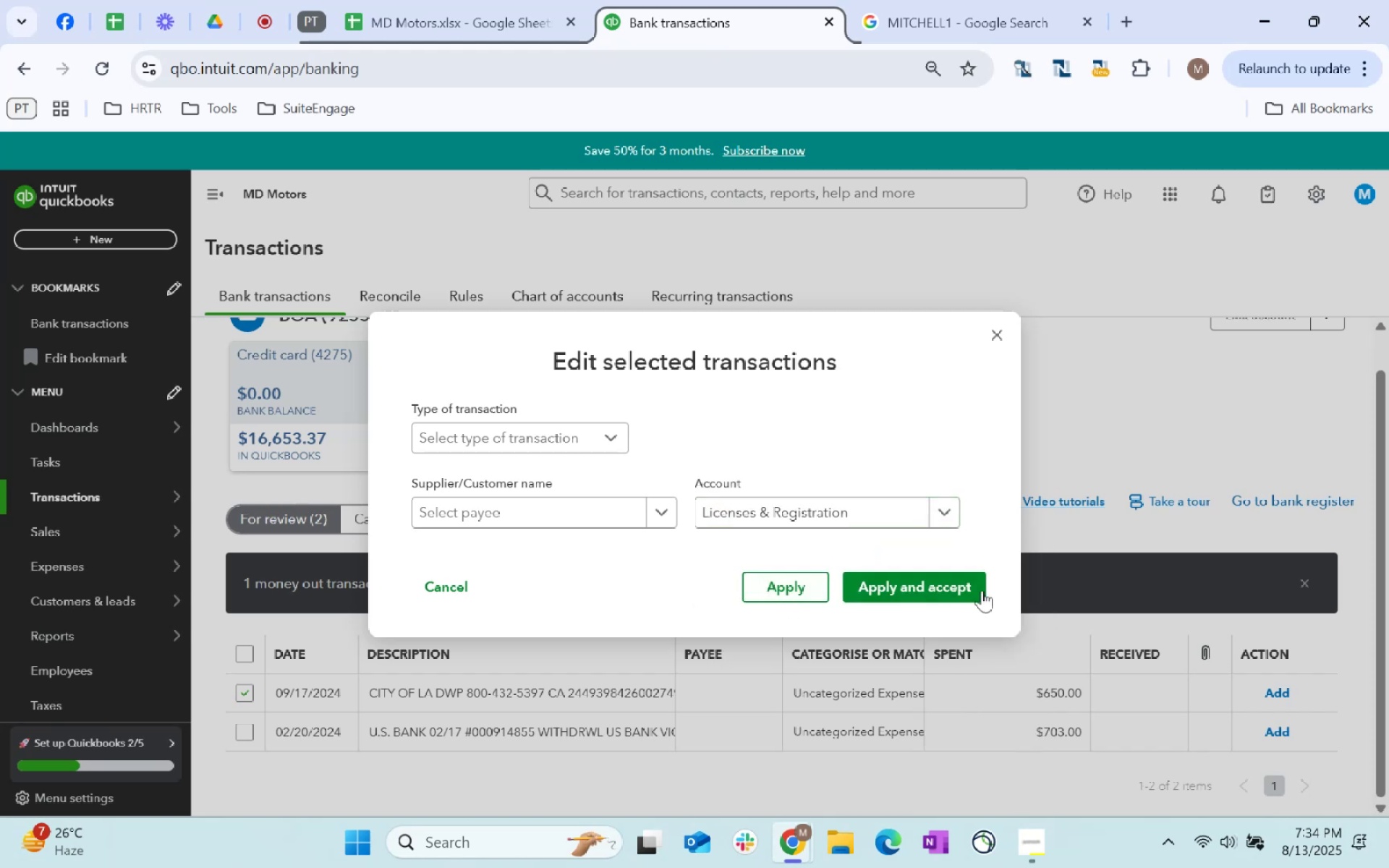 
left_click([957, 588])
 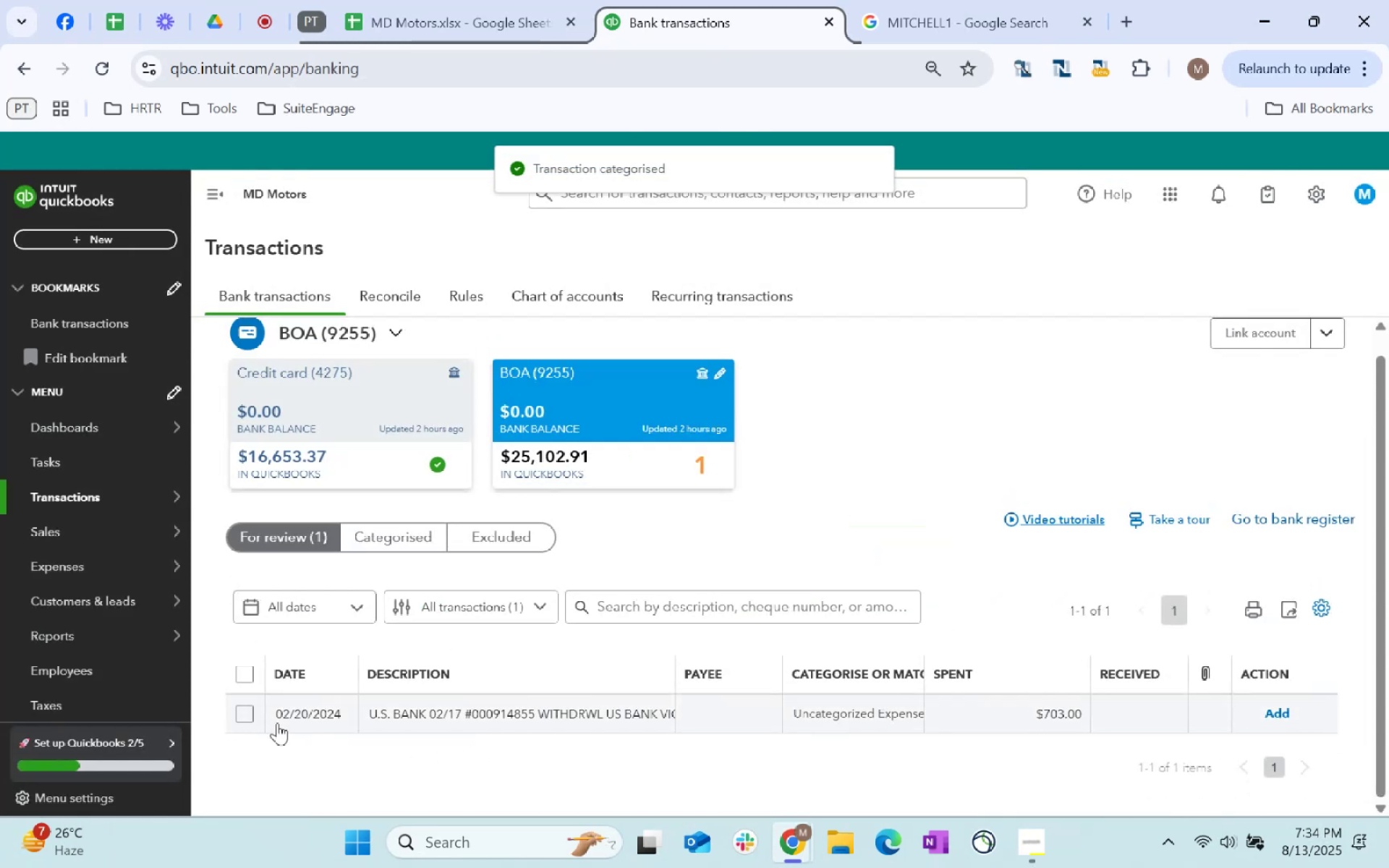 
left_click([247, 711])
 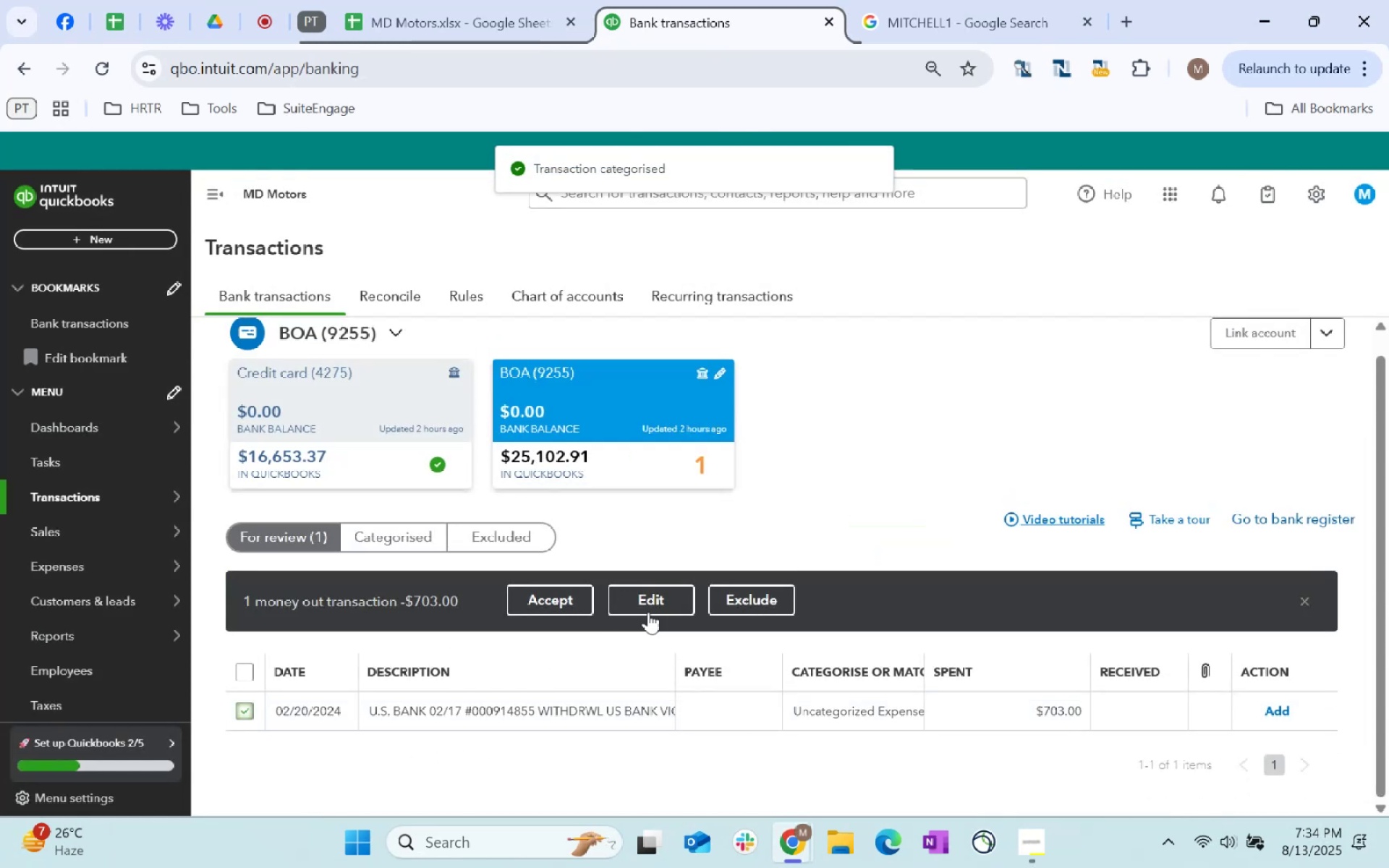 
left_click([672, 598])
 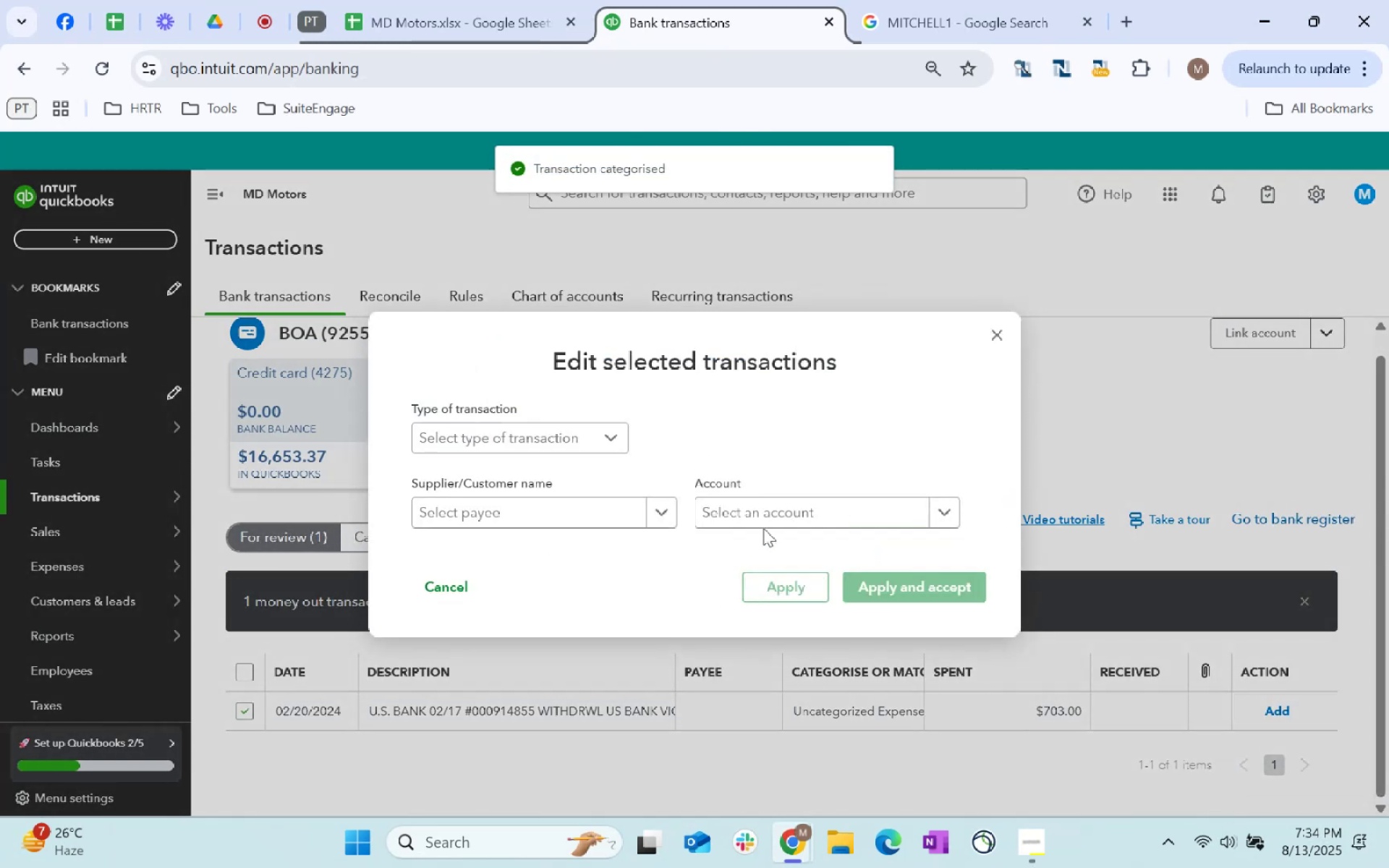 
left_click([778, 511])
 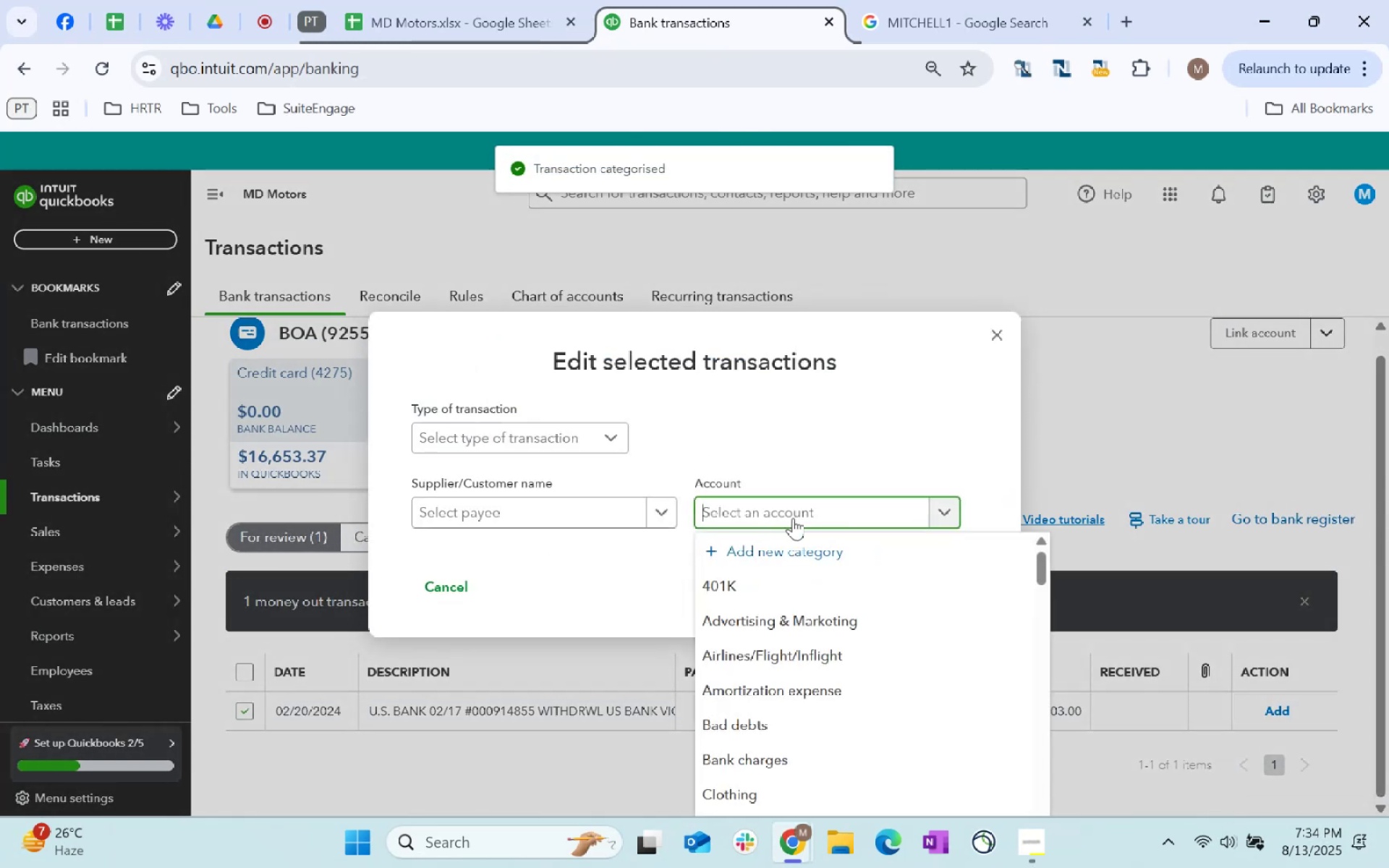 
type(owner)
 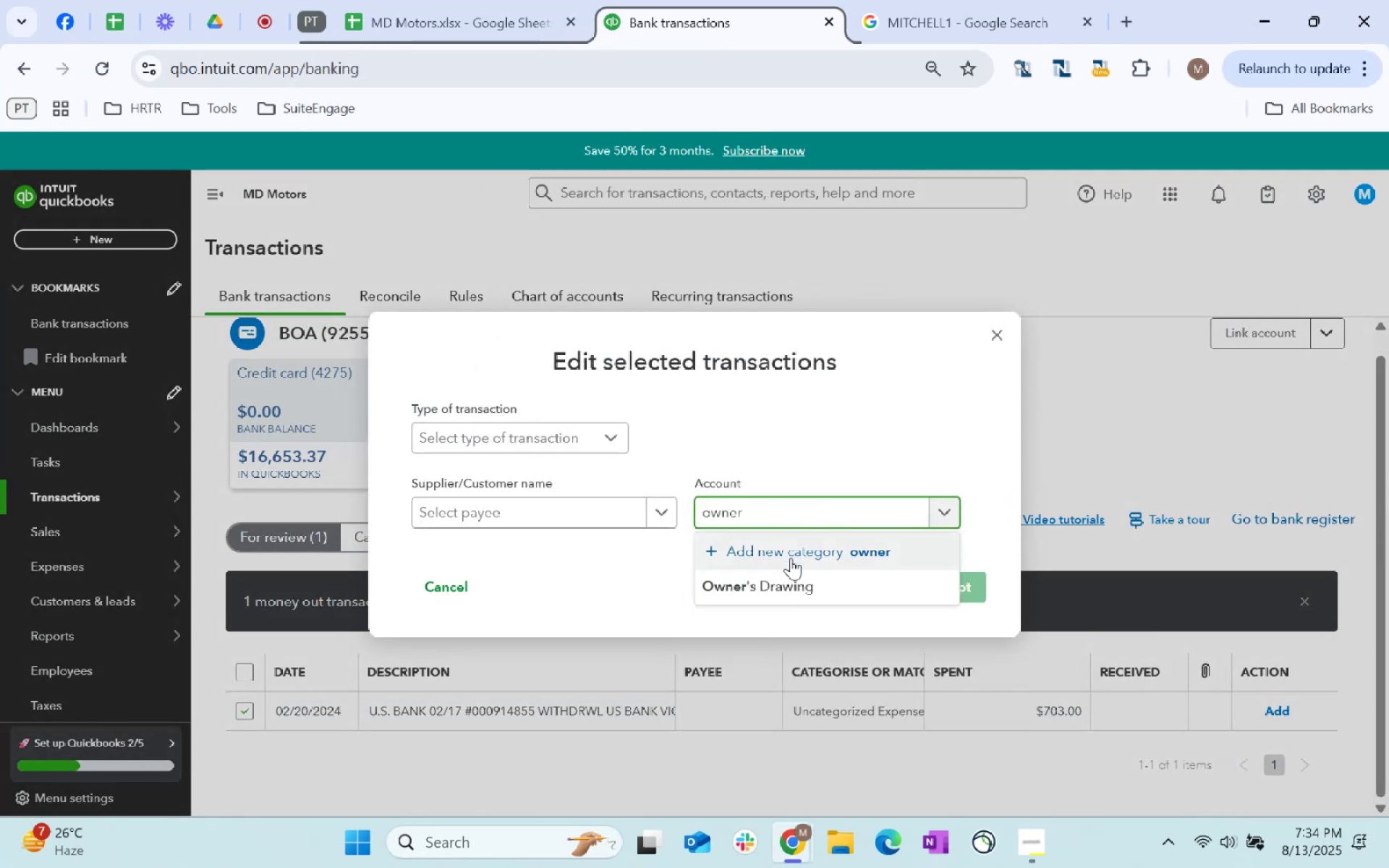 
left_click([791, 568])
 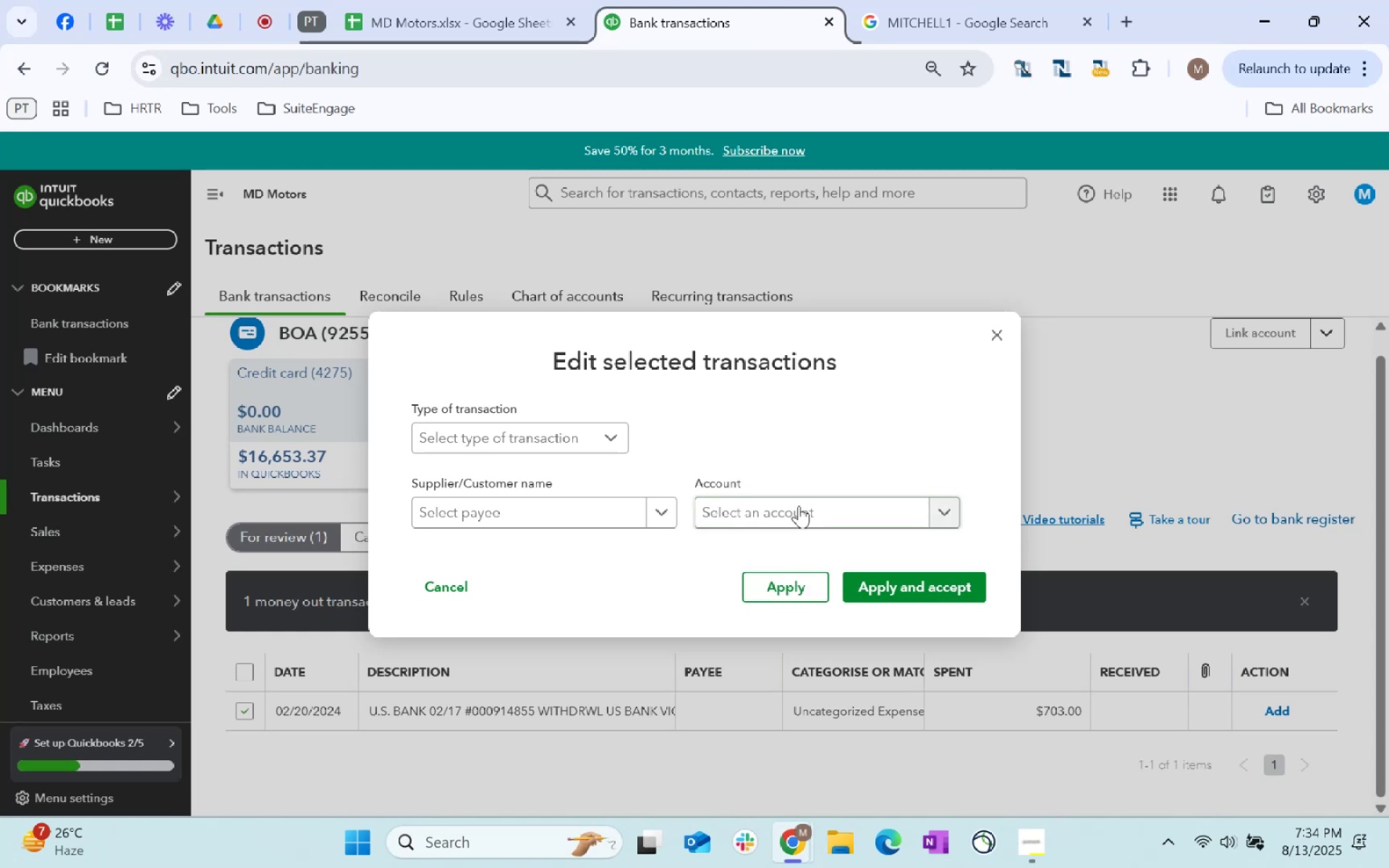 
left_click([799, 506])
 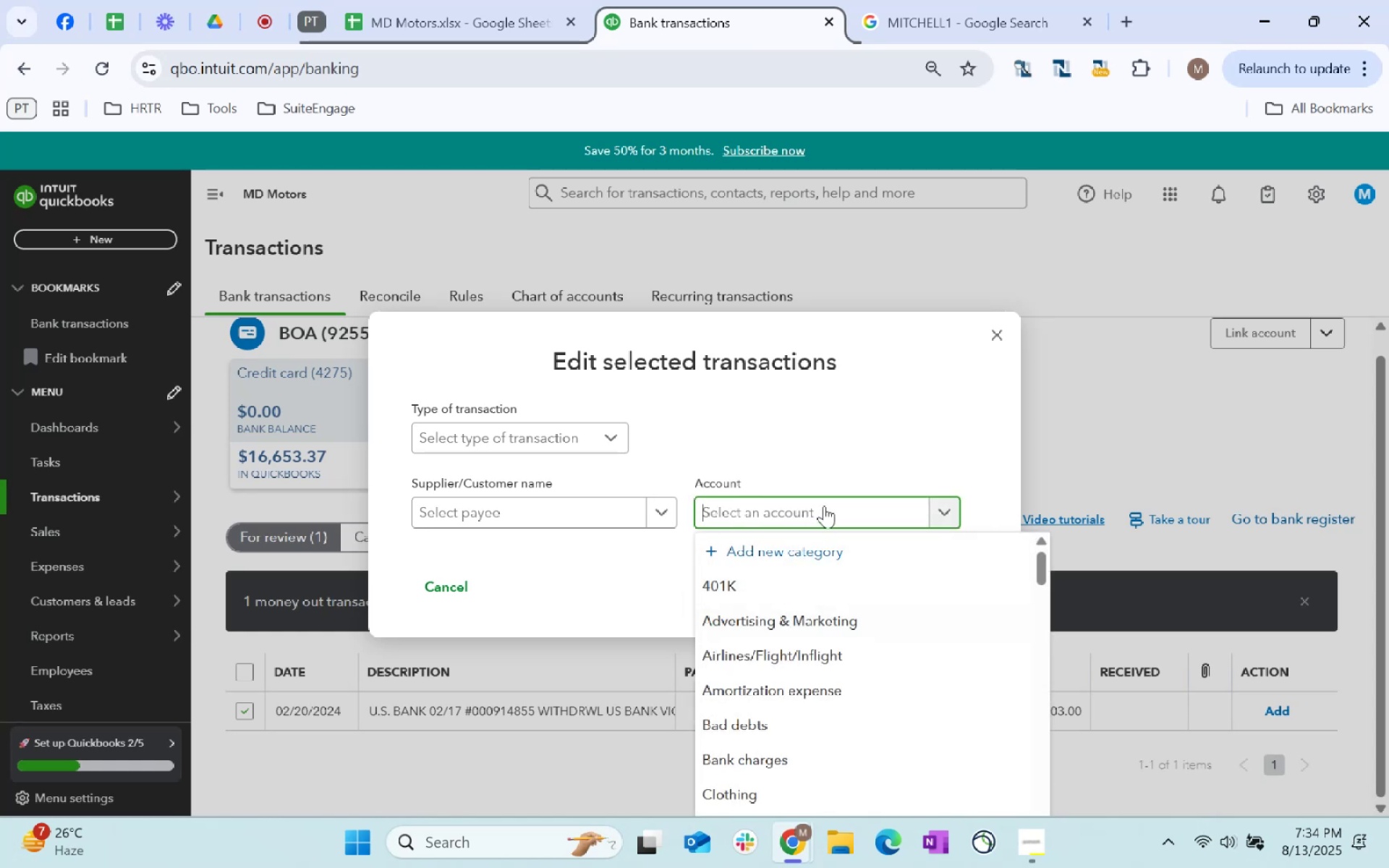 
type(owen)
key(Backspace)
key(Backspace)
type(ner)
 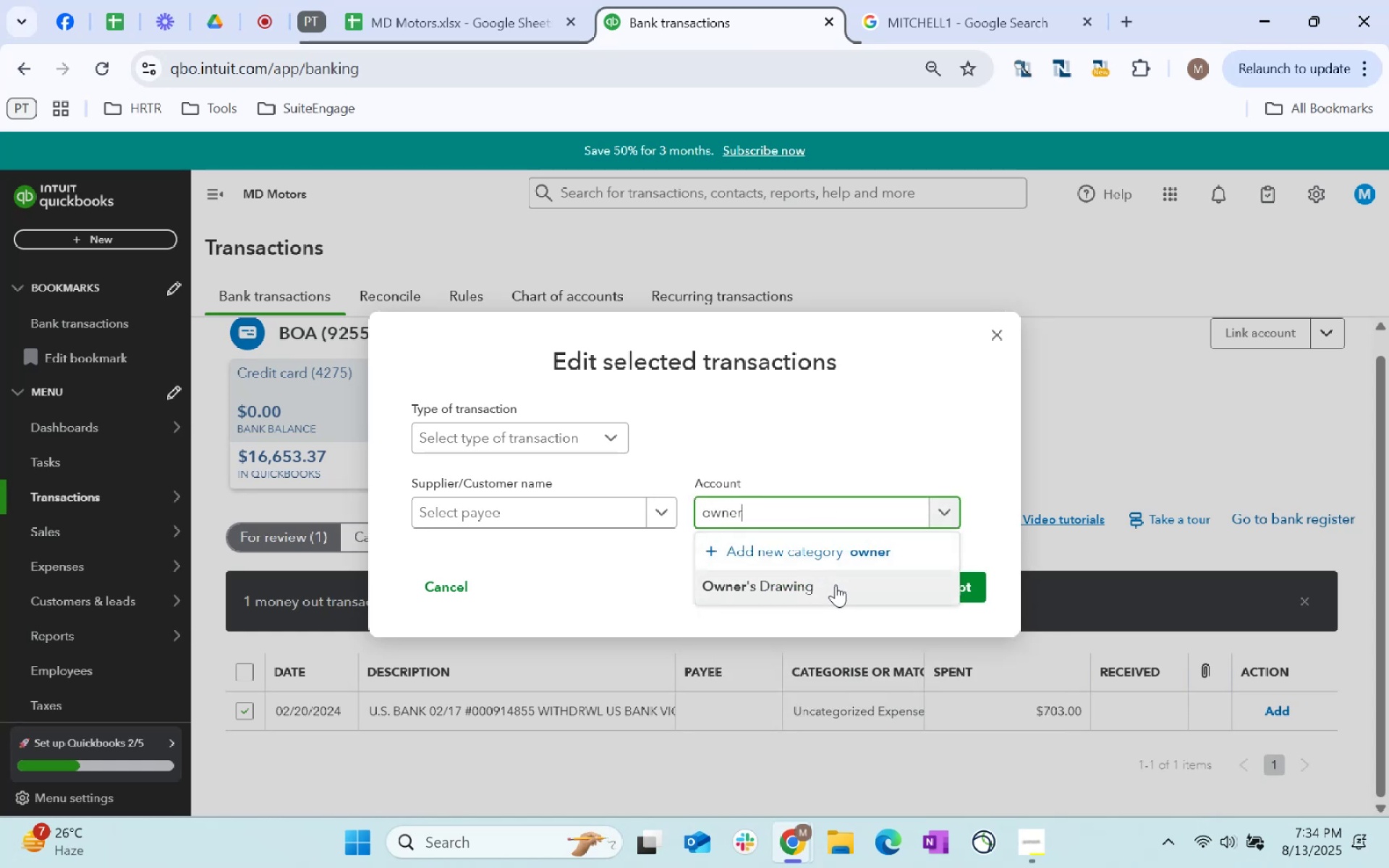 
double_click([962, 583])
 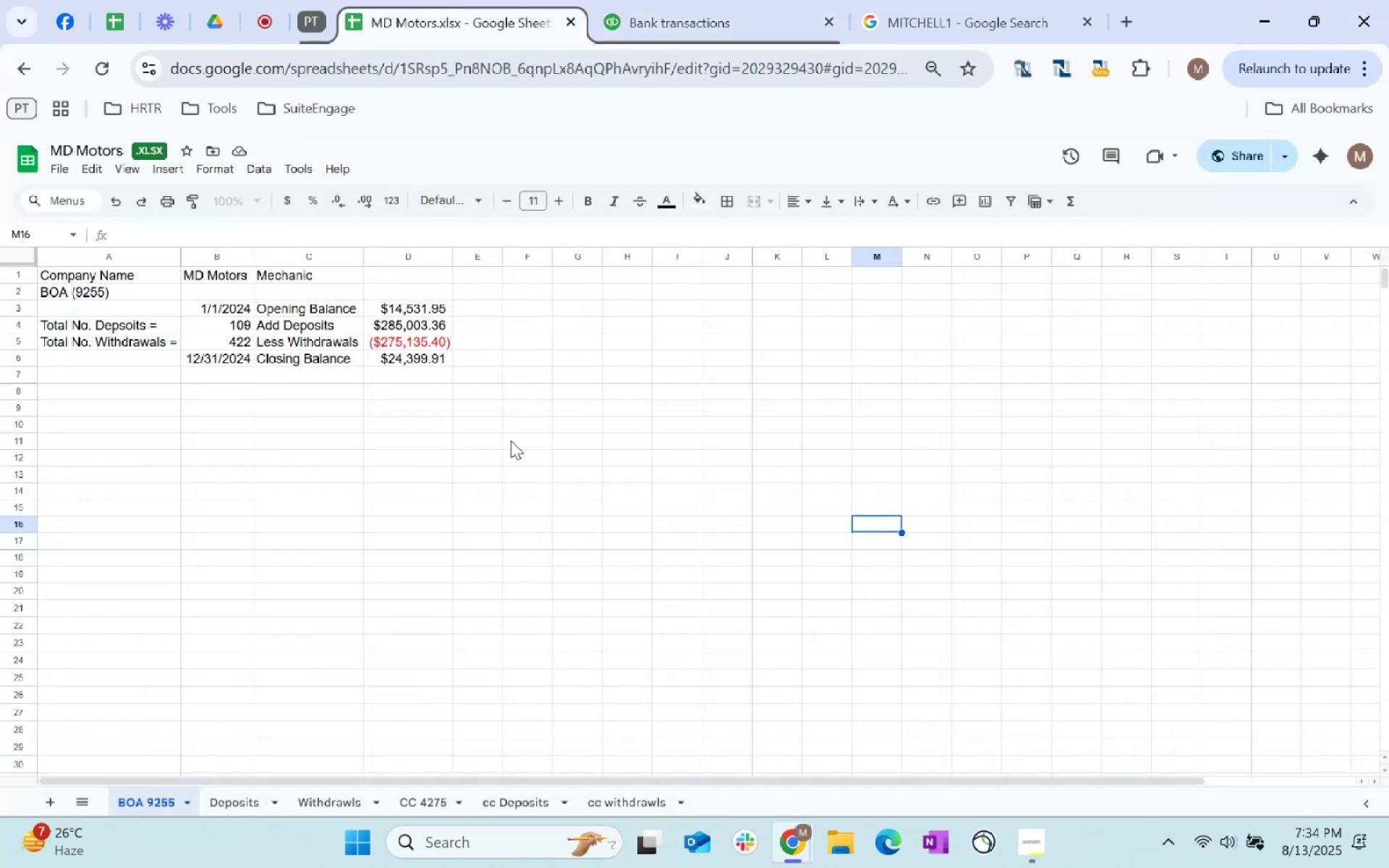 
left_click([429, 357])
 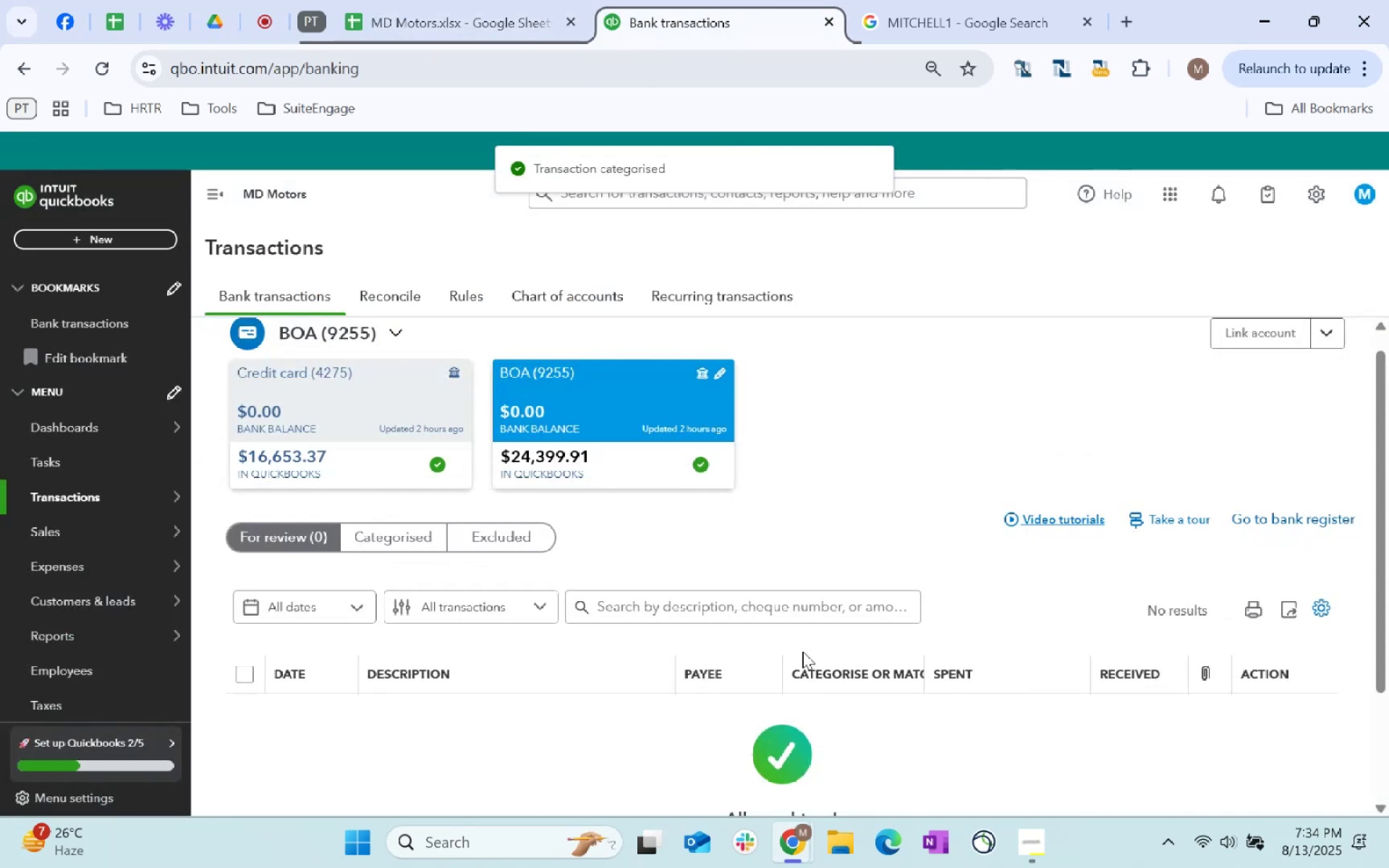 
left_click([815, 450])
 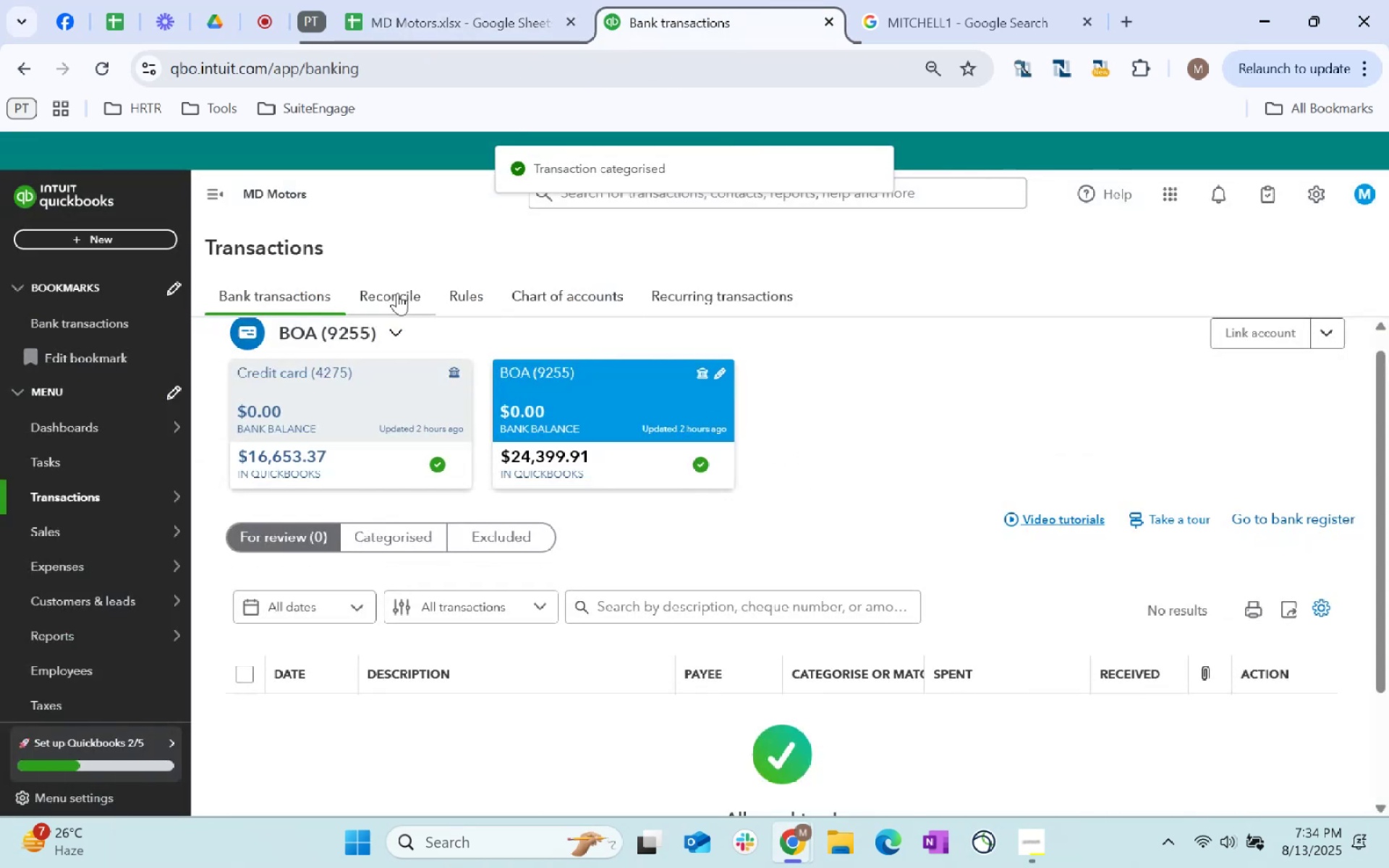 
left_click([397, 293])
 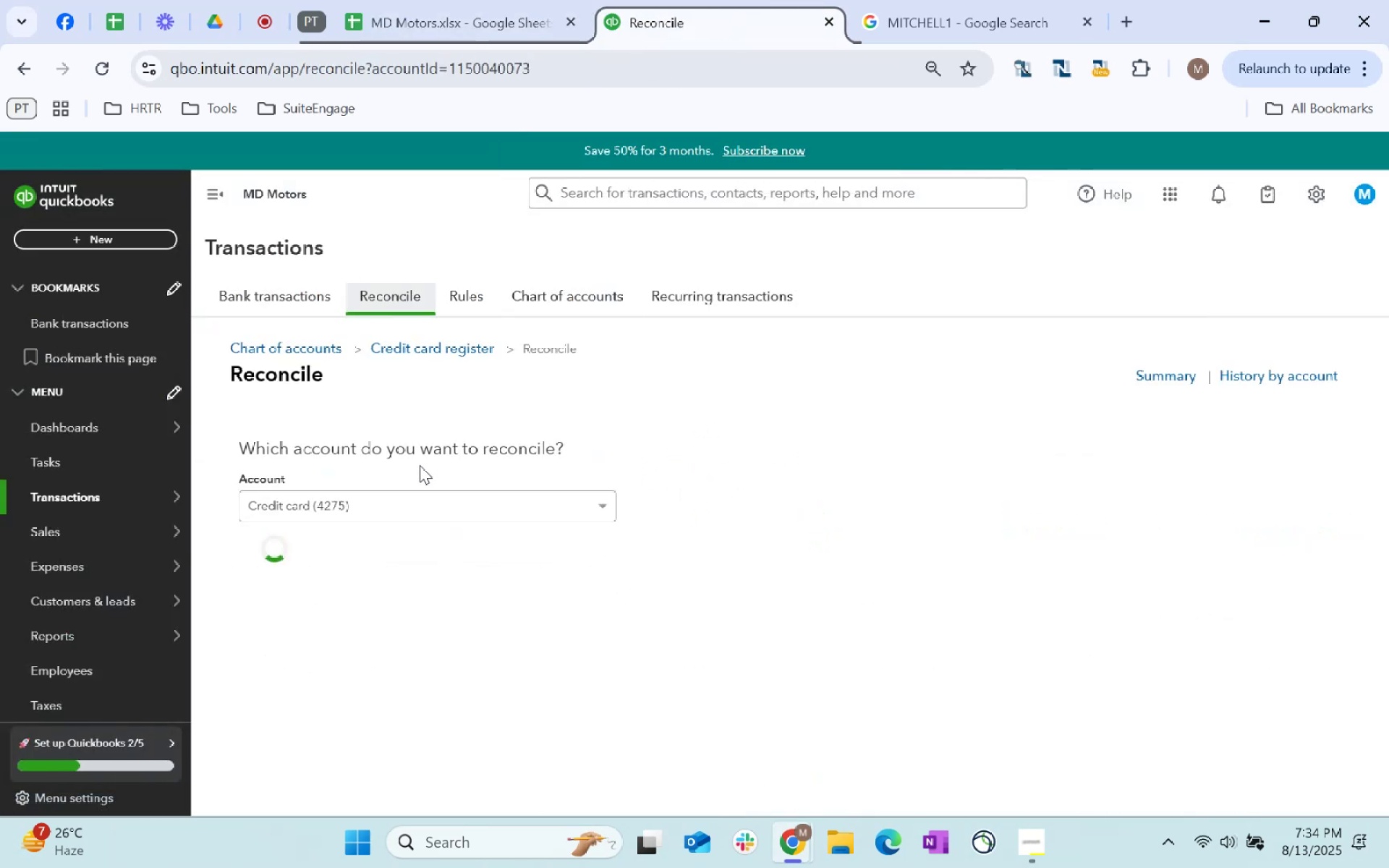 
left_click([417, 511])
 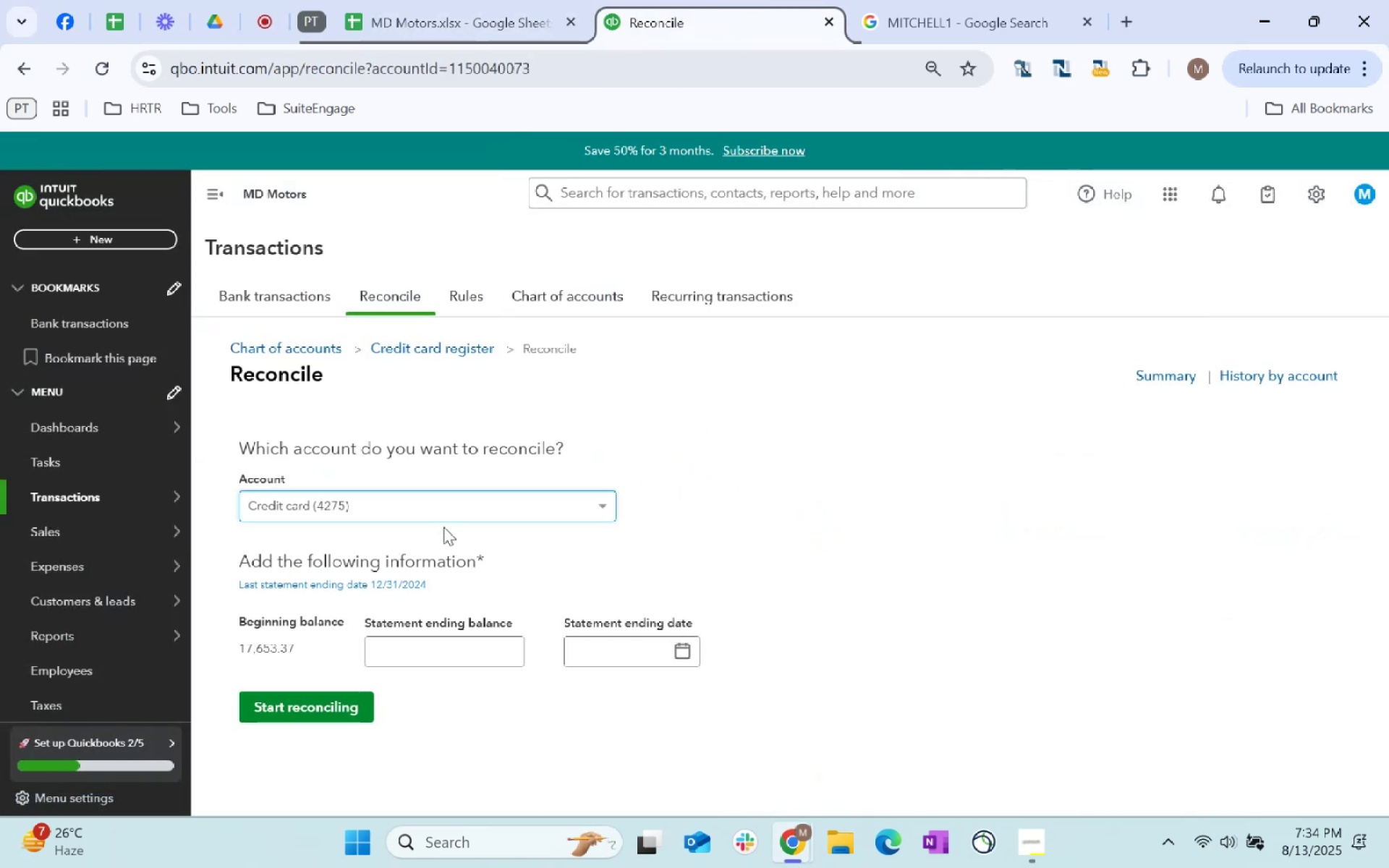 
double_click([847, 453])
 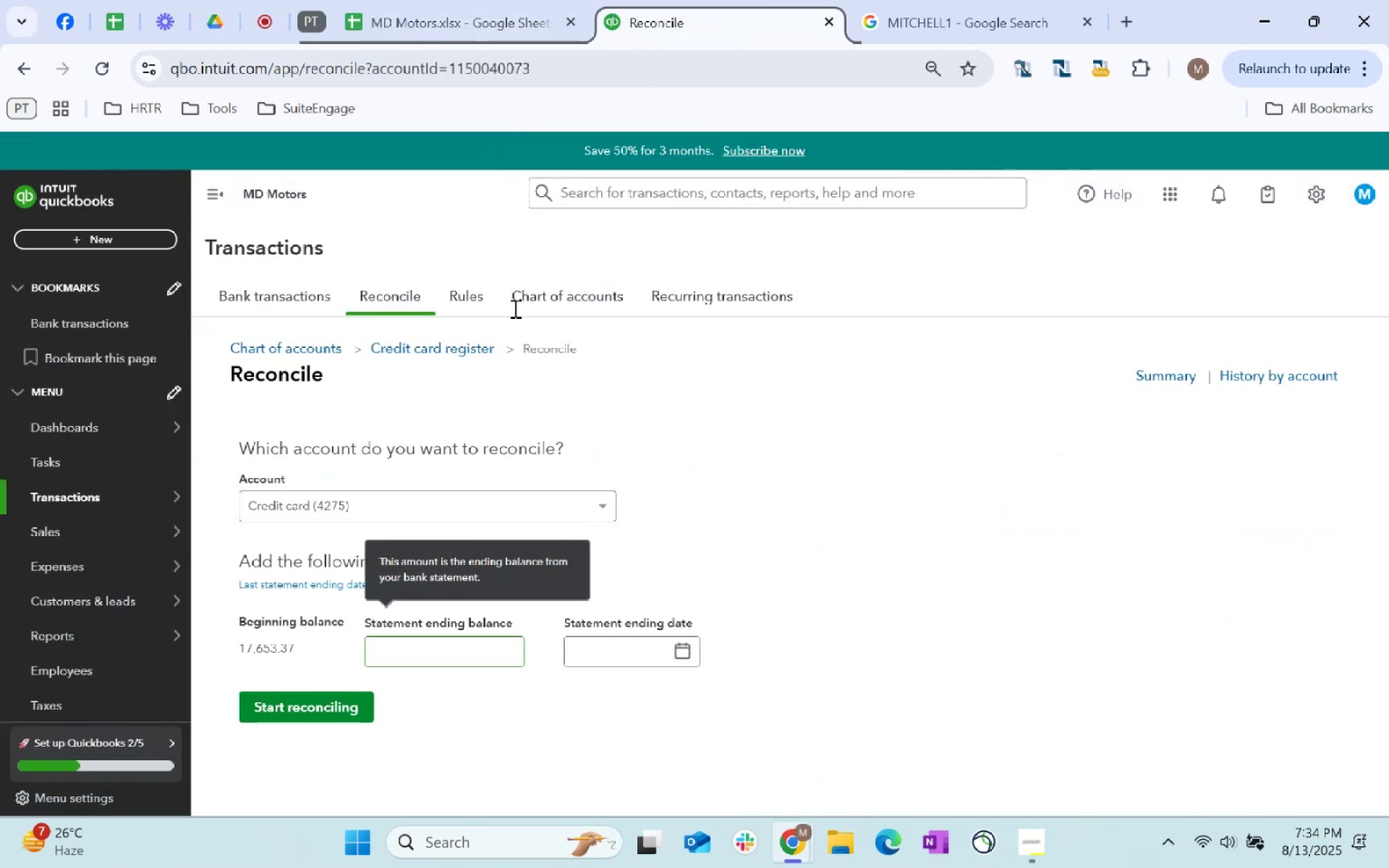 
left_click([491, 0])
 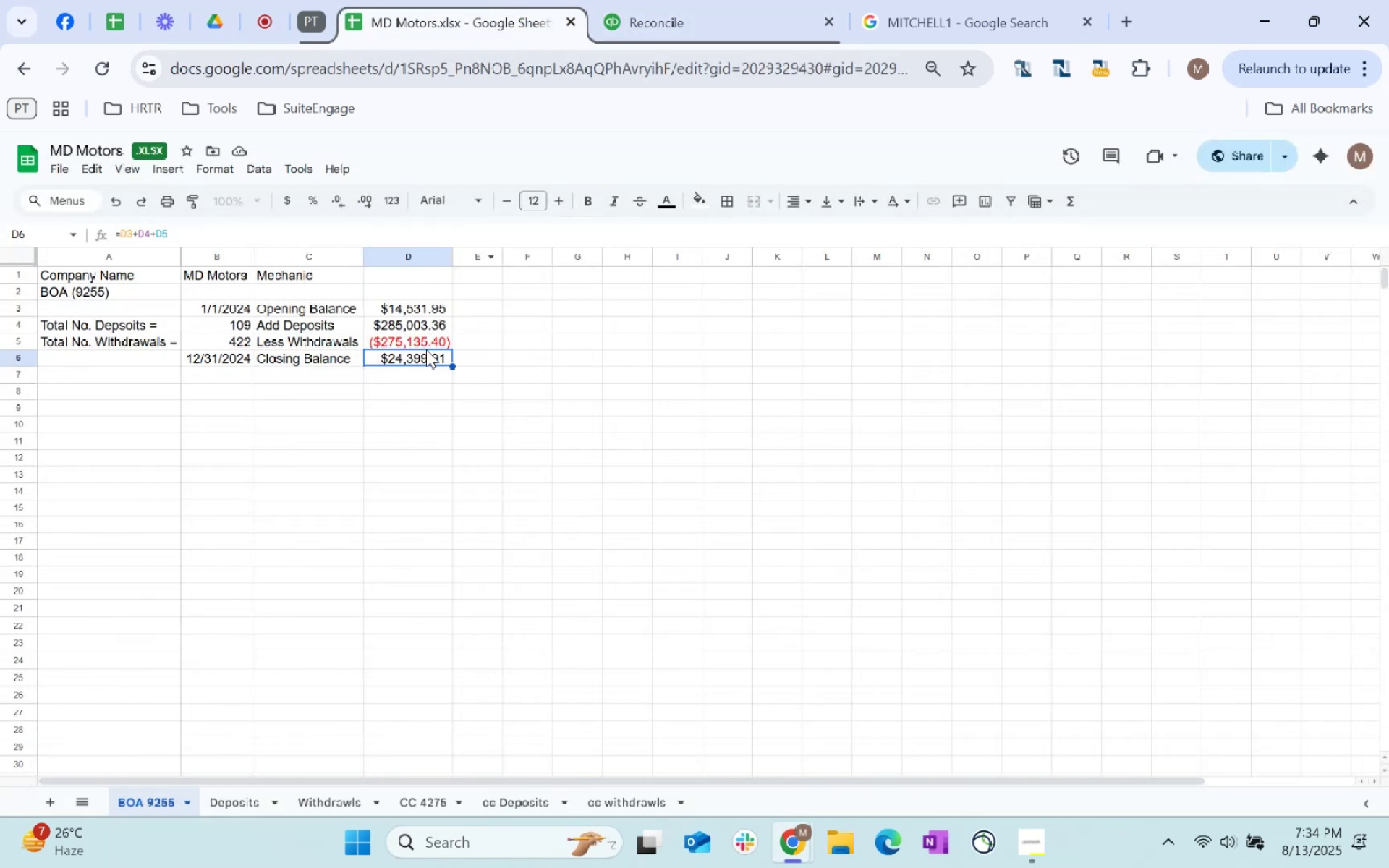 
key(Control+C)
 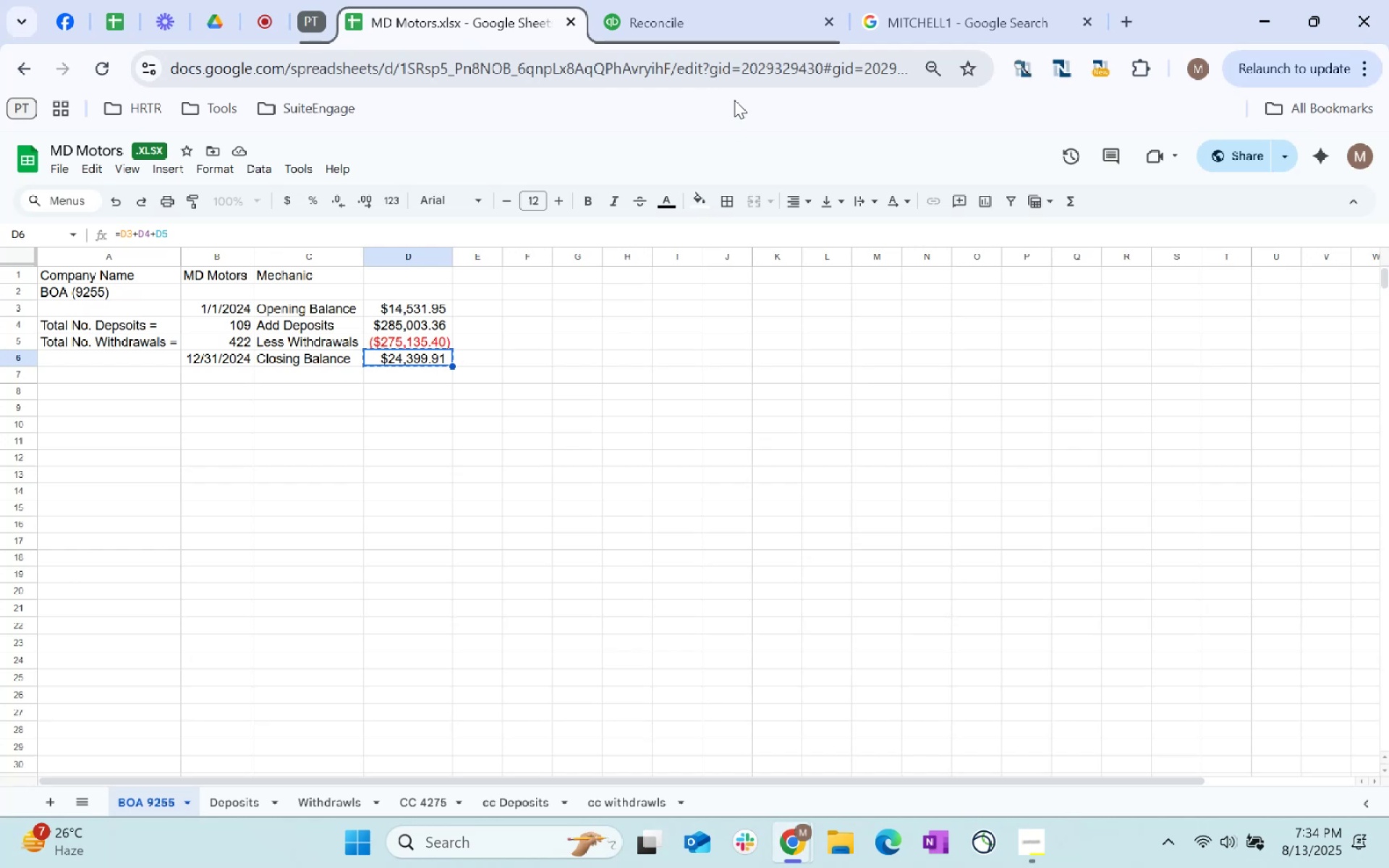 
key(Control+C)
 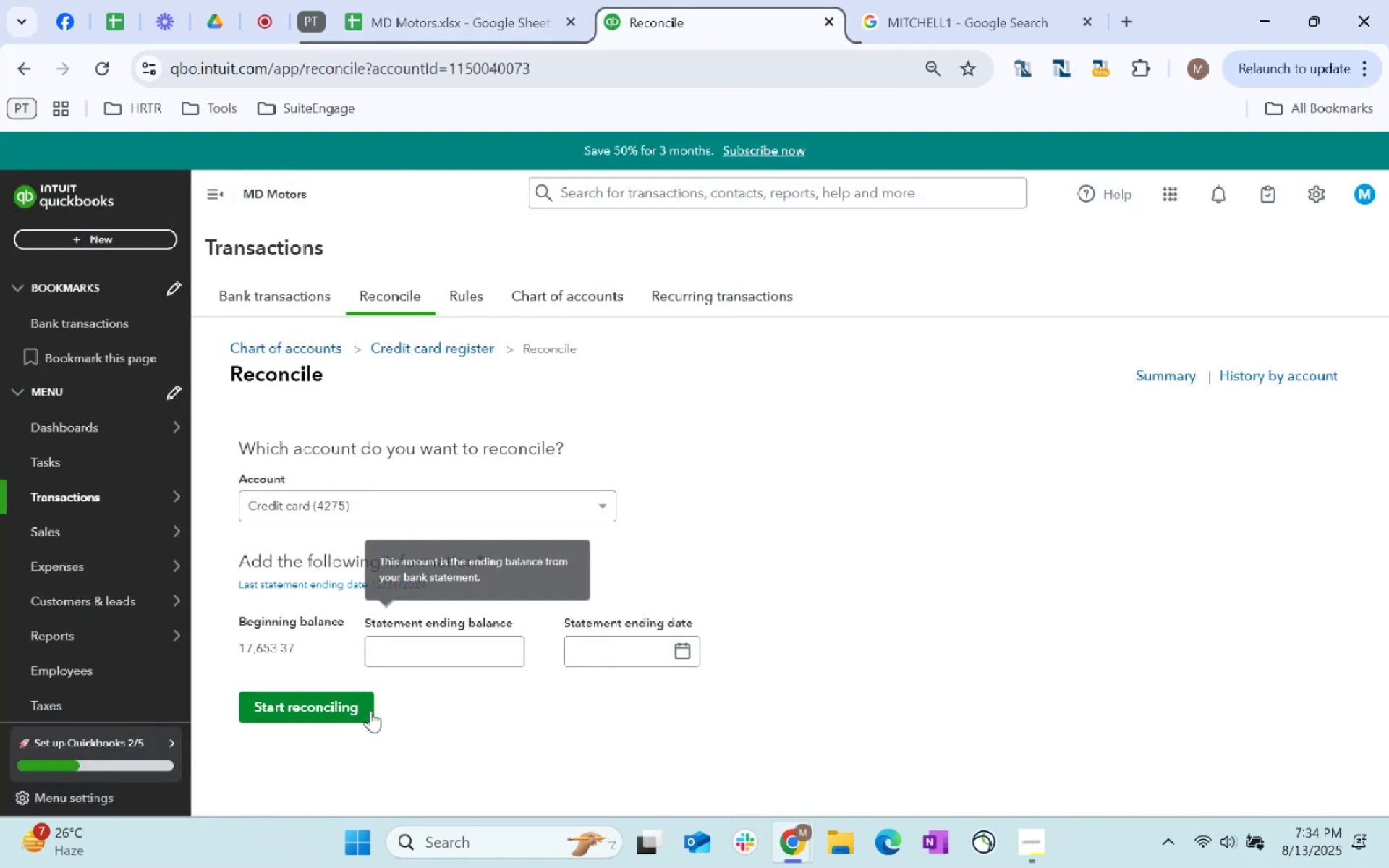 
left_click([444, 660])
 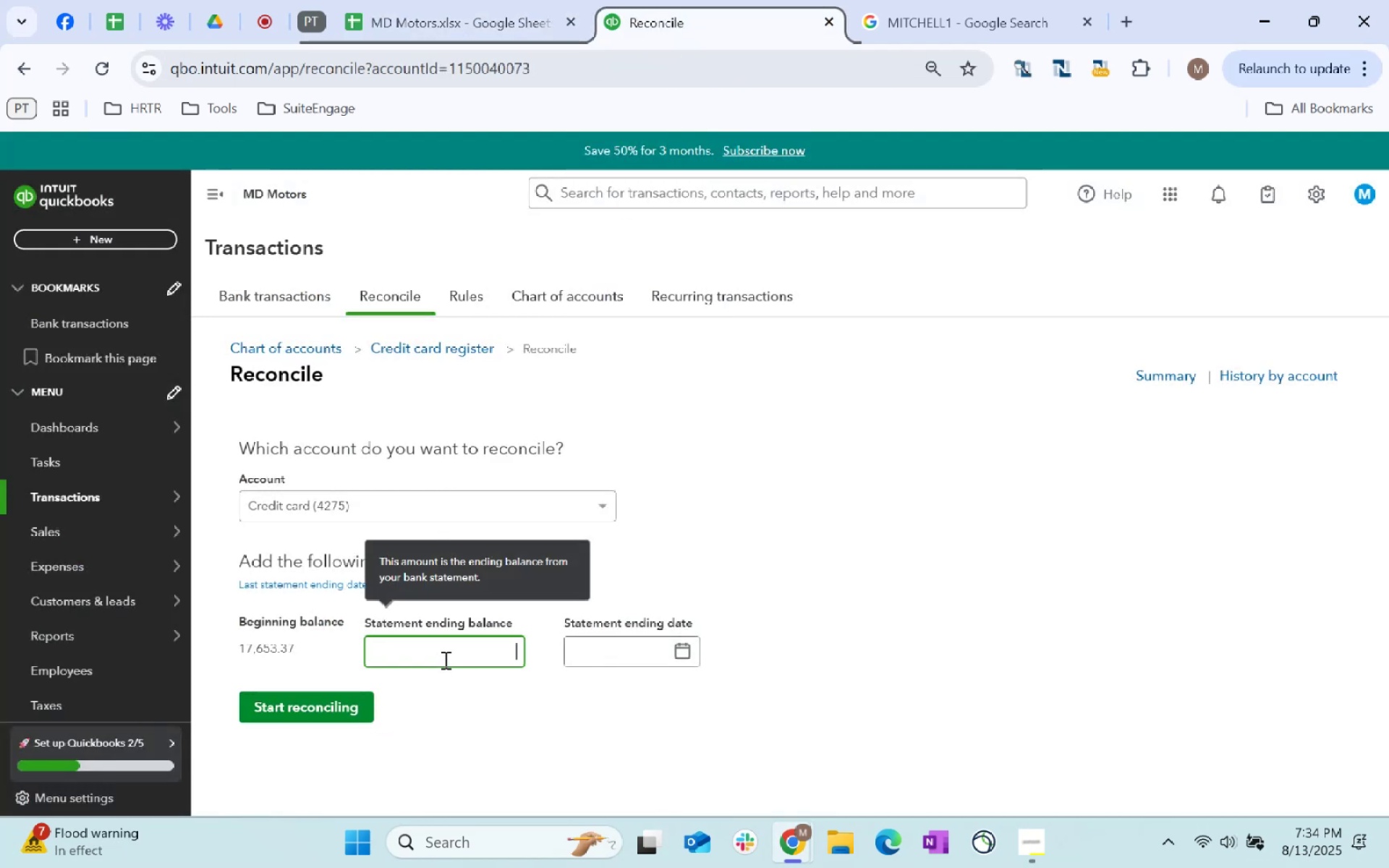 
key(Control+ControlLeft)
 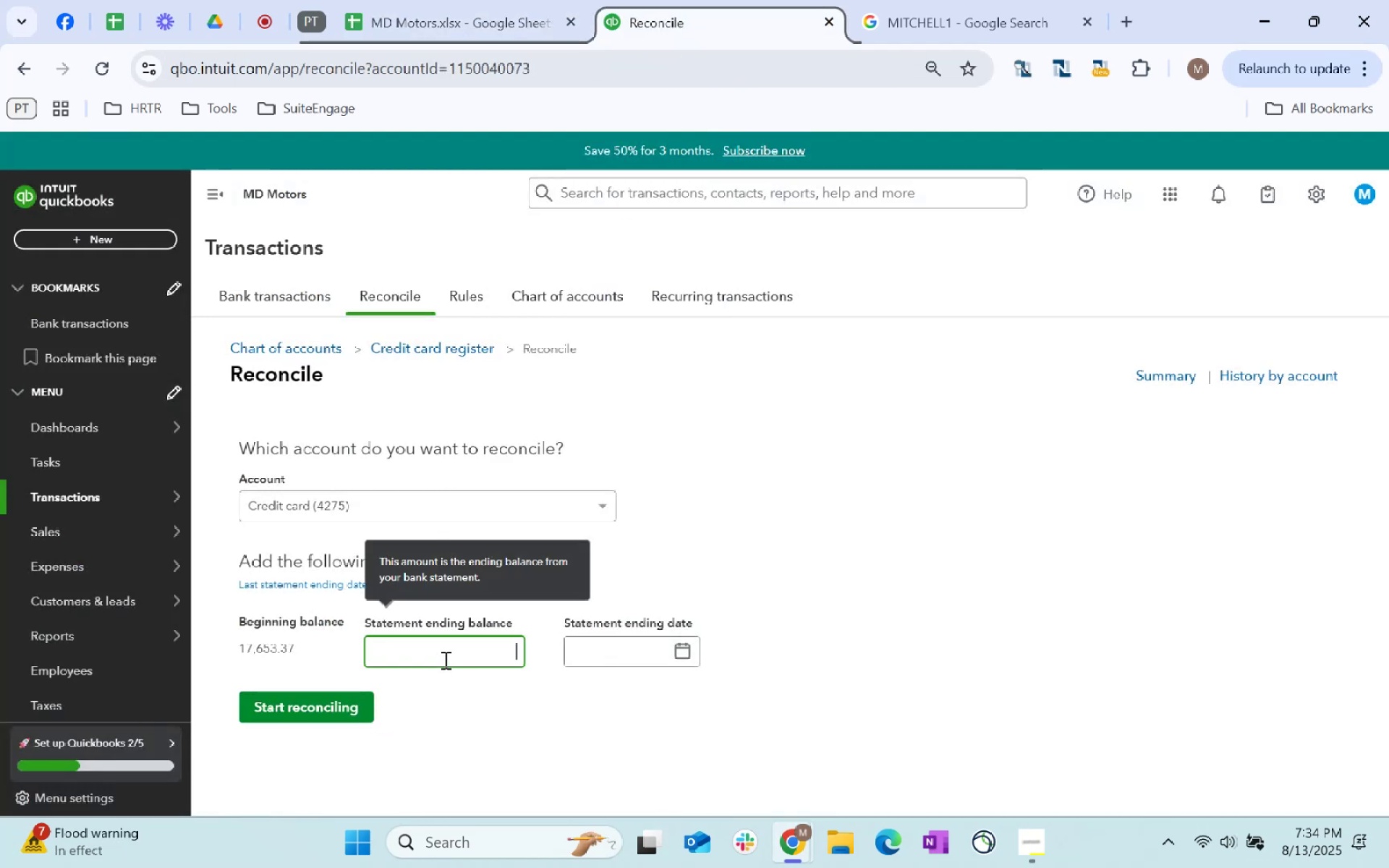 
key(Control+V)
 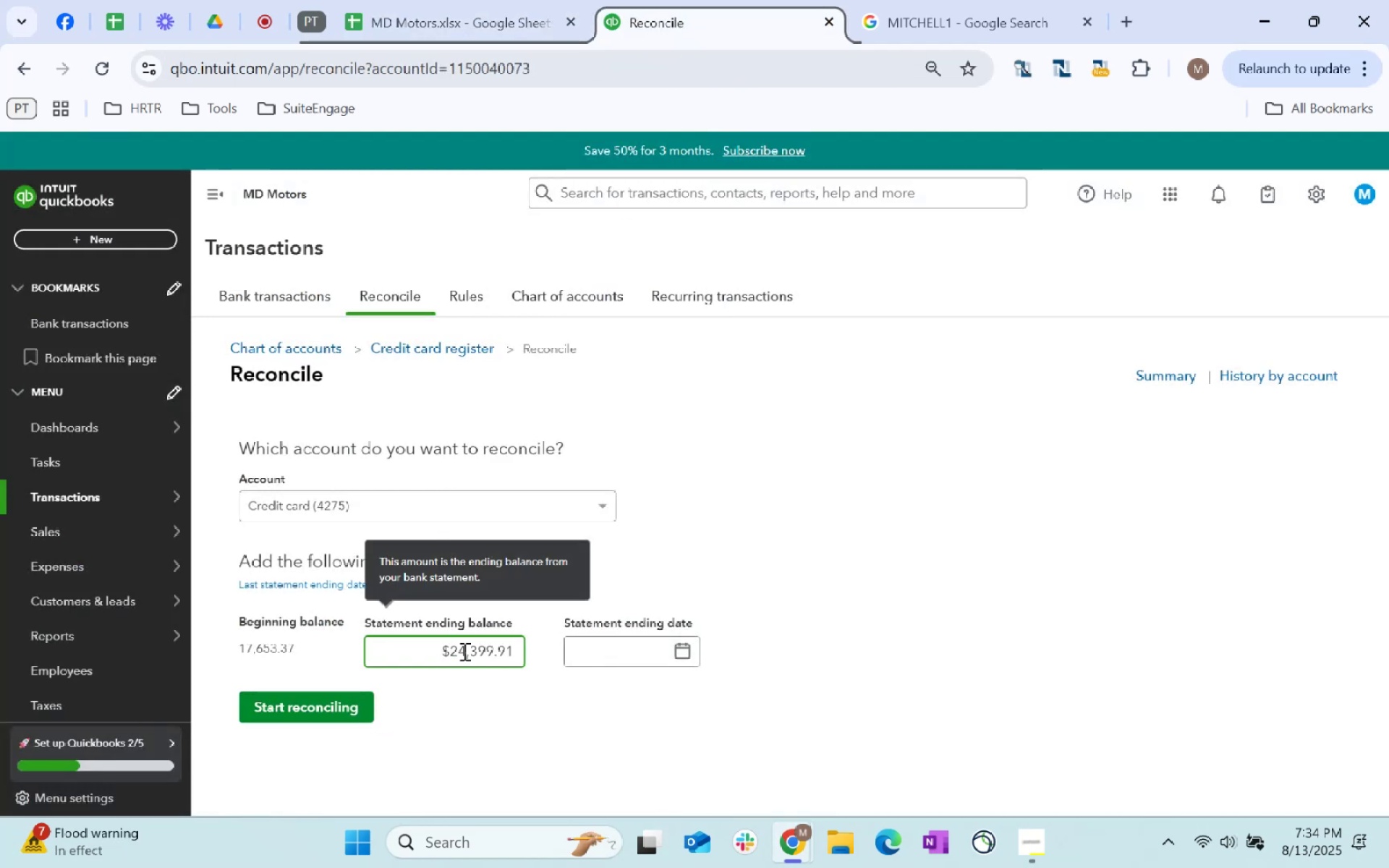 
left_click([446, 645])
 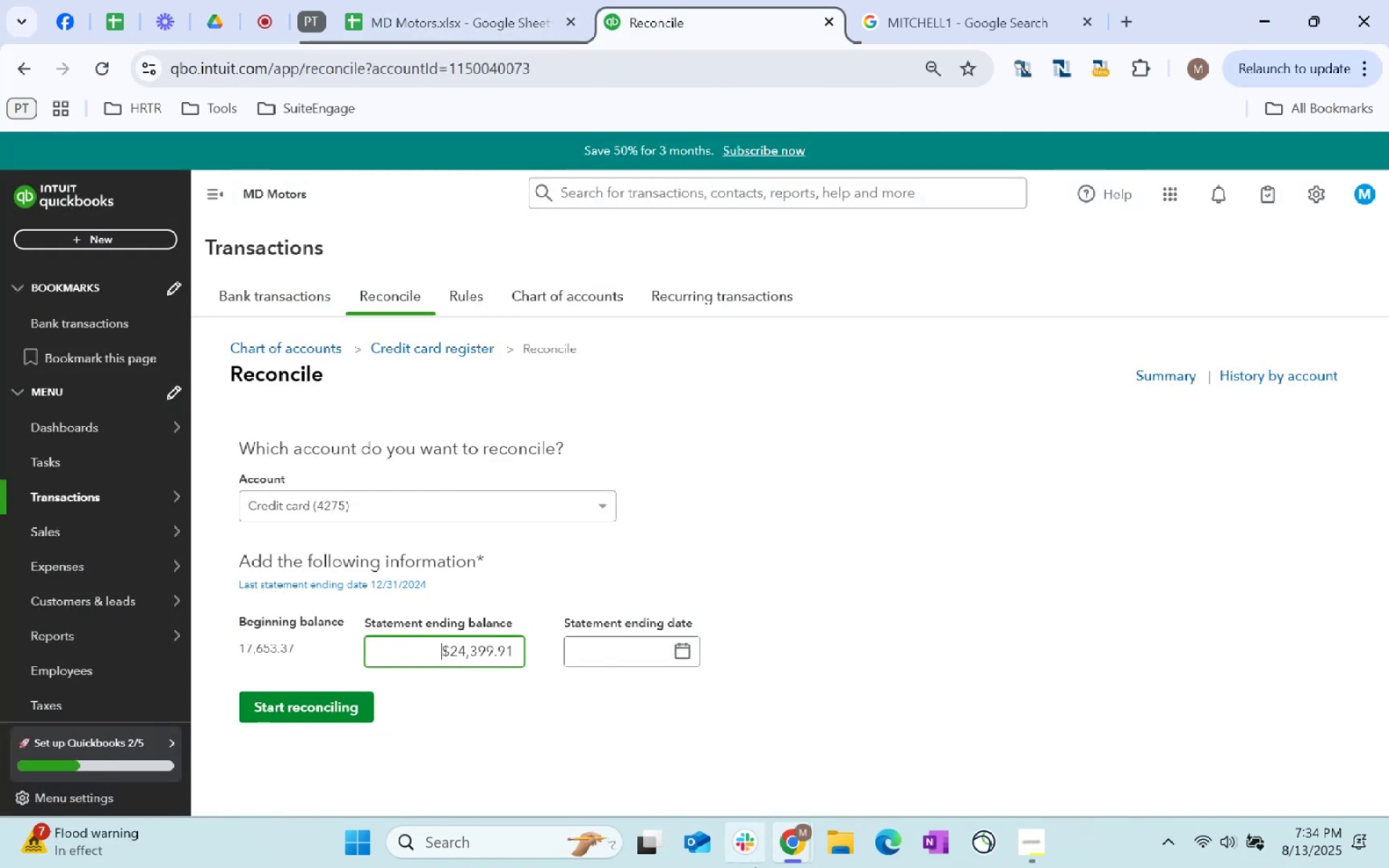 
key(ArrowRight)
 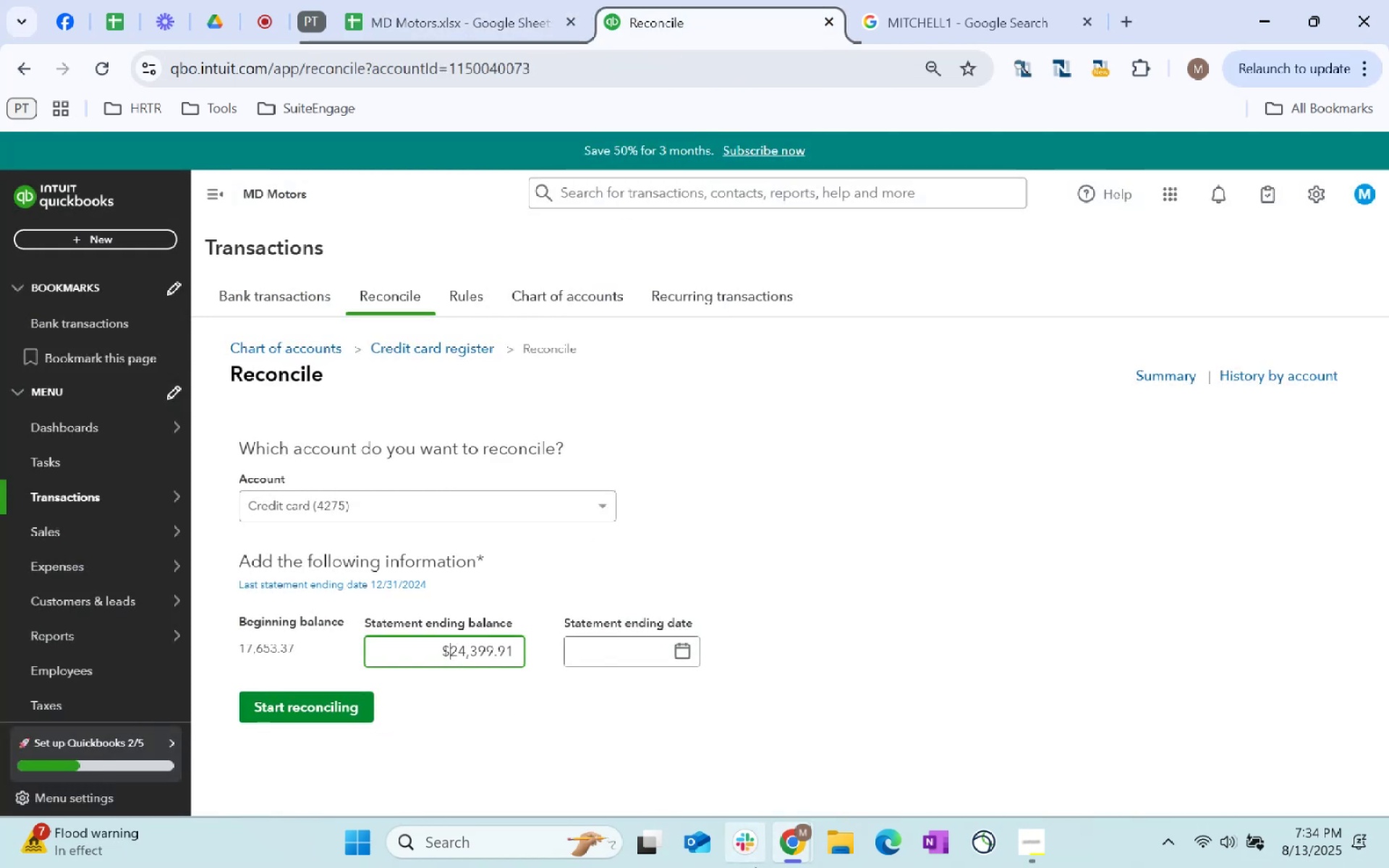 
key(Backspace)
 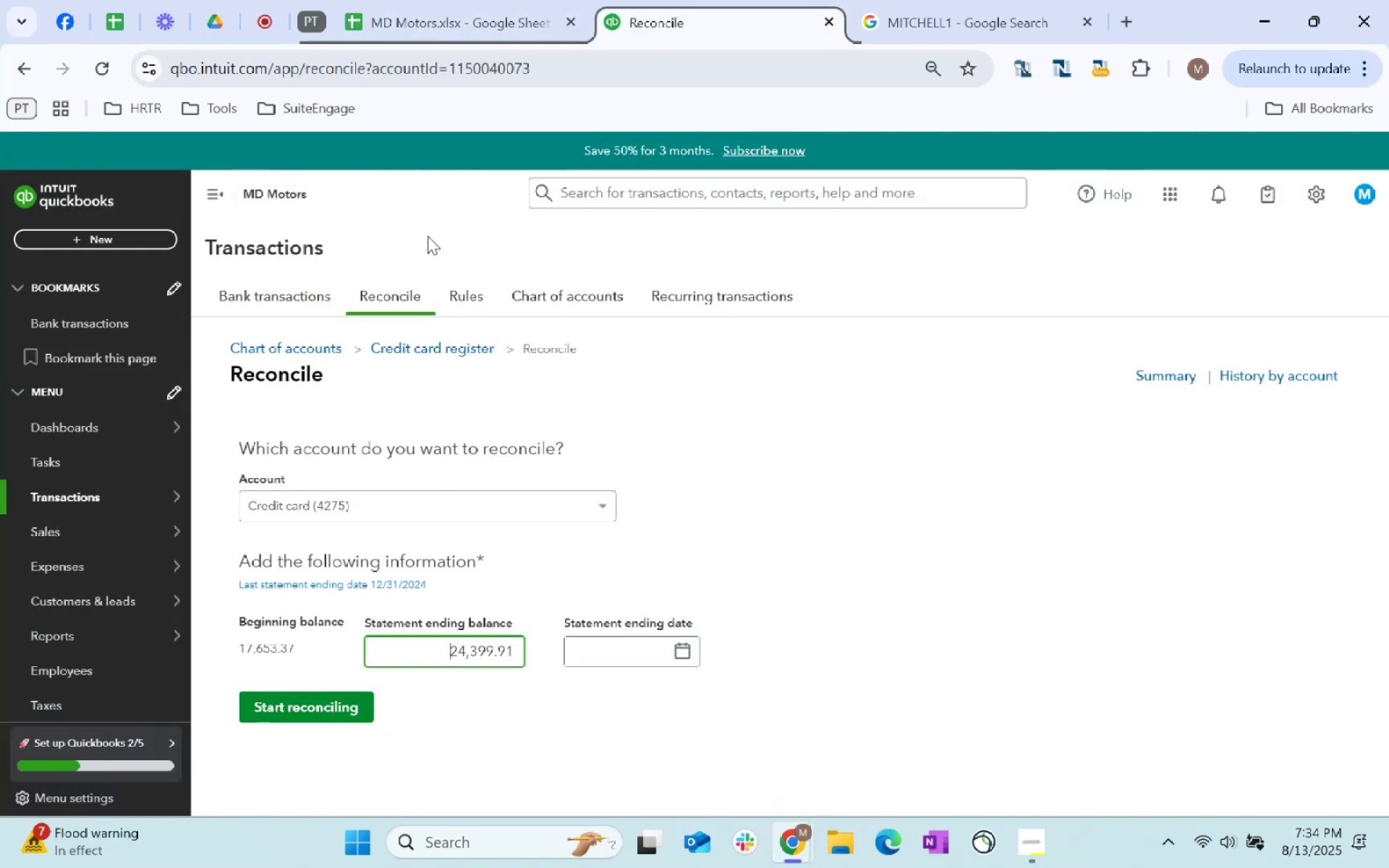 
left_click([417, 0])
 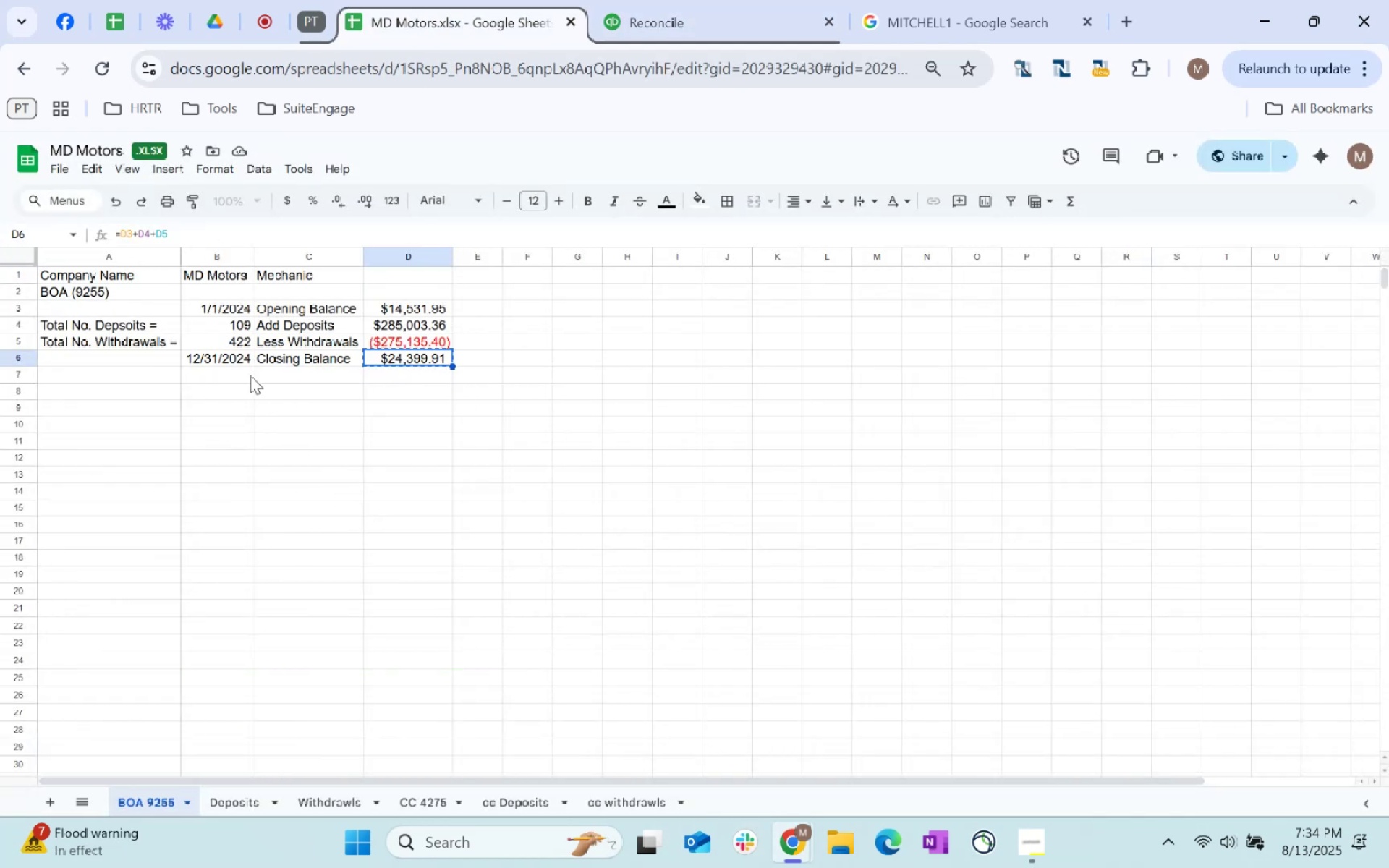 
left_click([221, 364])
 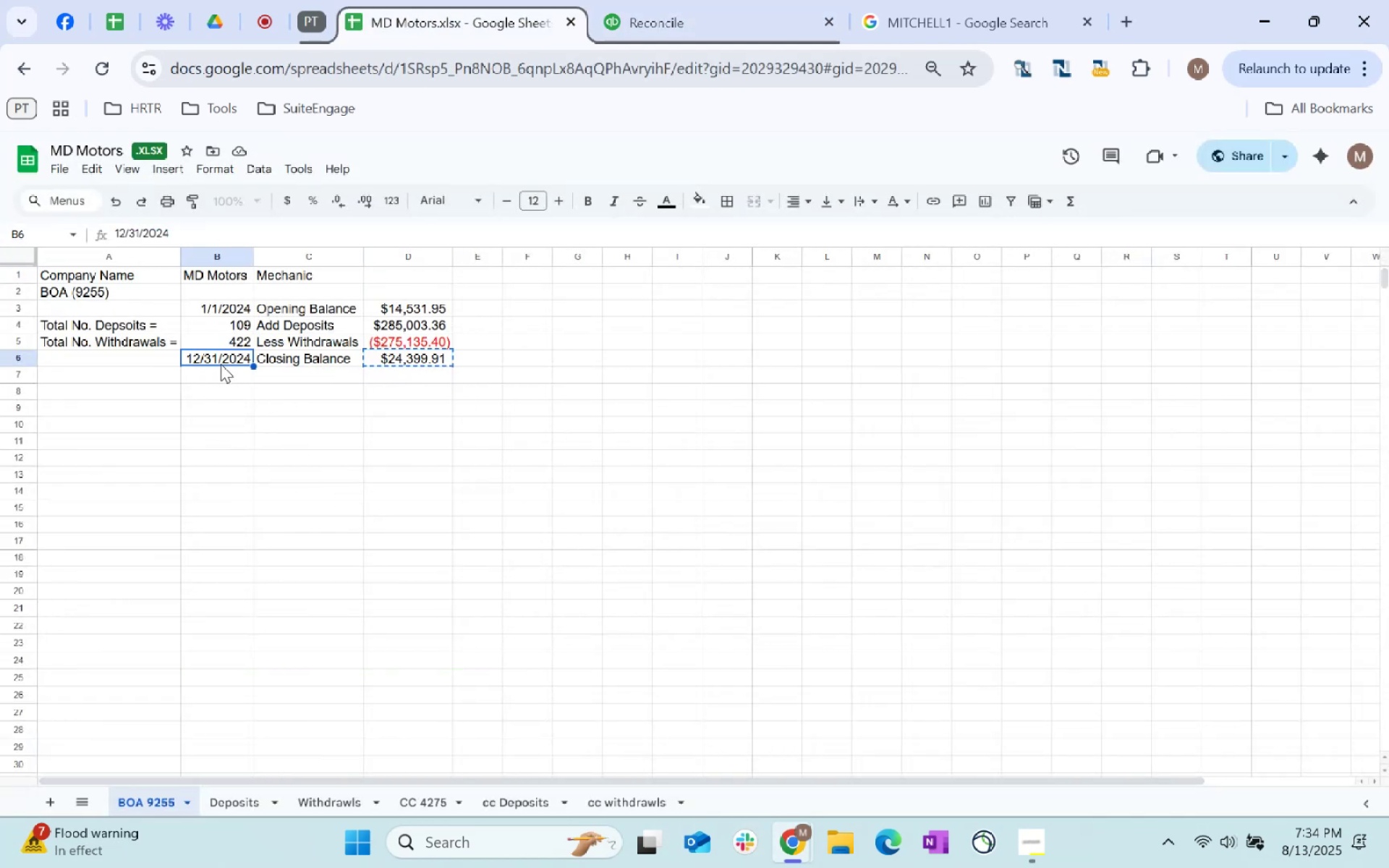 
key(Control+C)
 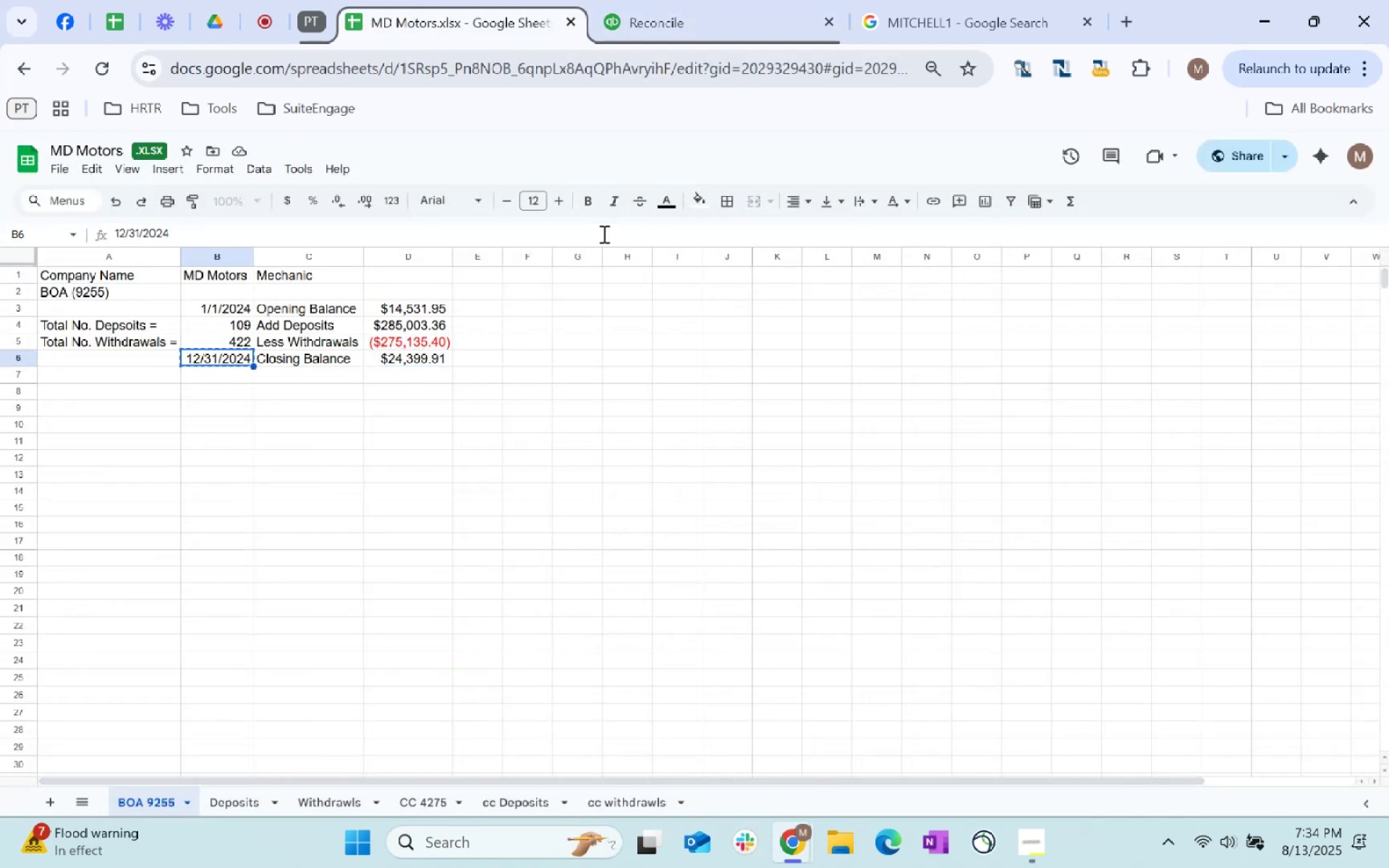 
key(Control+C)
 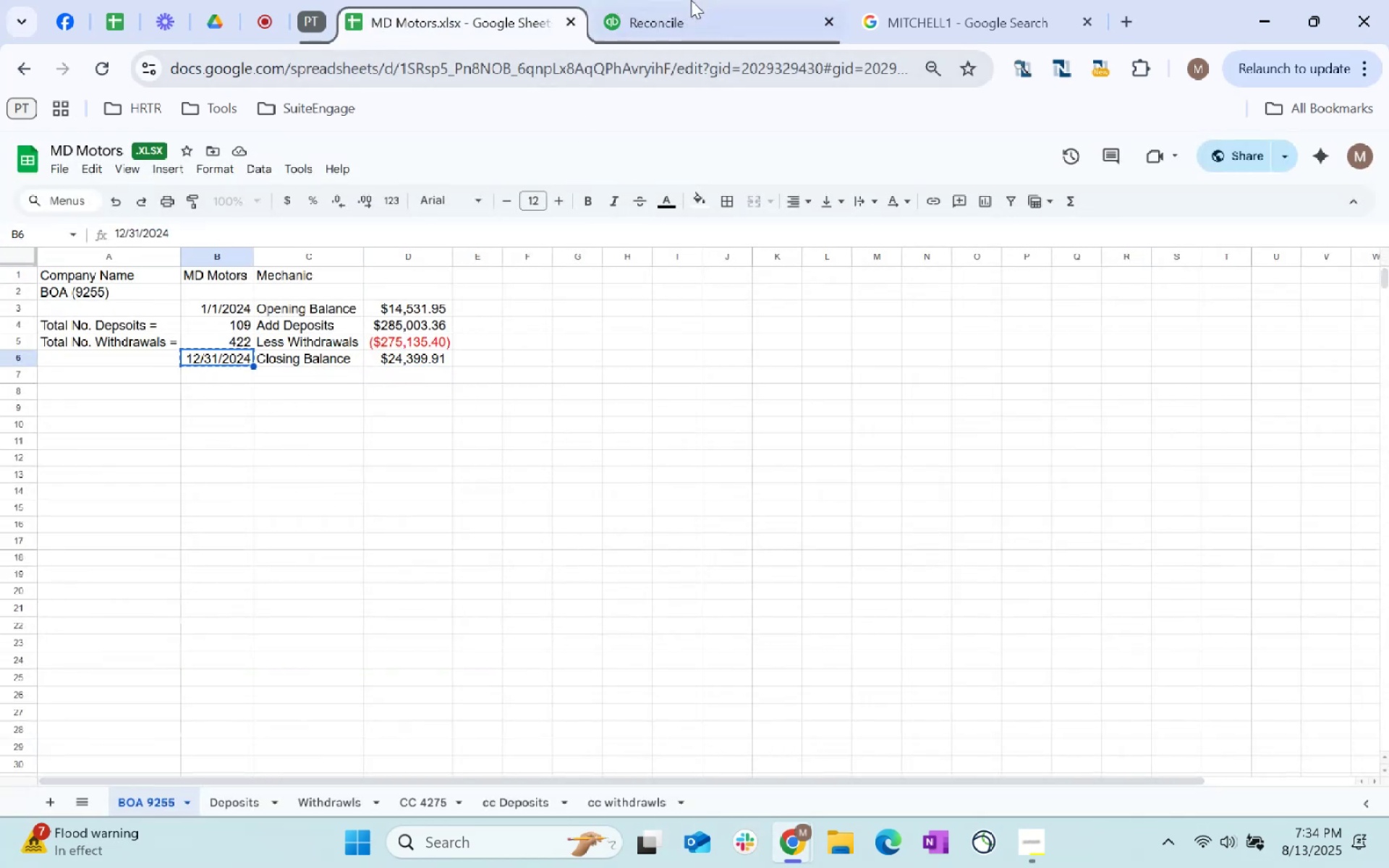 
left_click([694, 0])
 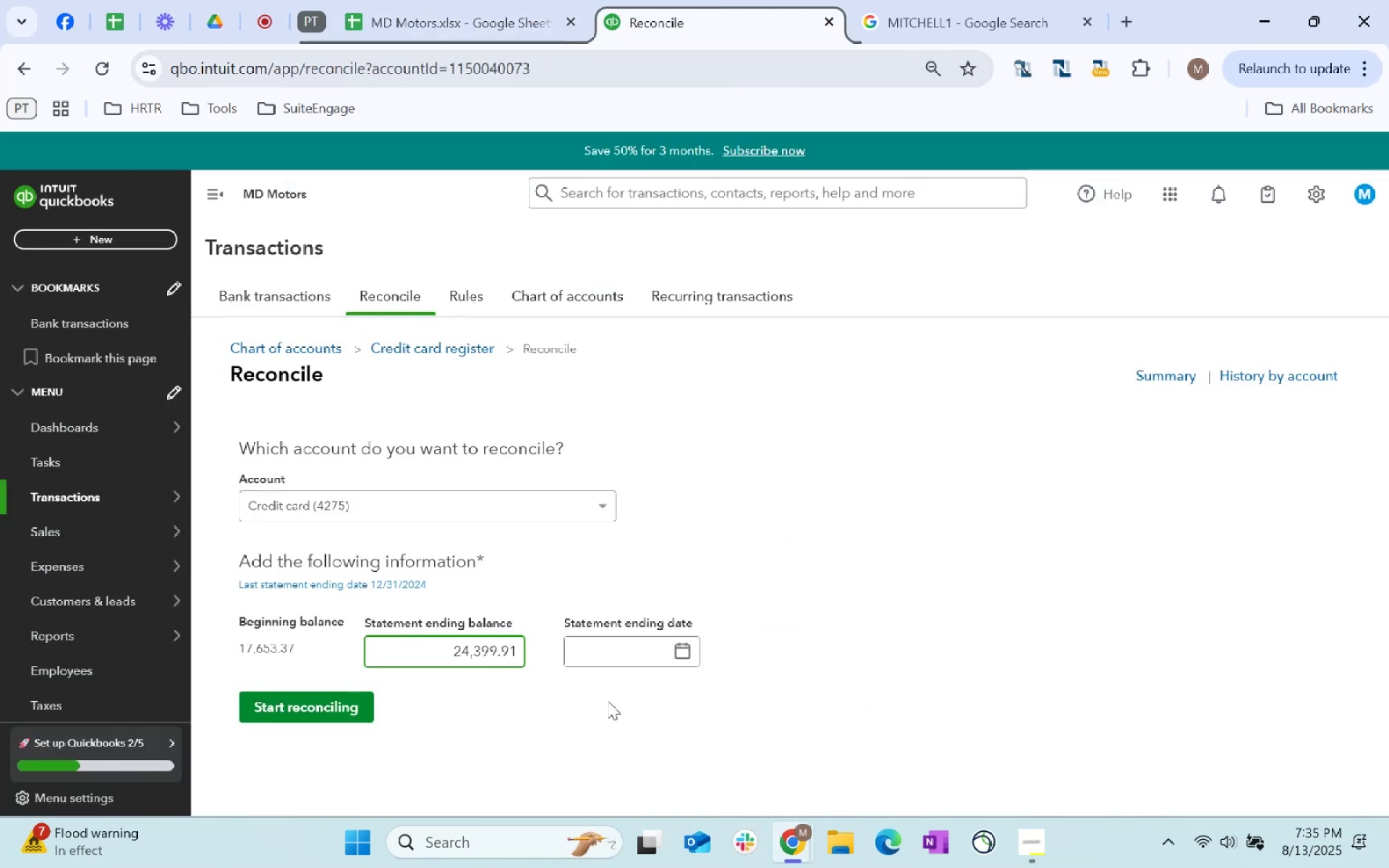 
left_click([589, 652])
 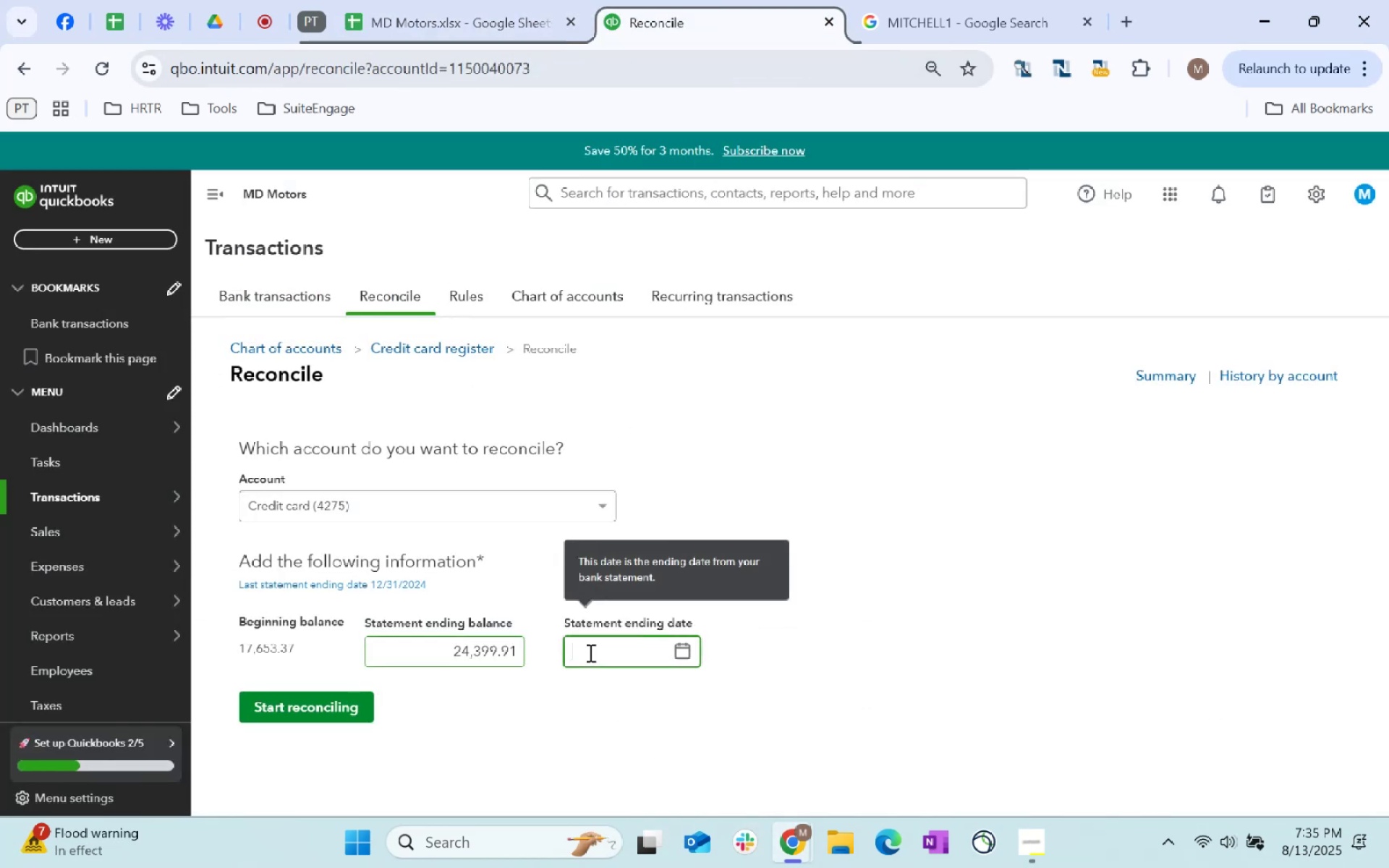 
key(Control+ControlLeft)
 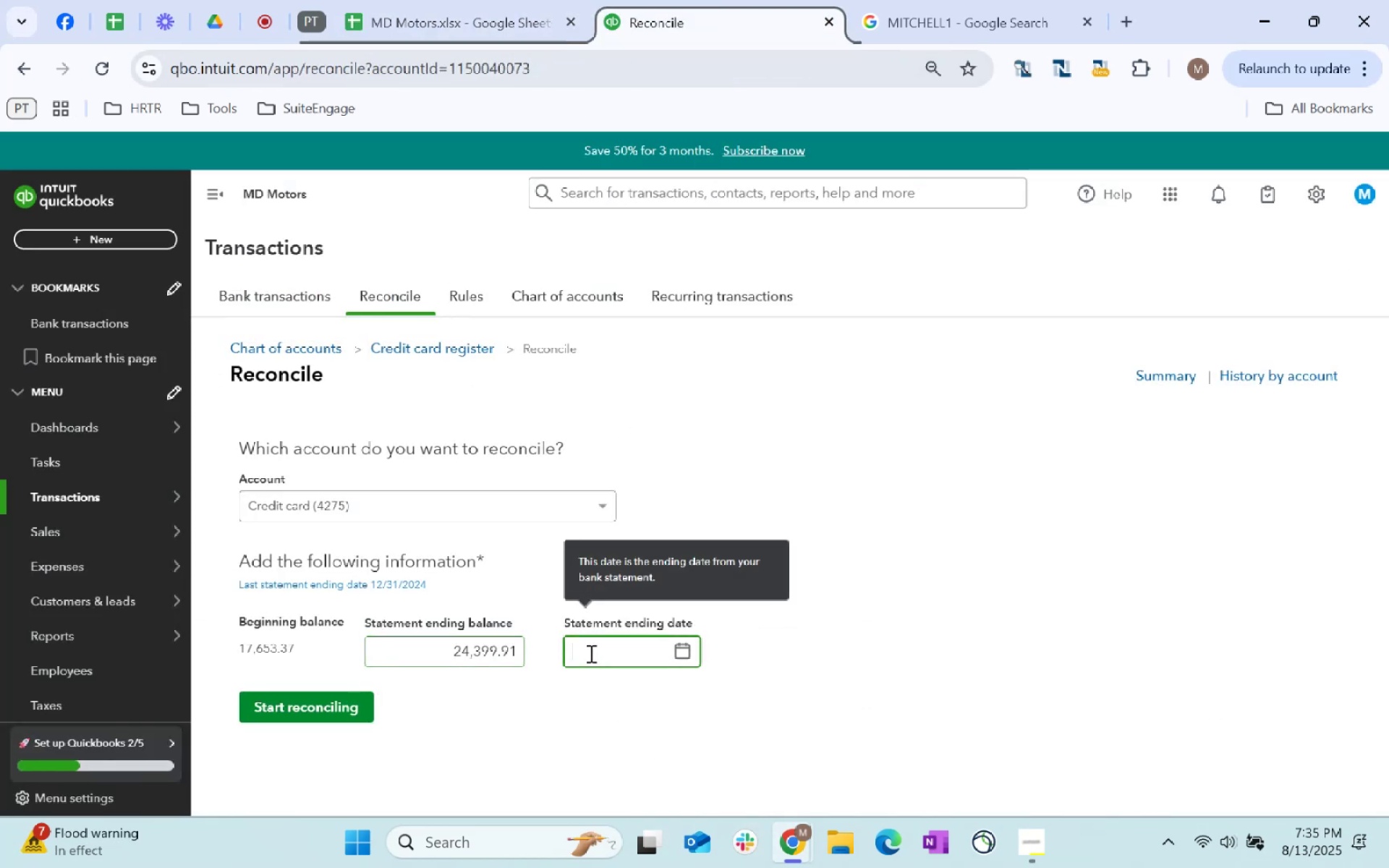 
key(Control+V)
 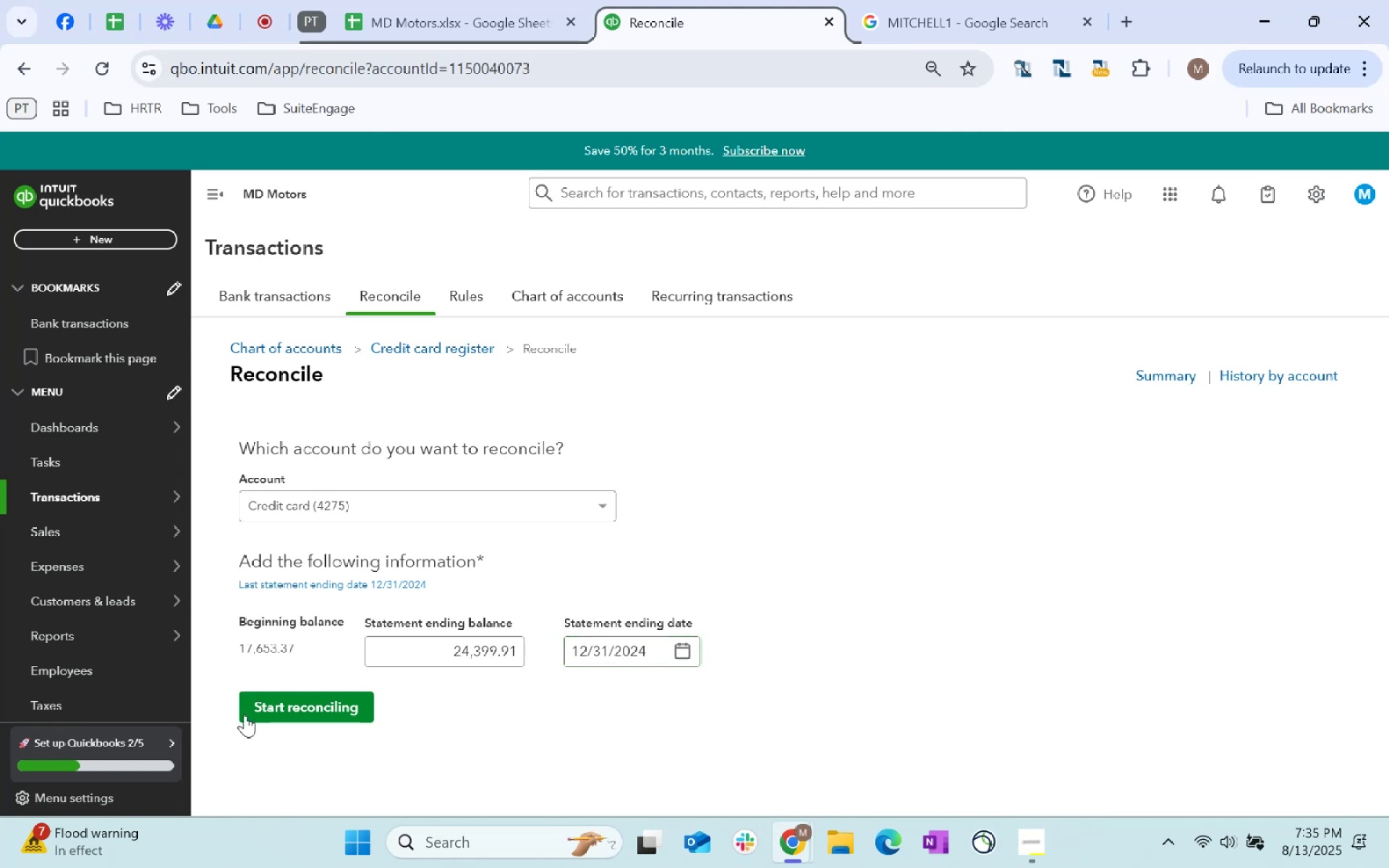 
left_click([284, 705])
 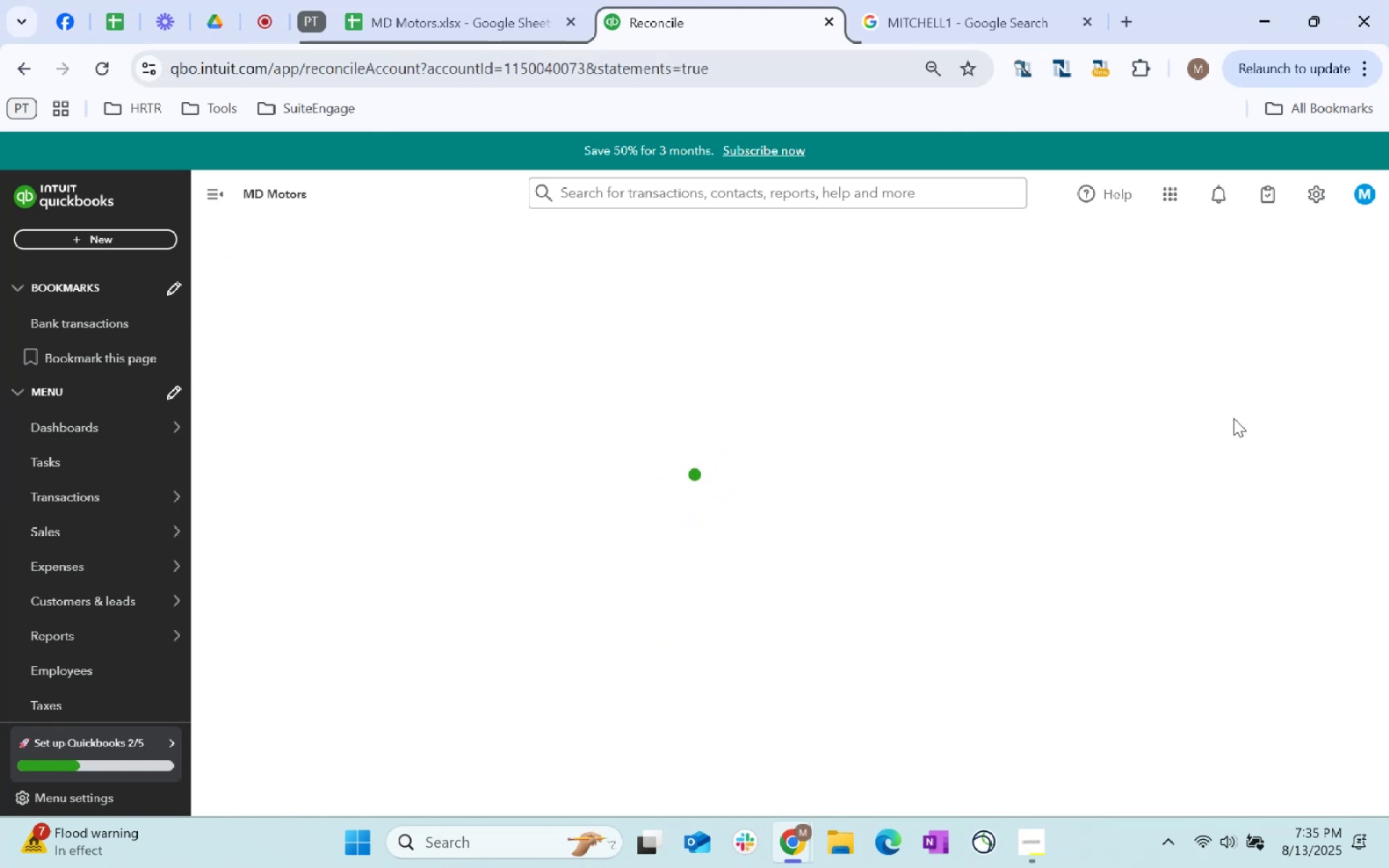 
mouse_move([1248, 380])
 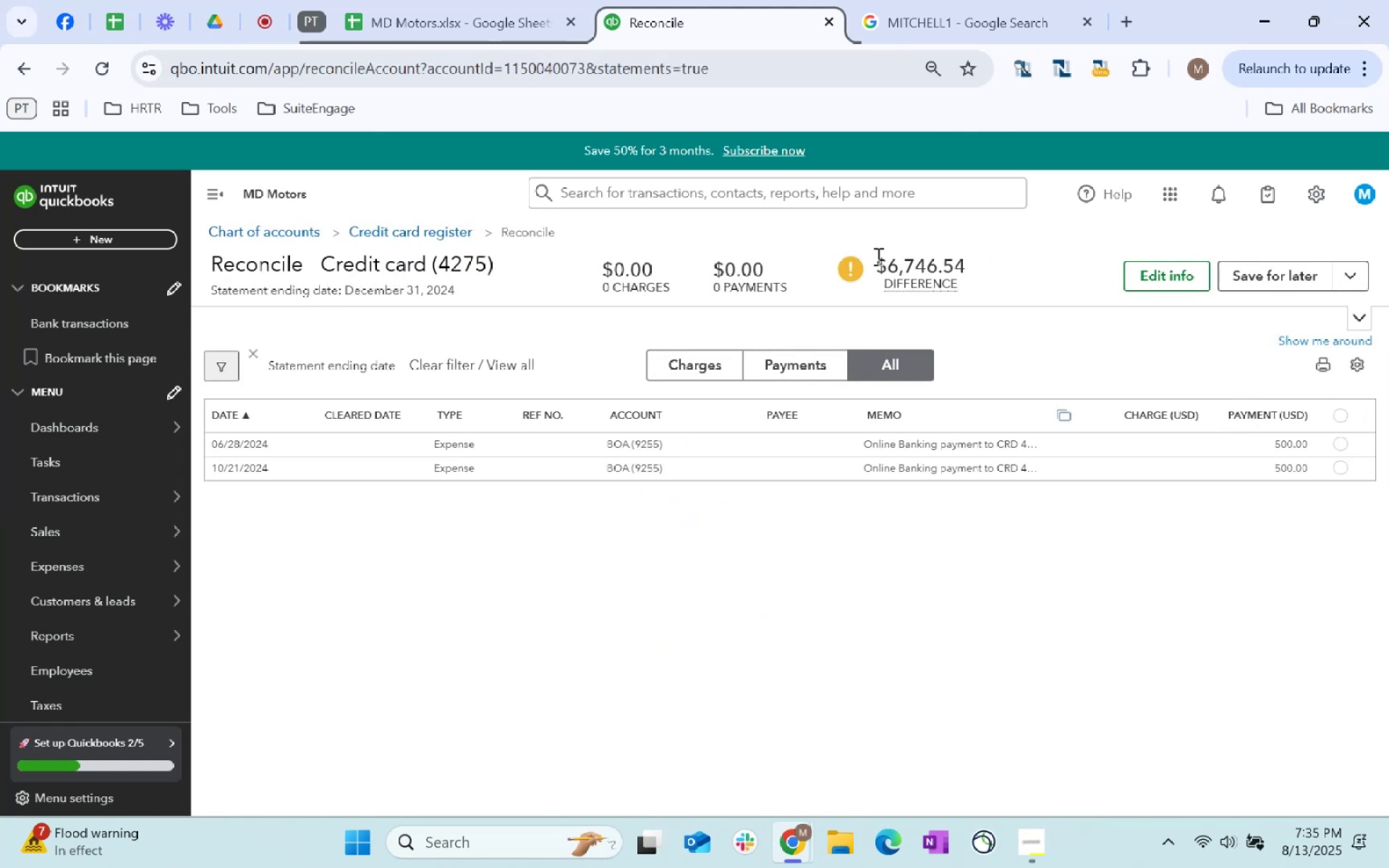 
mouse_move([883, 286])
 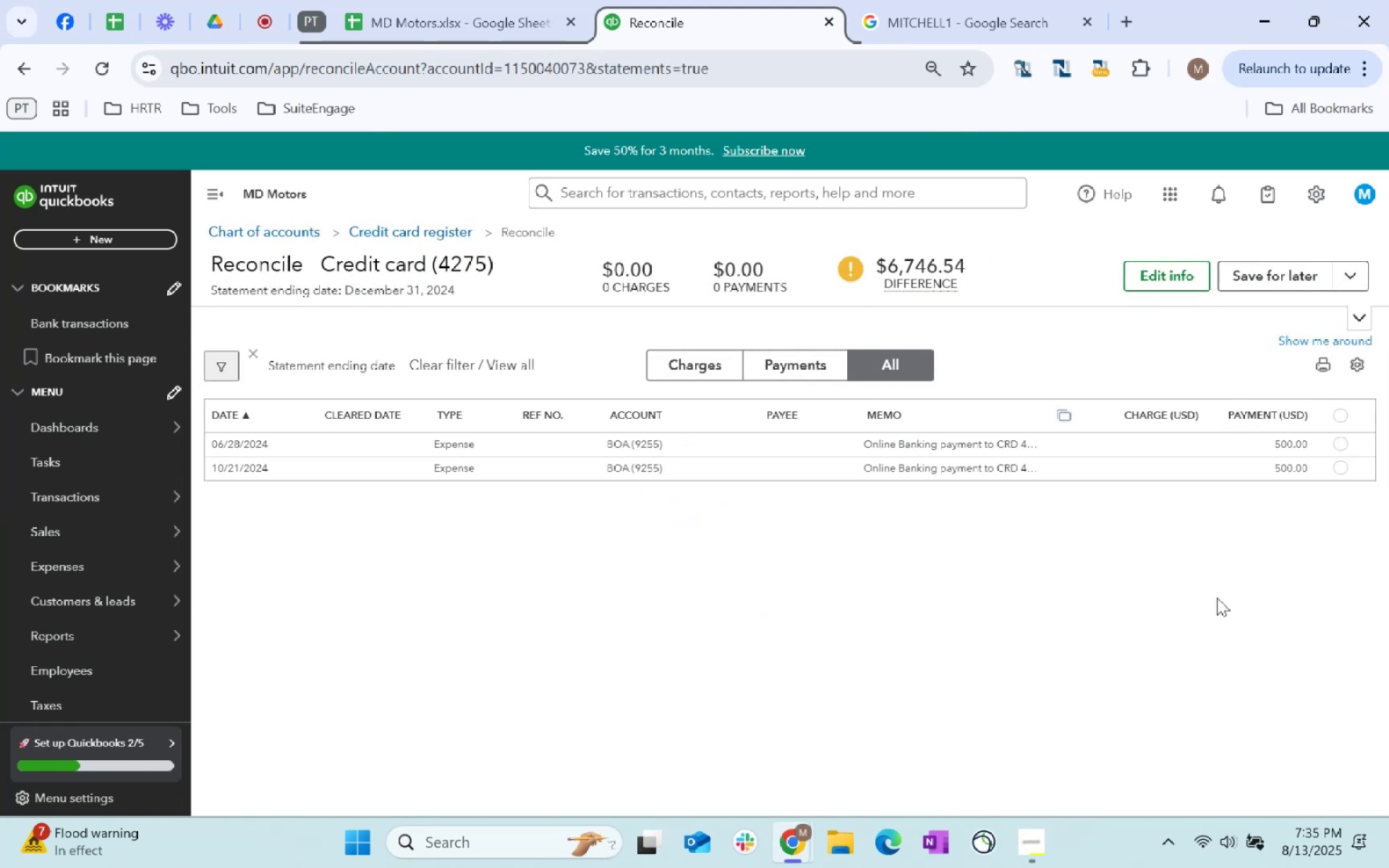 
left_click([1215, 599])
 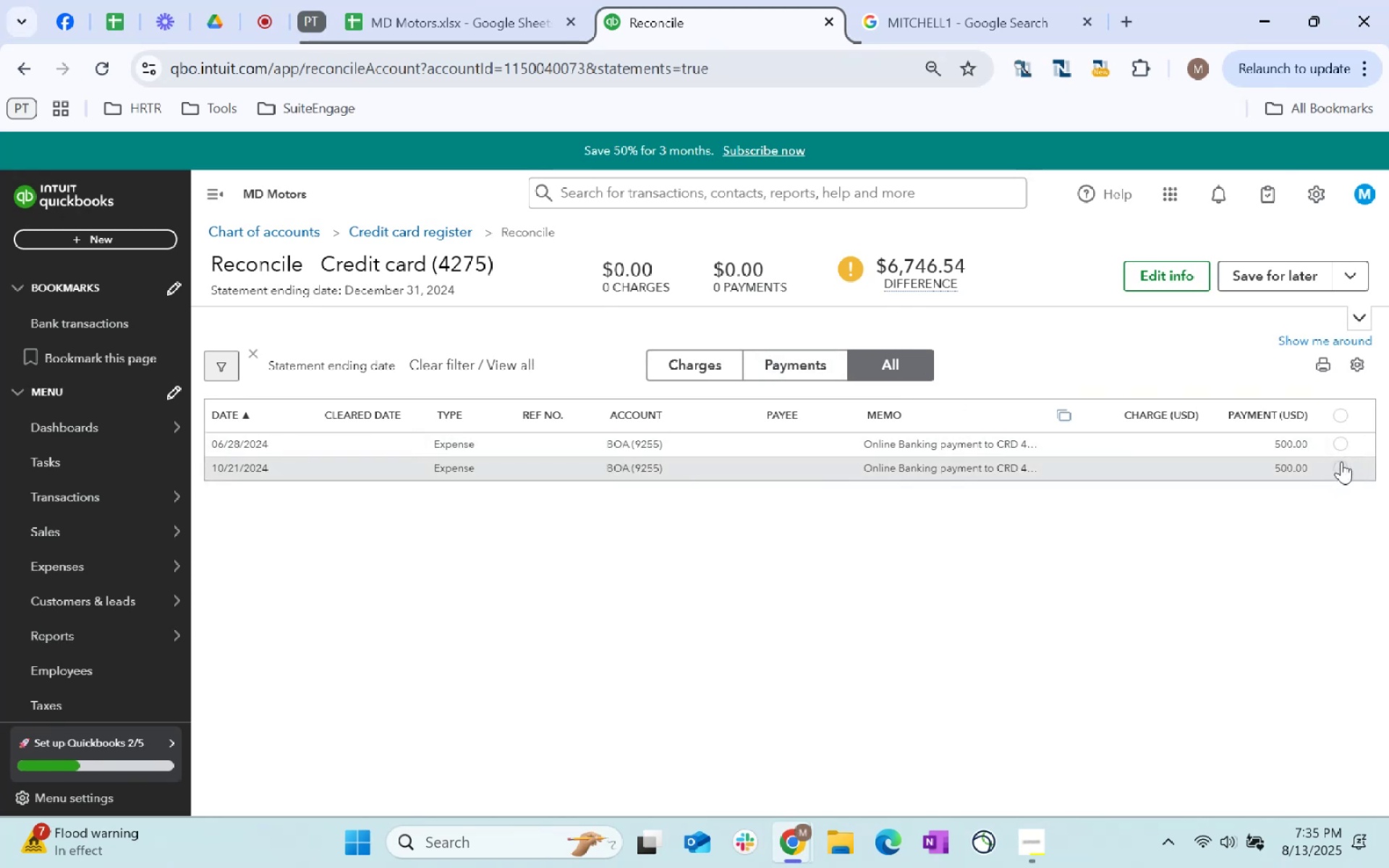 
left_click([1337, 446])
 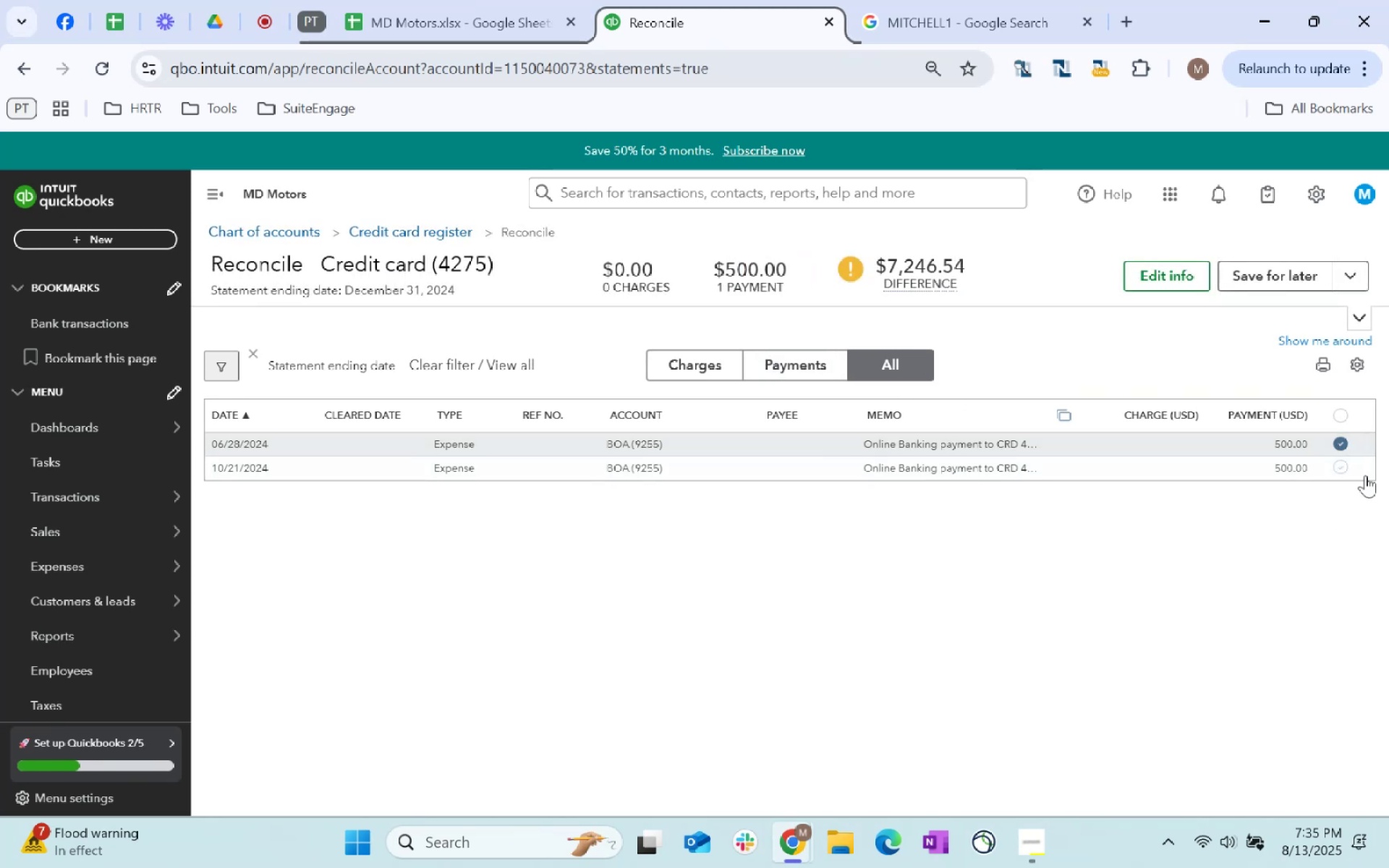 
left_click([1346, 466])
 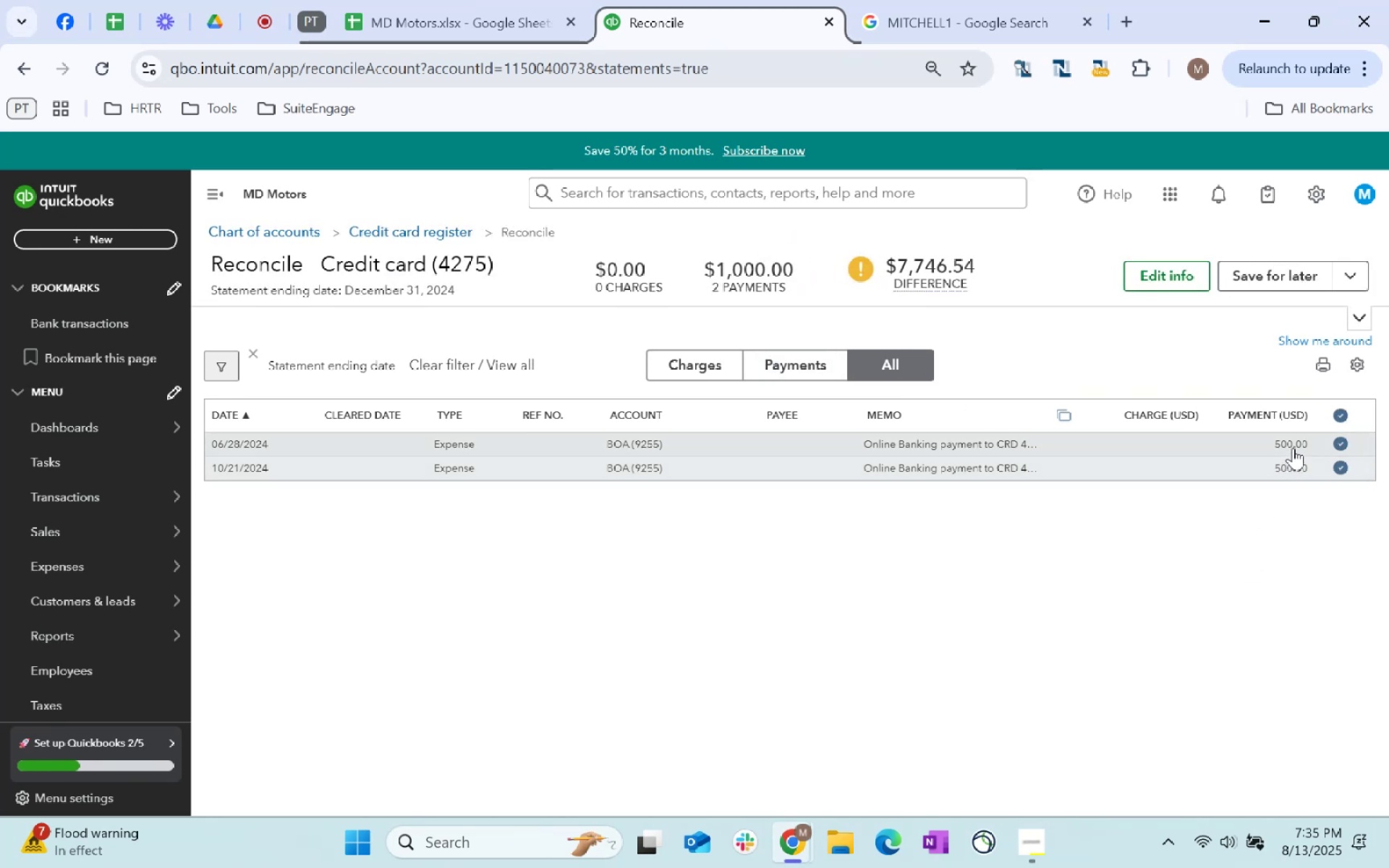 
left_click([1340, 448])
 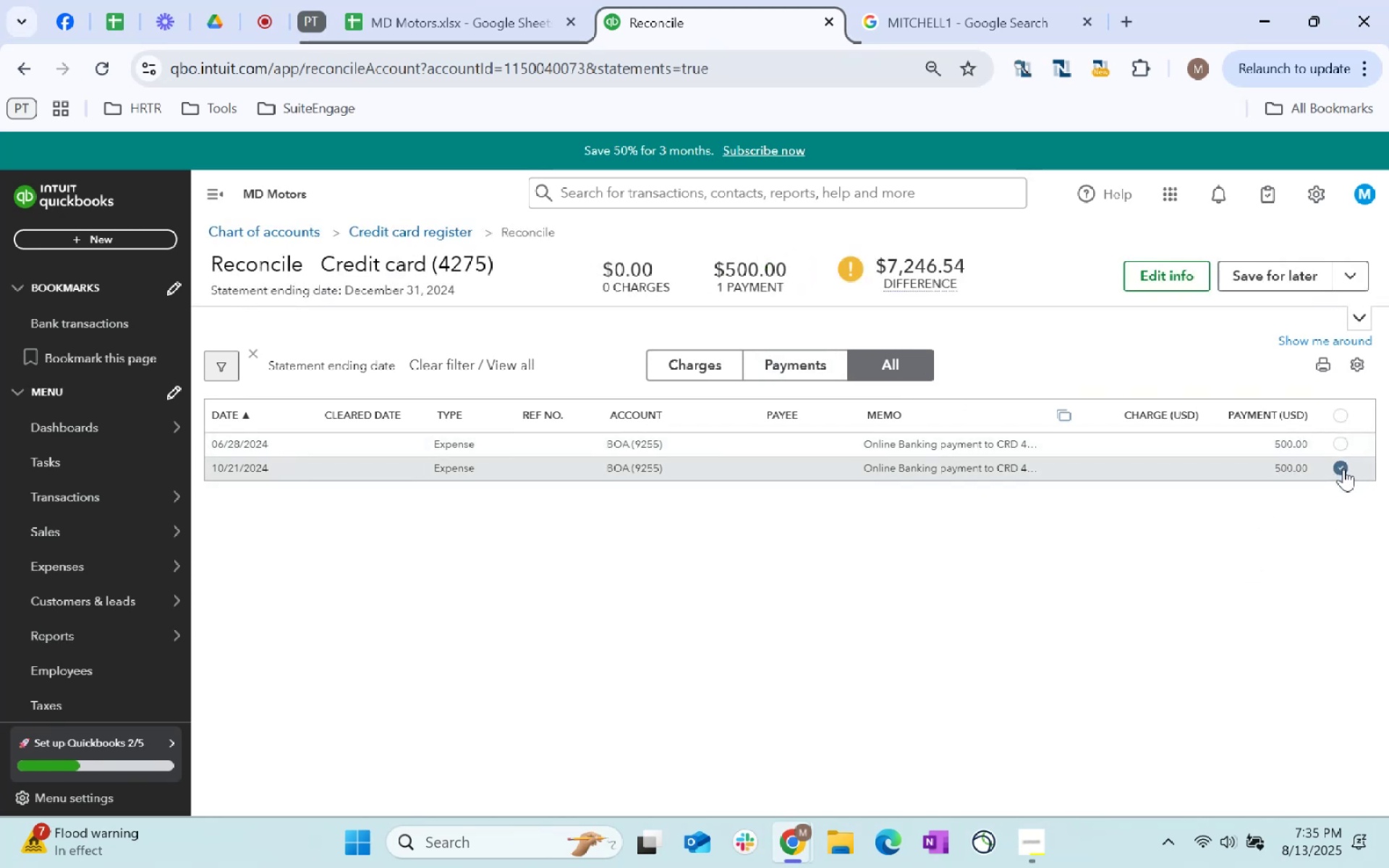 
left_click([1343, 469])
 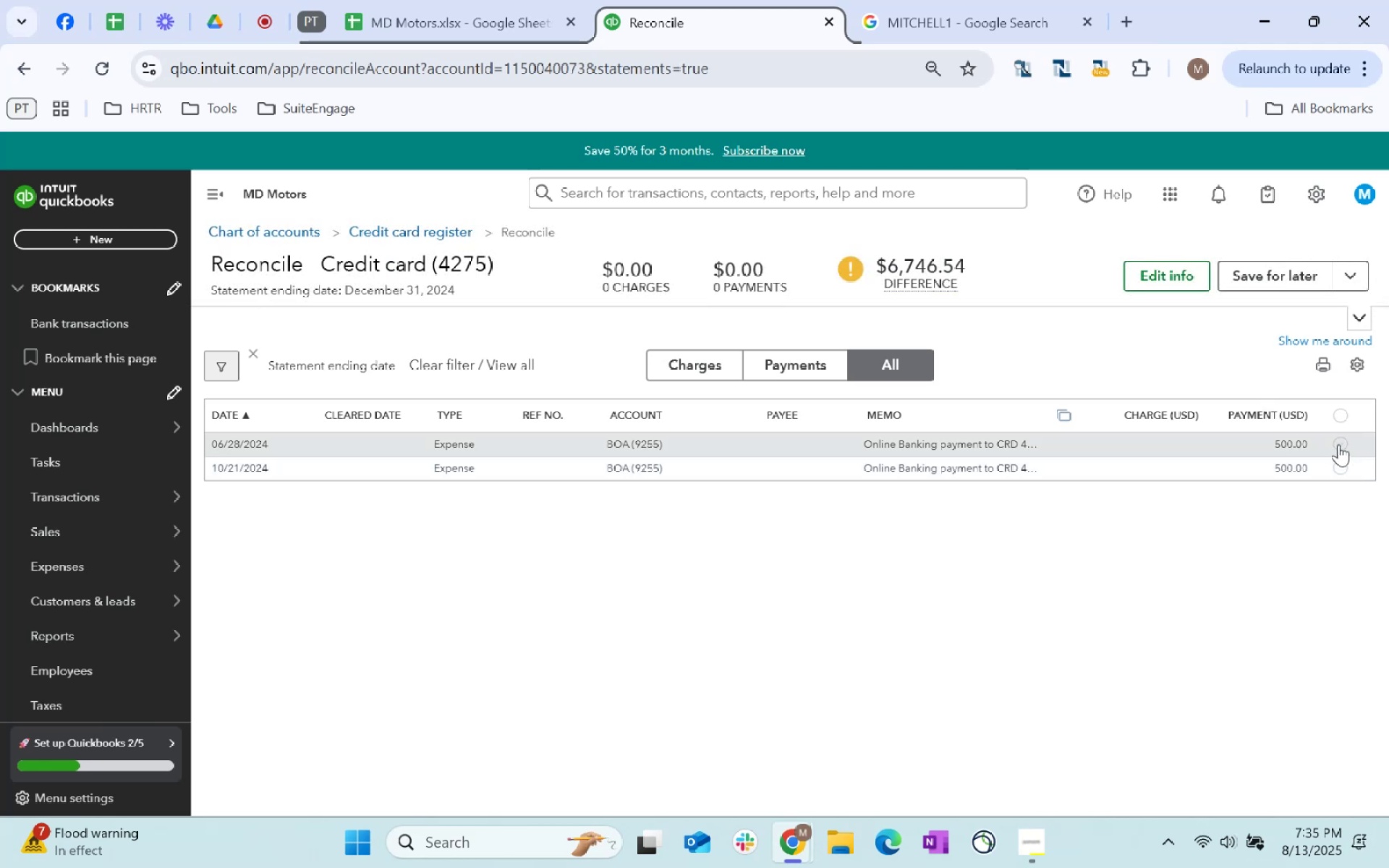 
left_click([1338, 444])
 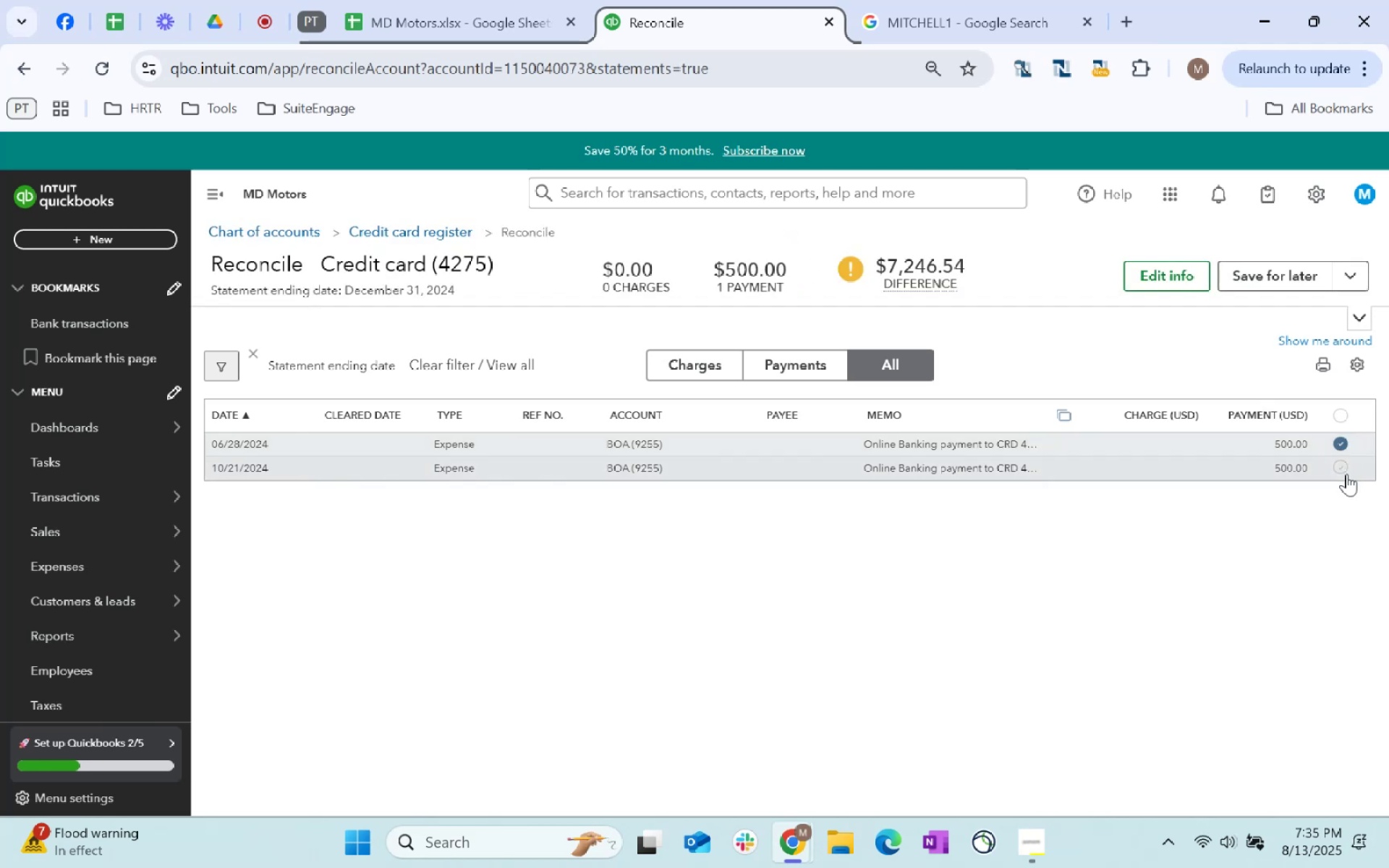 
left_click([1343, 471])
 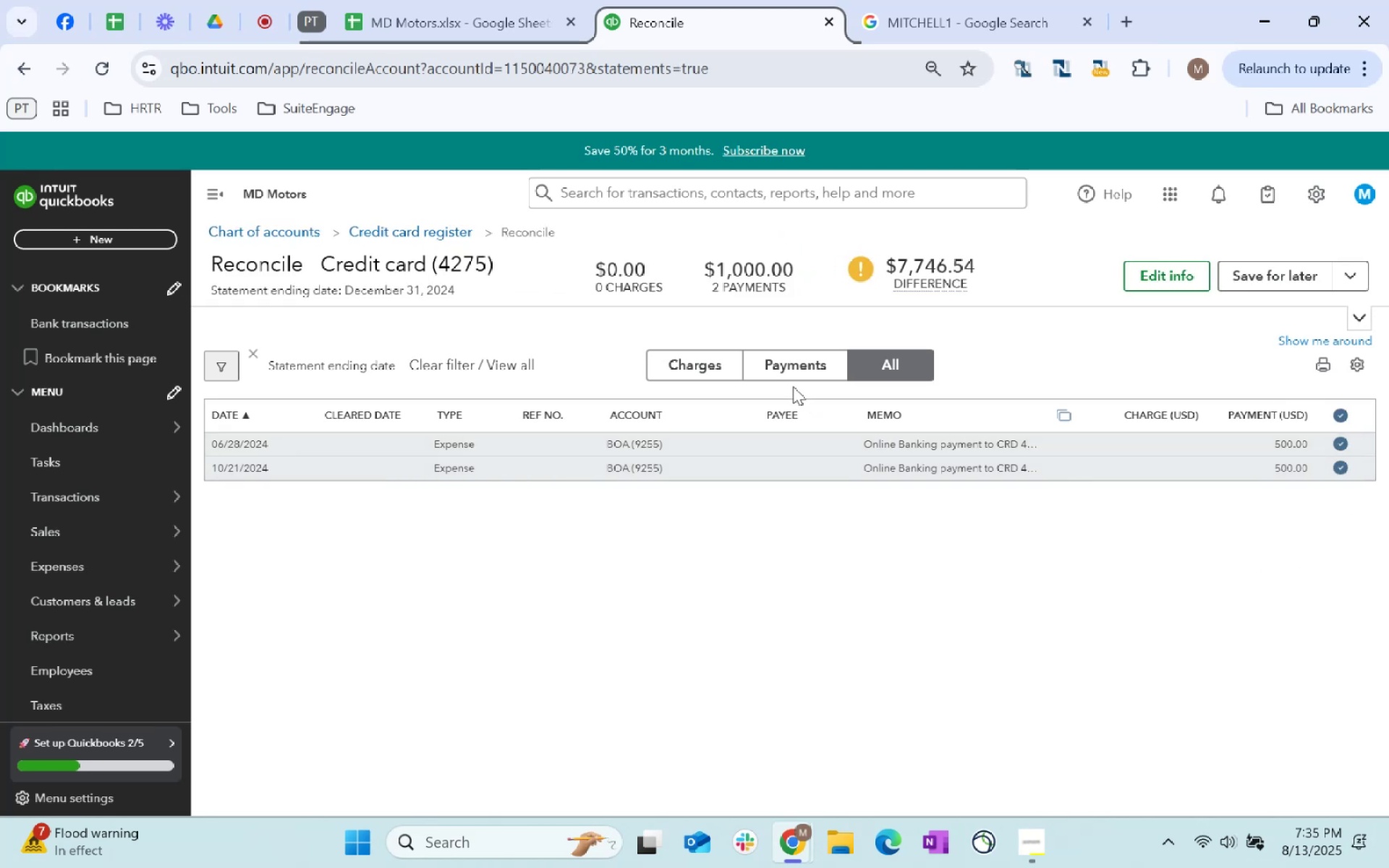 
left_click([792, 365])
 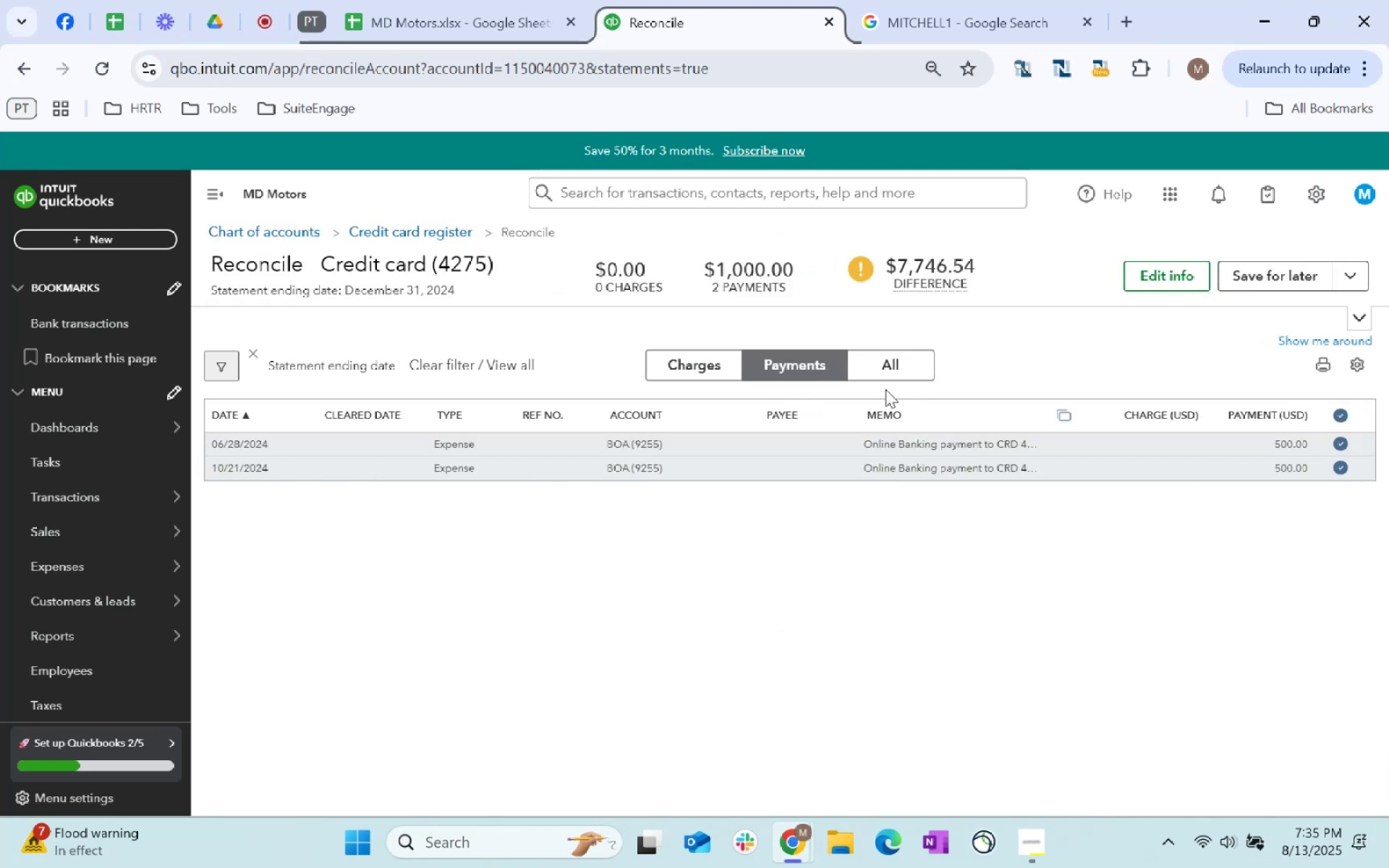 
left_click([708, 370])
 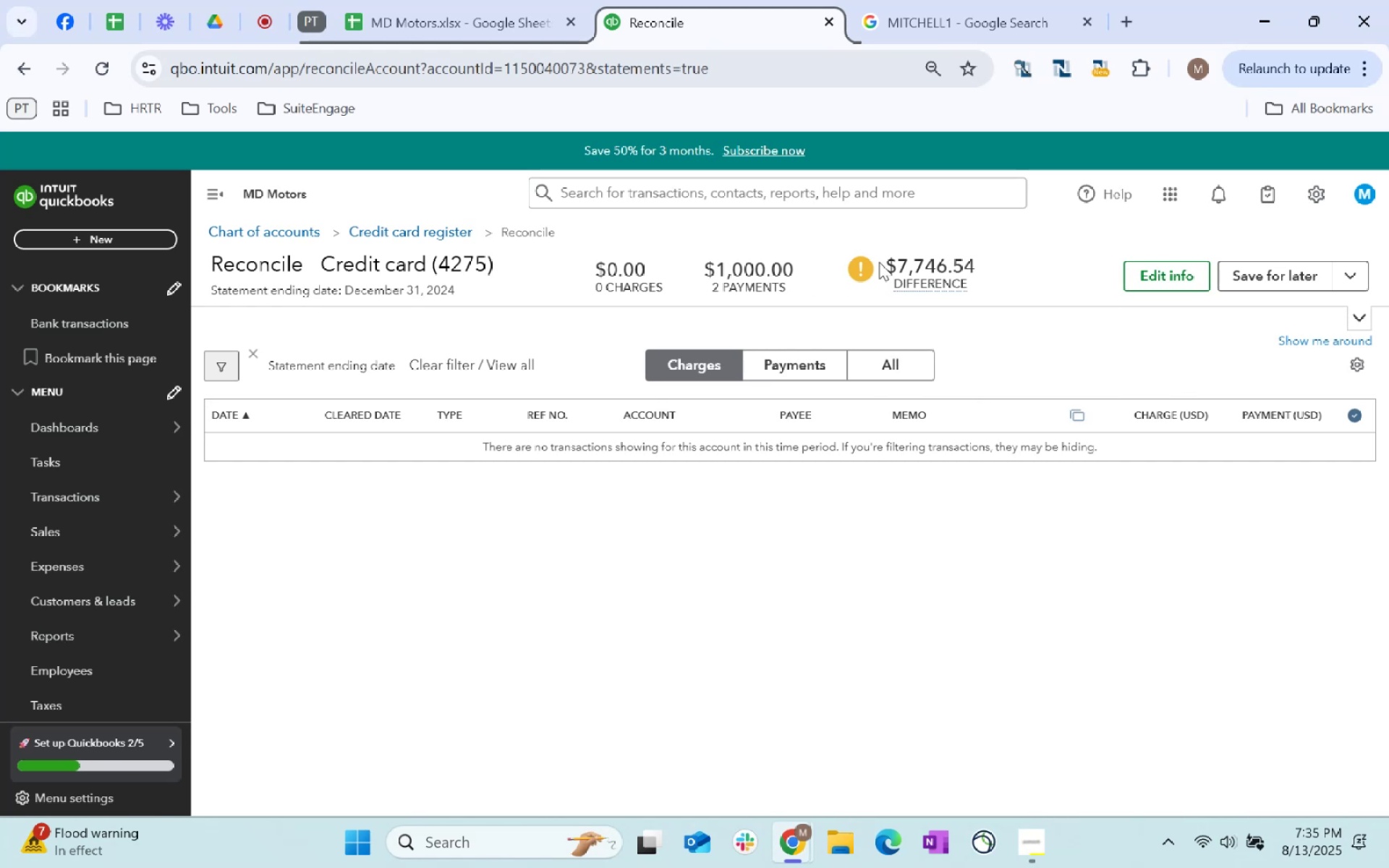 
wait(7.49)
 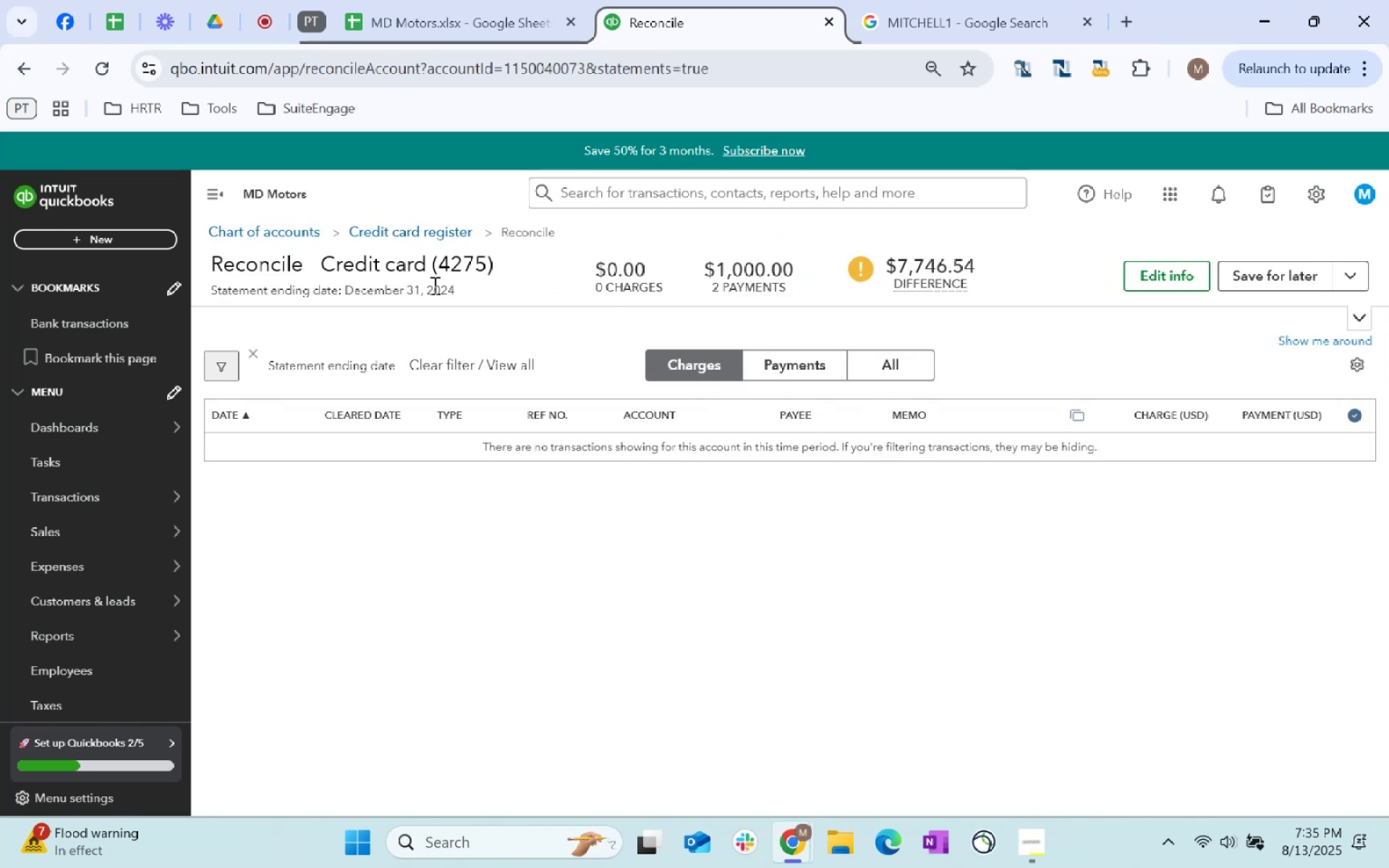 
left_click([913, 357])
 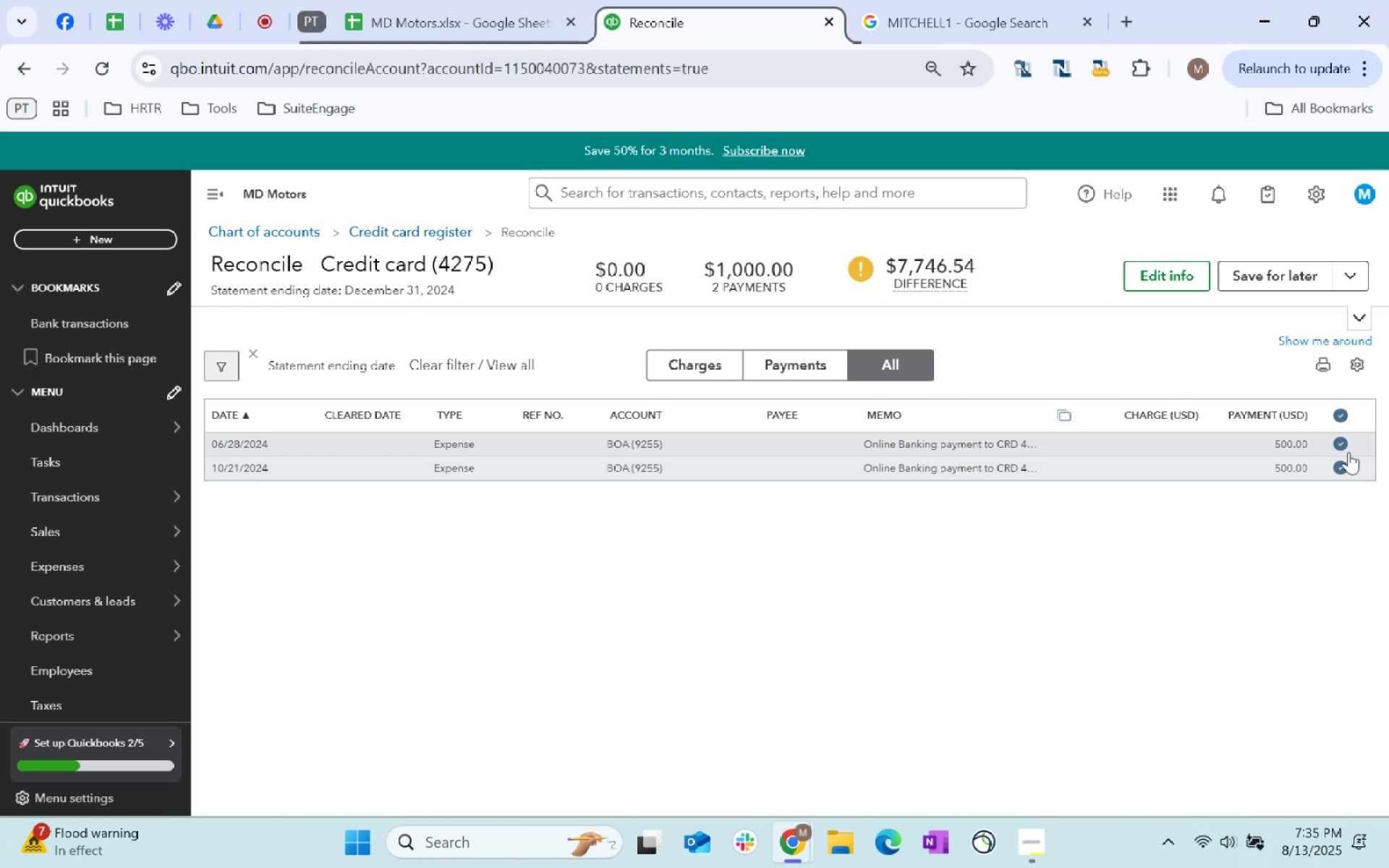 
left_click([1343, 441])
 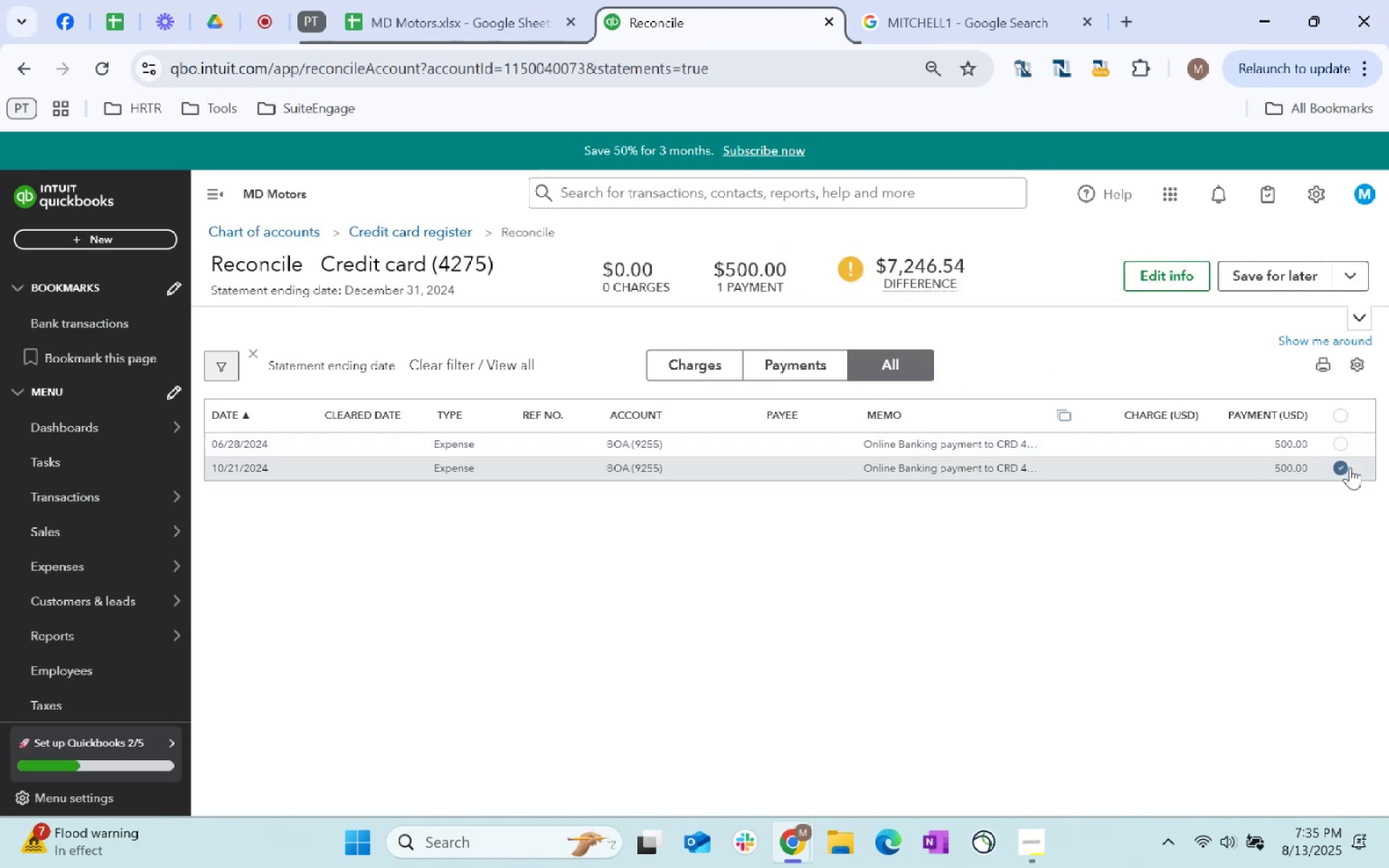 
left_click([1350, 467])
 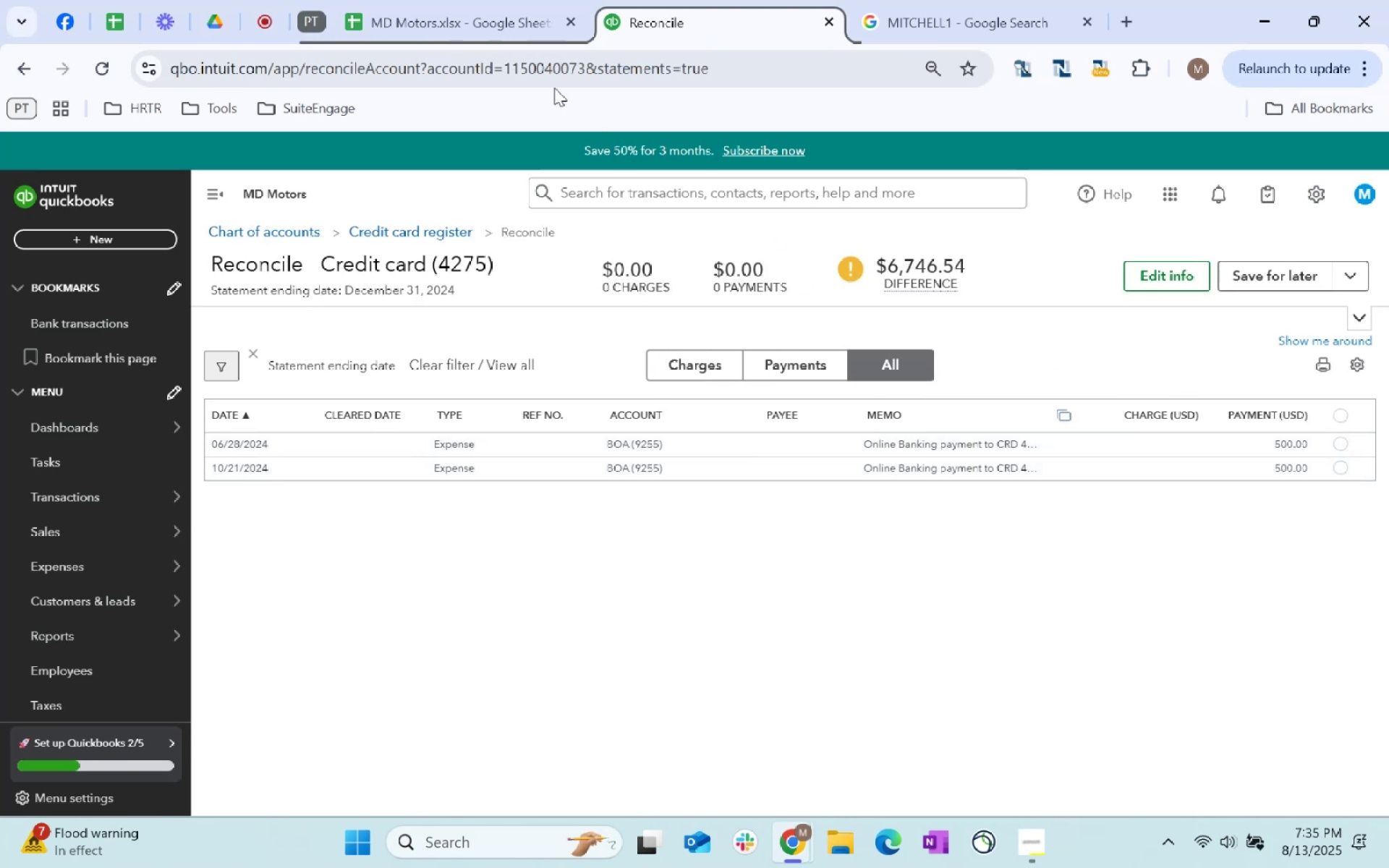 
left_click([414, 0])
 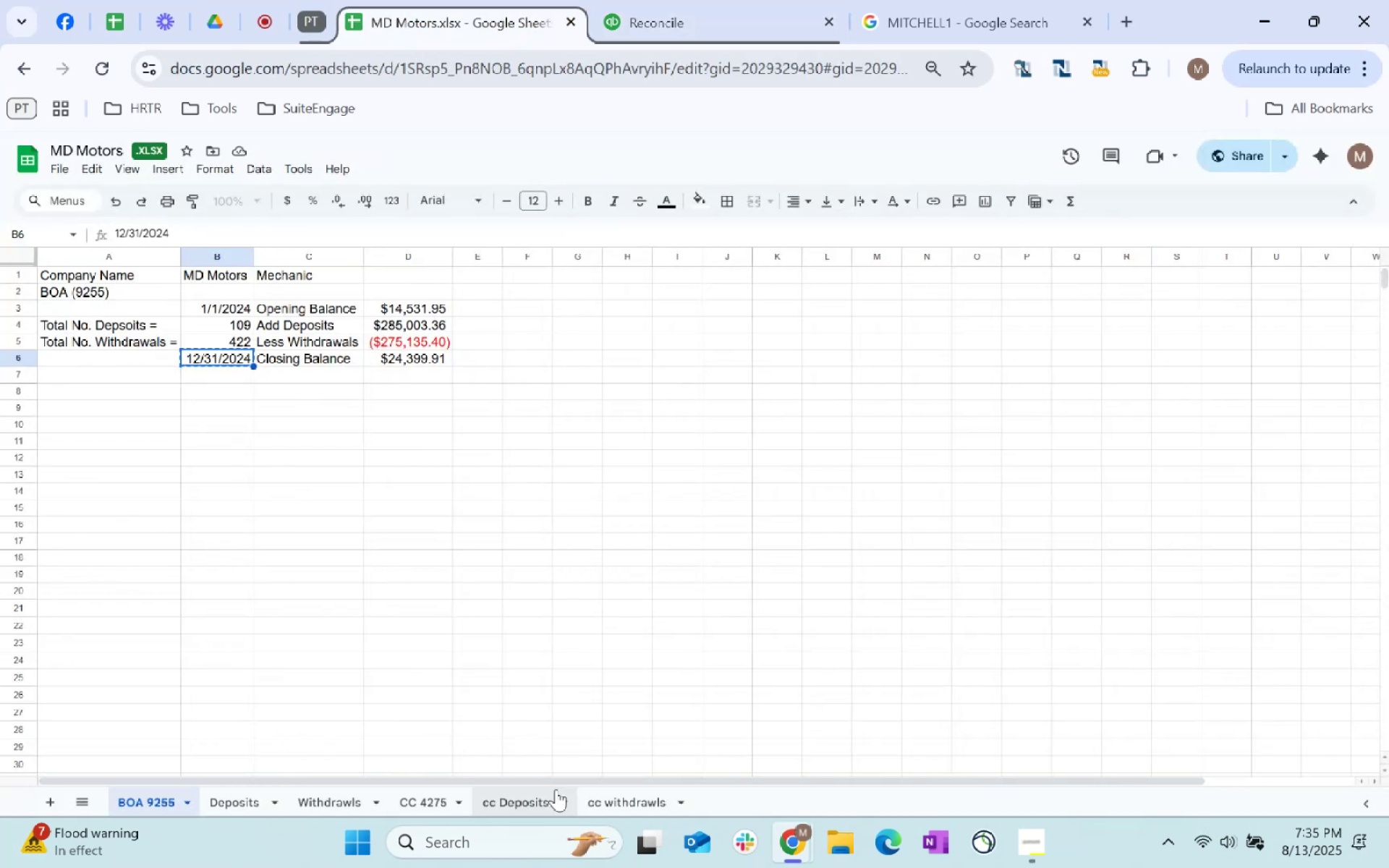 
left_click([401, 793])
 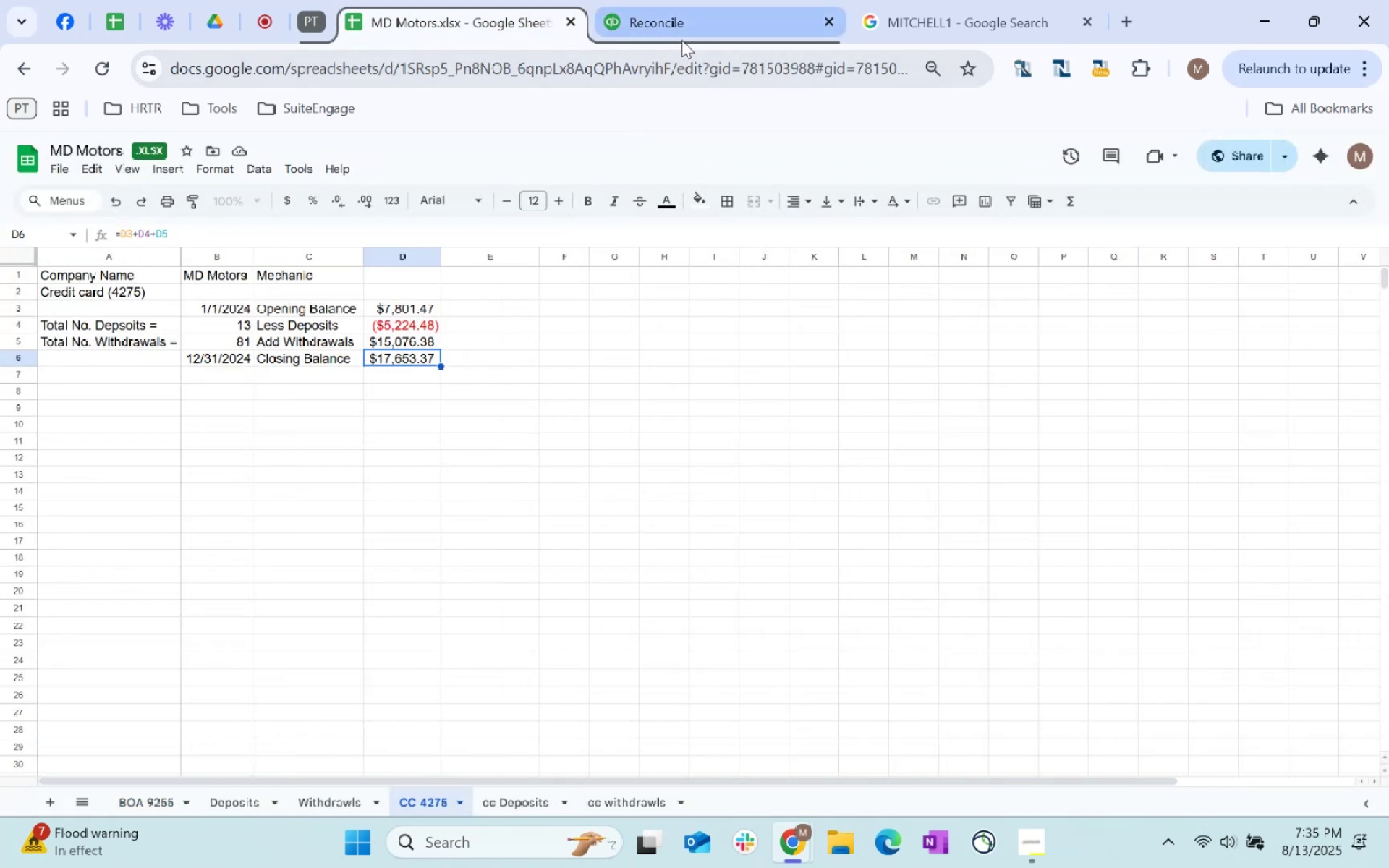 
wait(6.1)
 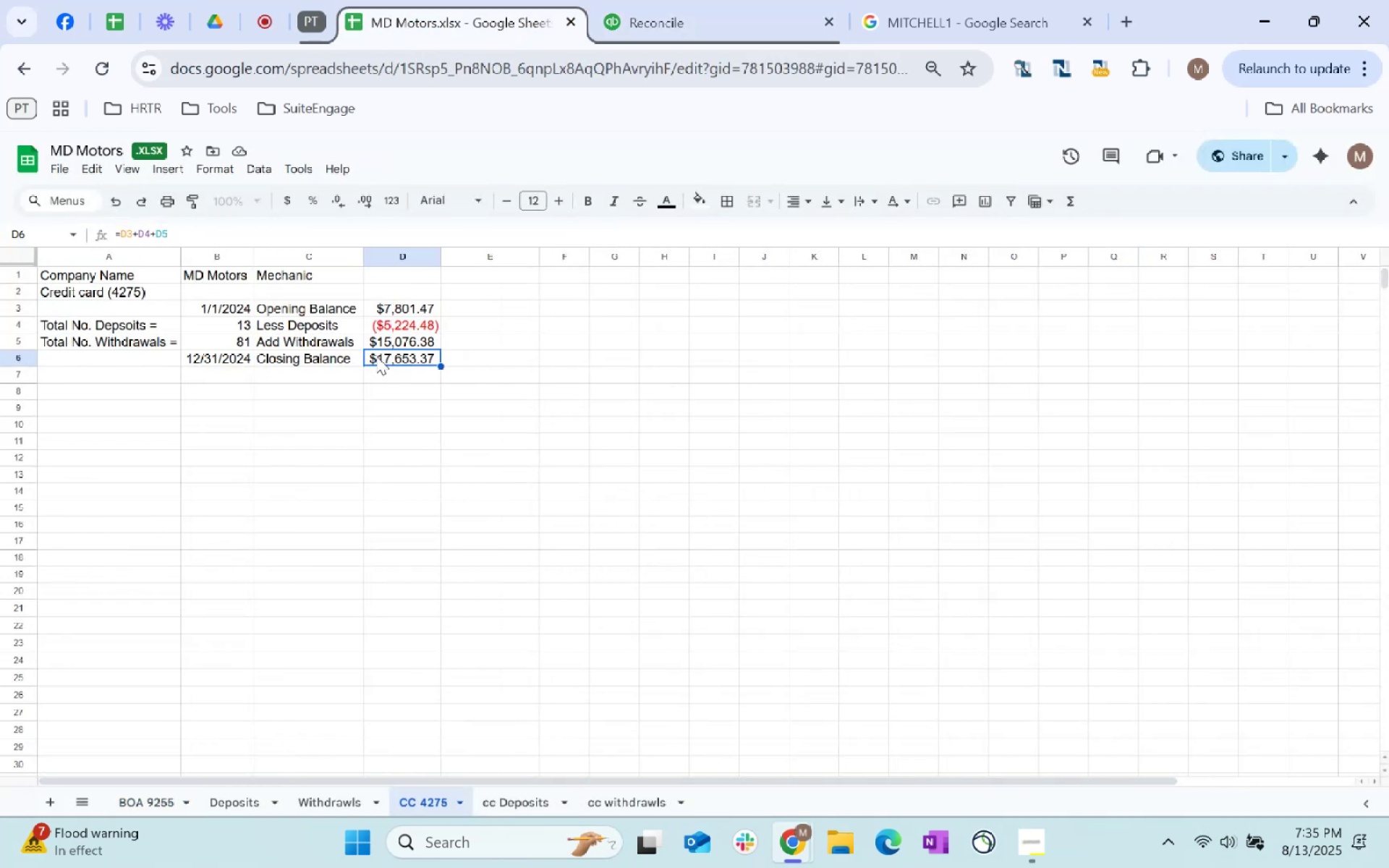 
left_click([700, 21])
 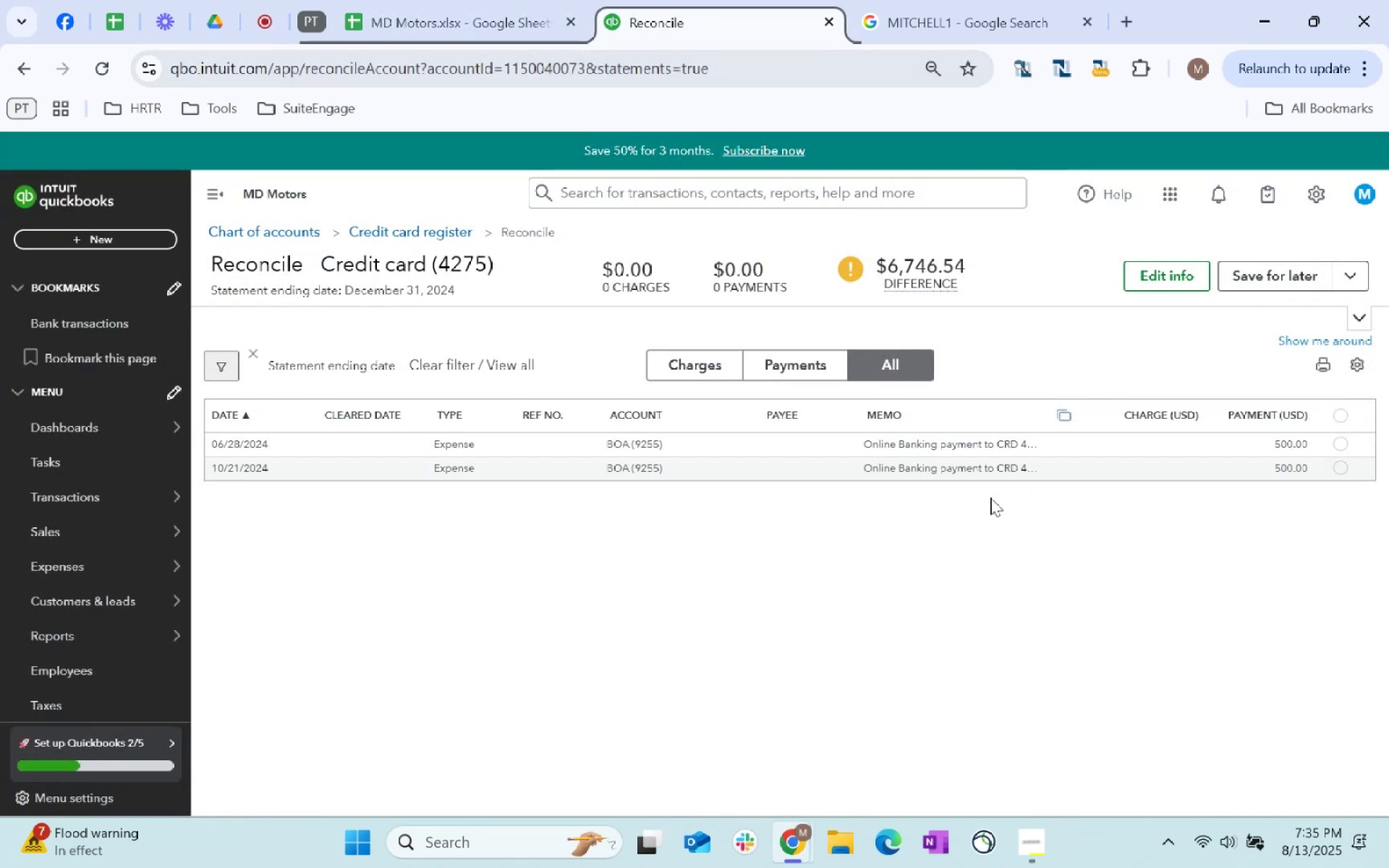 
wait(6.84)
 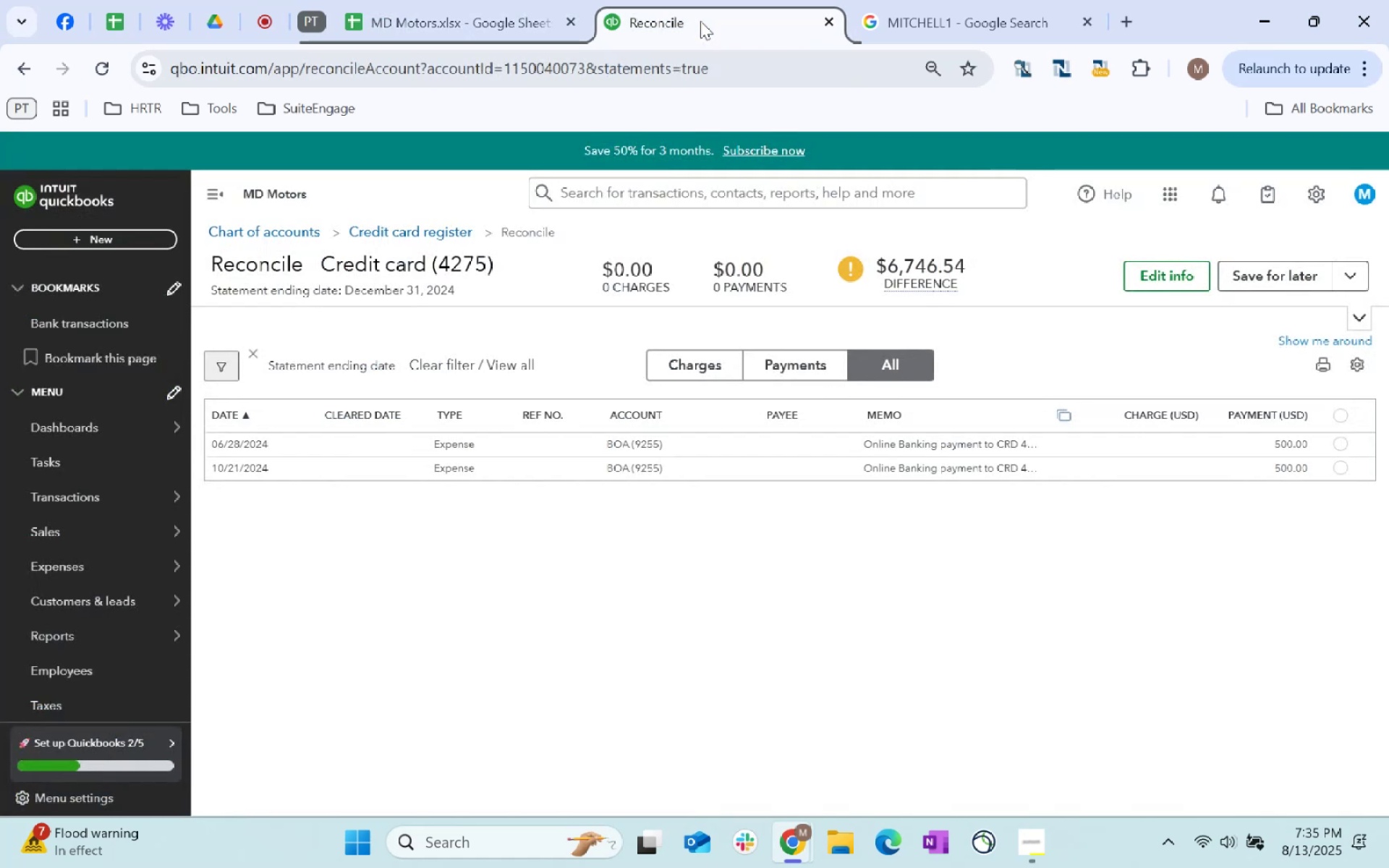 
left_click([306, 231])
 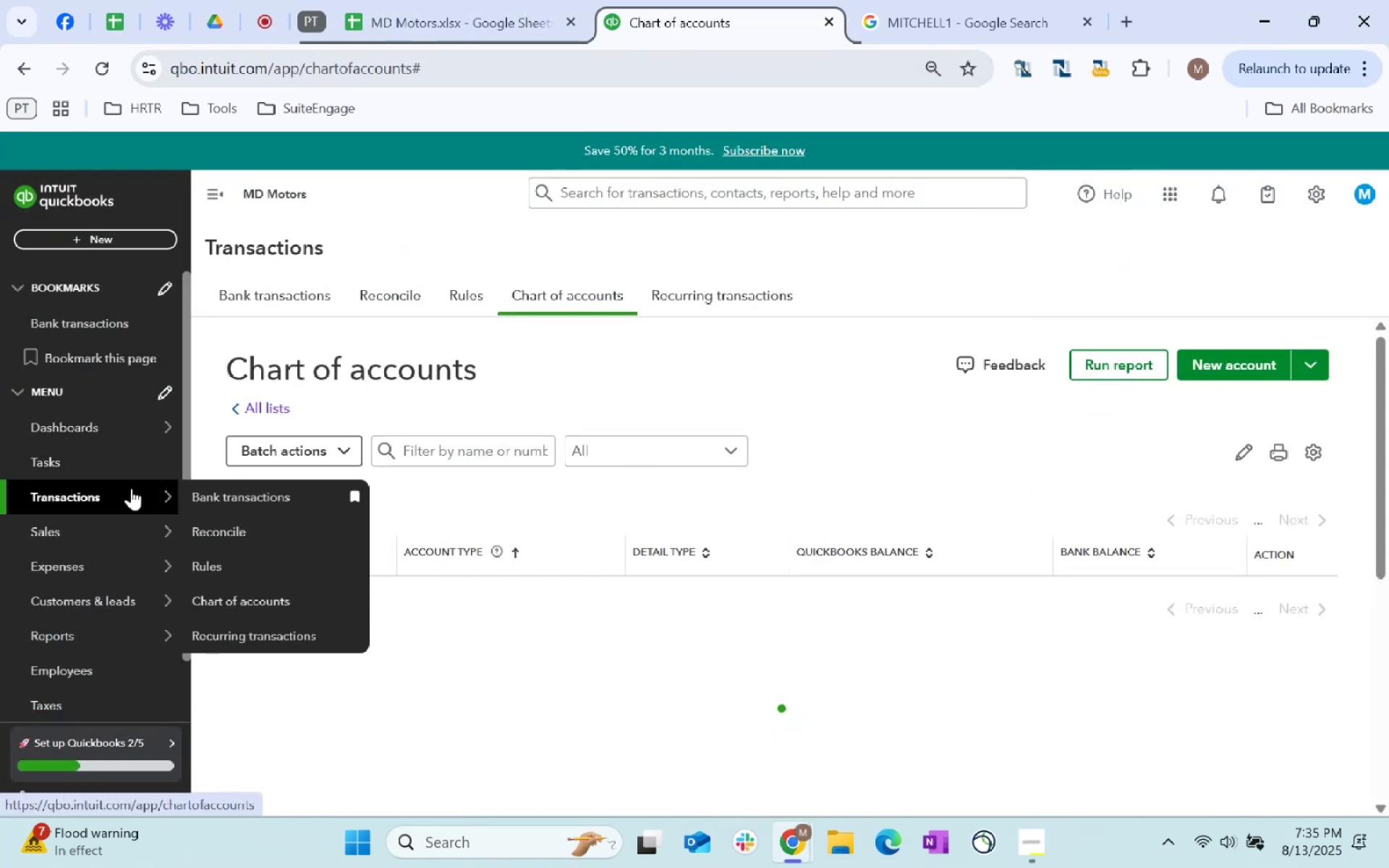 
left_click([237, 505])
 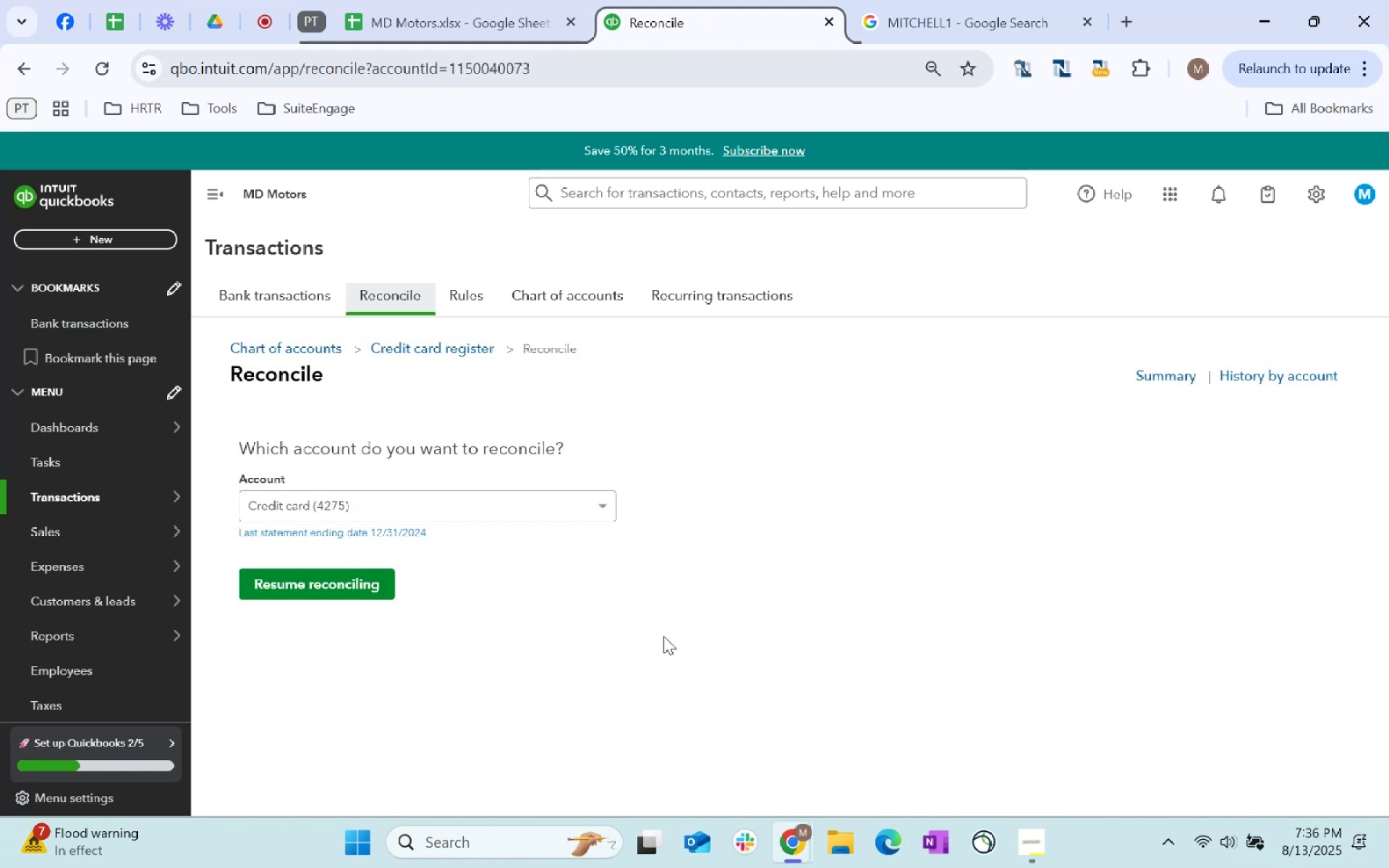 
left_click([485, 506])
 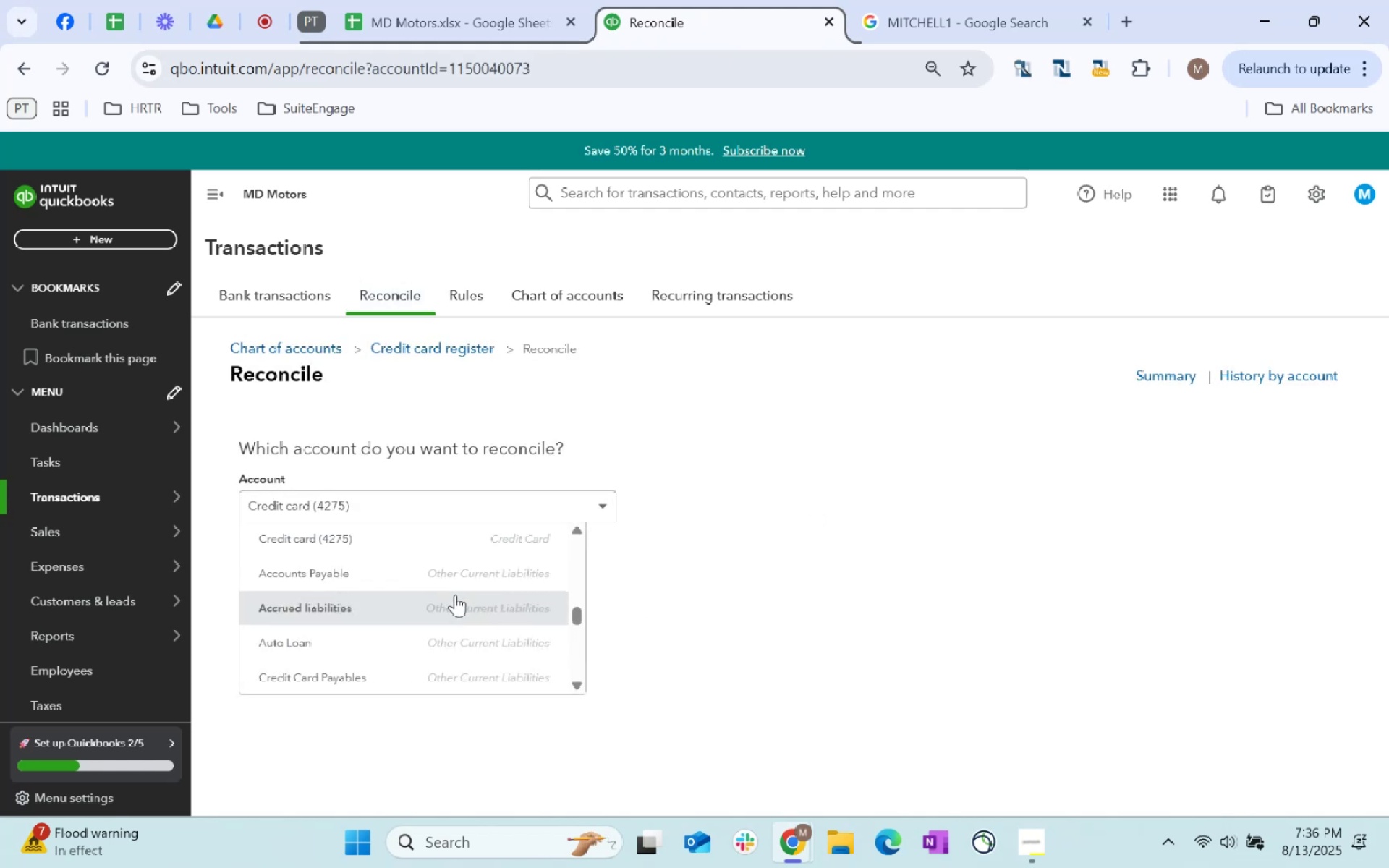 
scroll: coordinate [472, 632], scroll_direction: up, amount: 12.0
 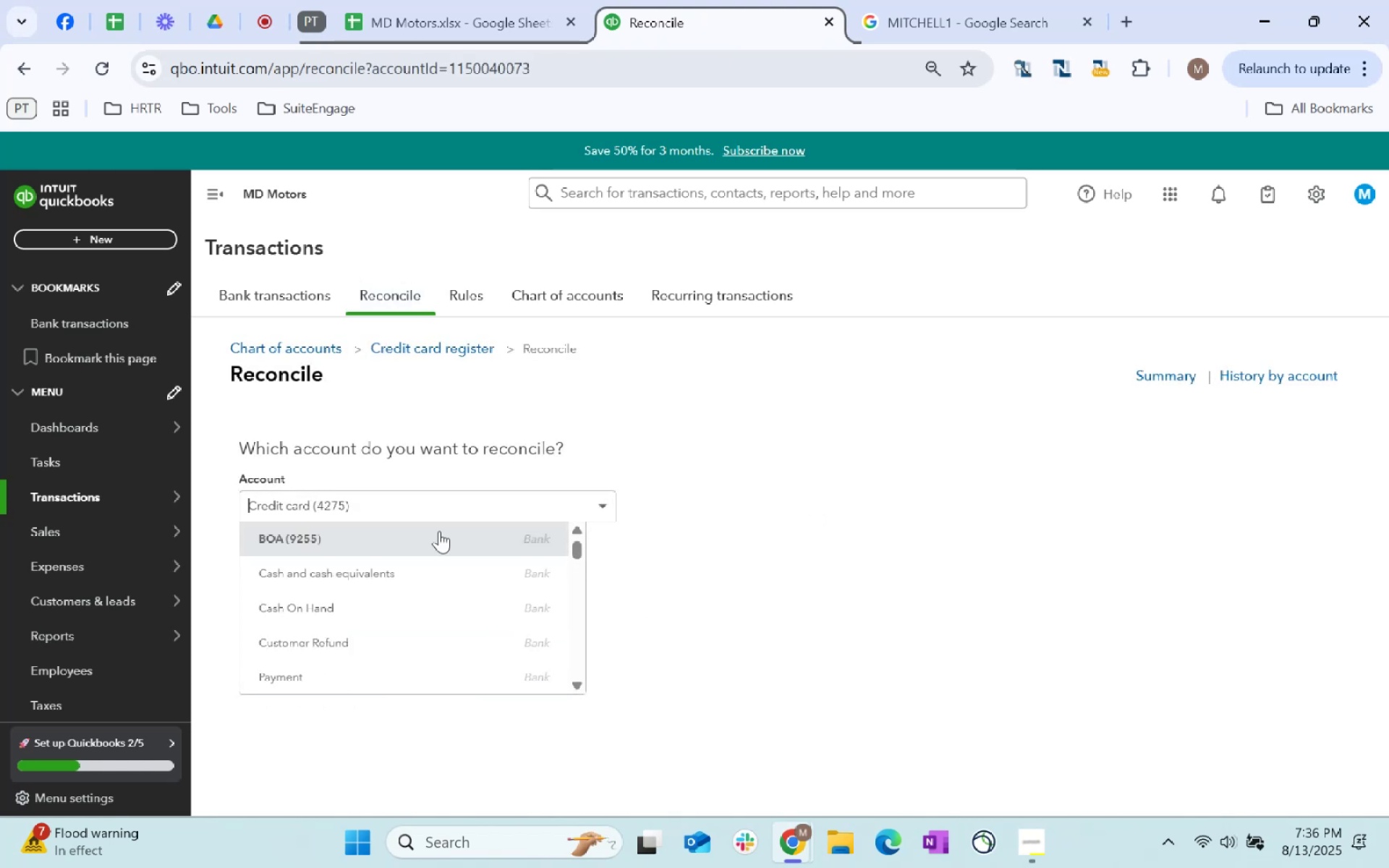 
left_click([439, 531])
 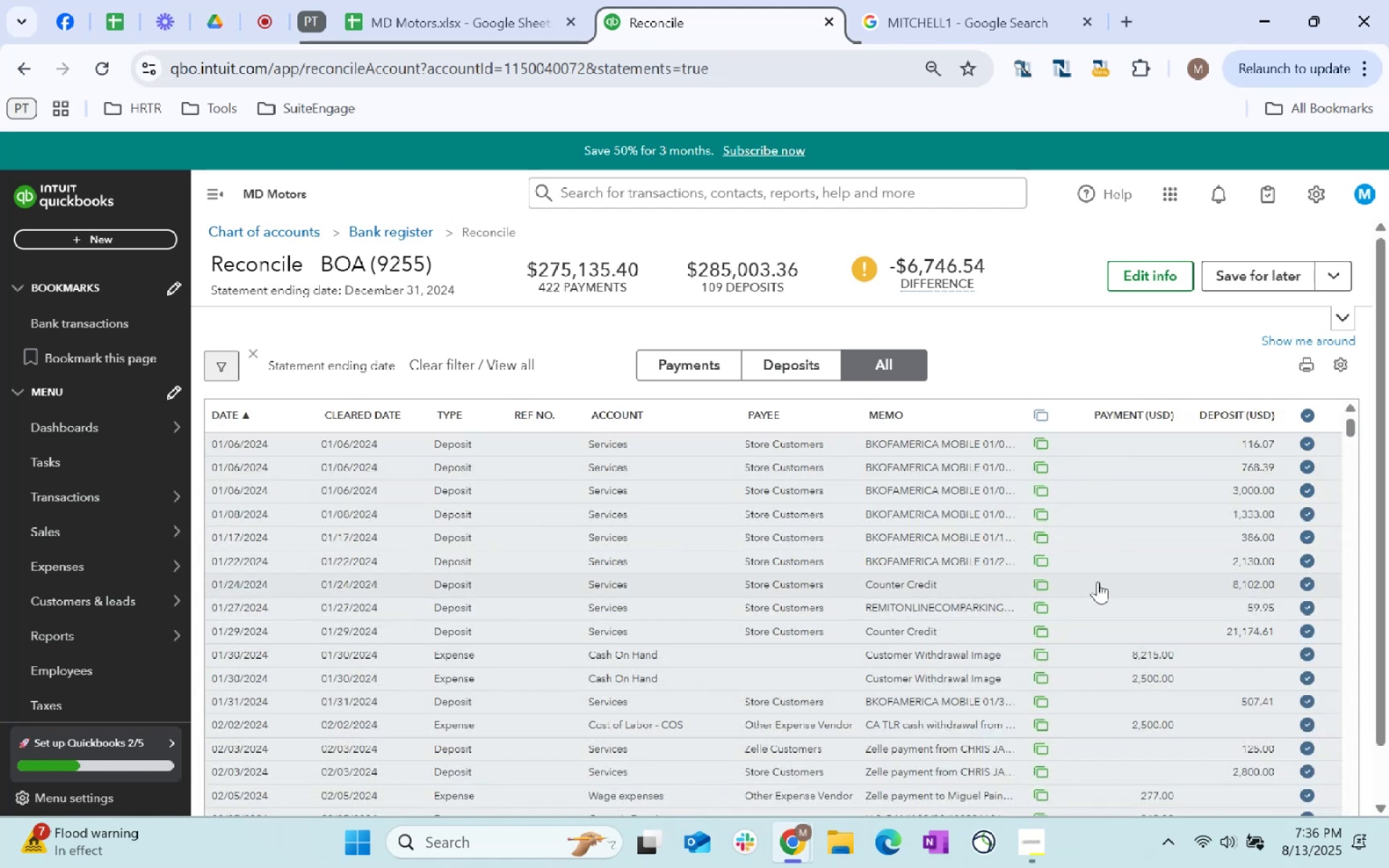 
wait(19.4)
 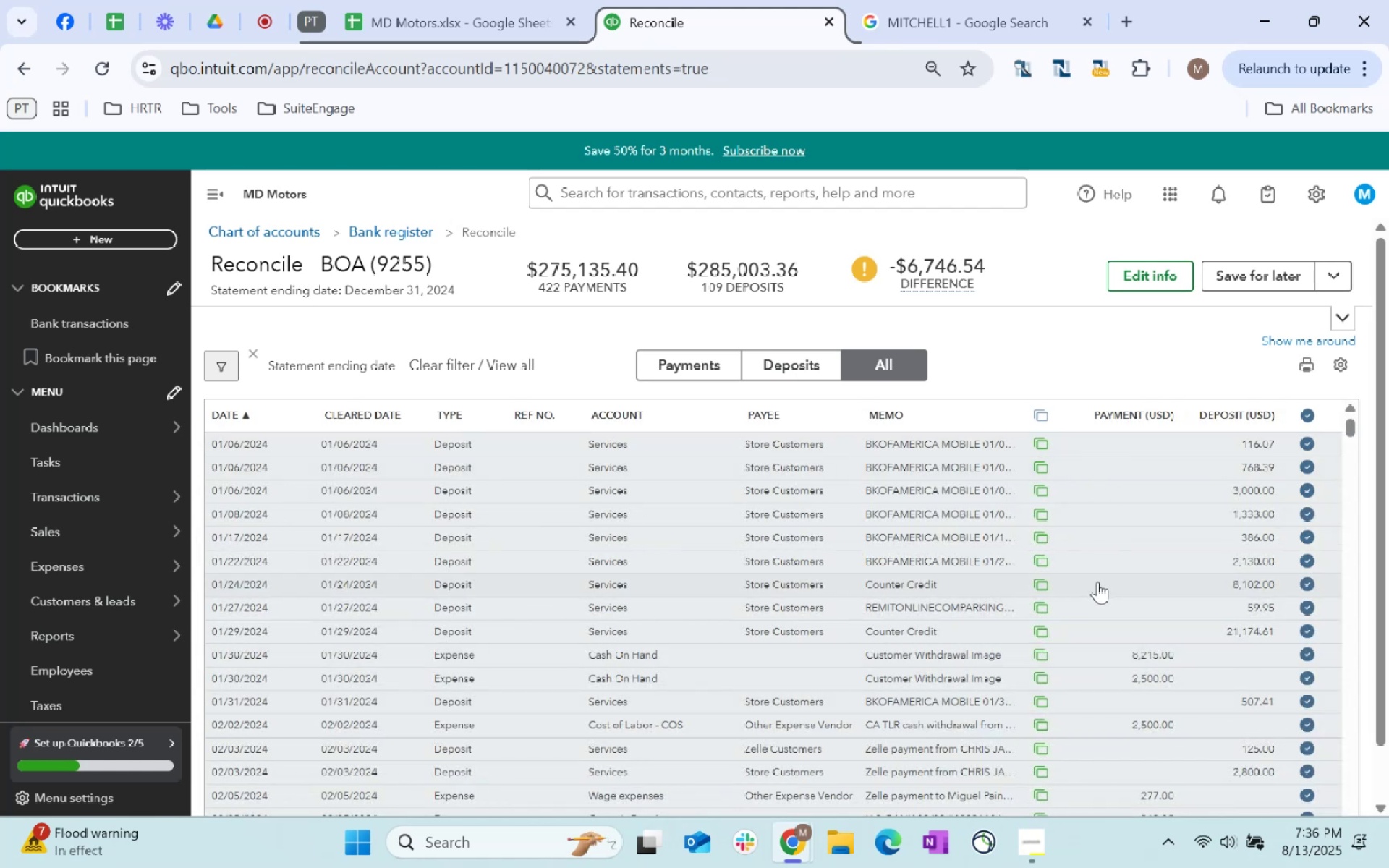 
scroll: coordinate [1097, 582], scroll_direction: down, amount: 2.0
 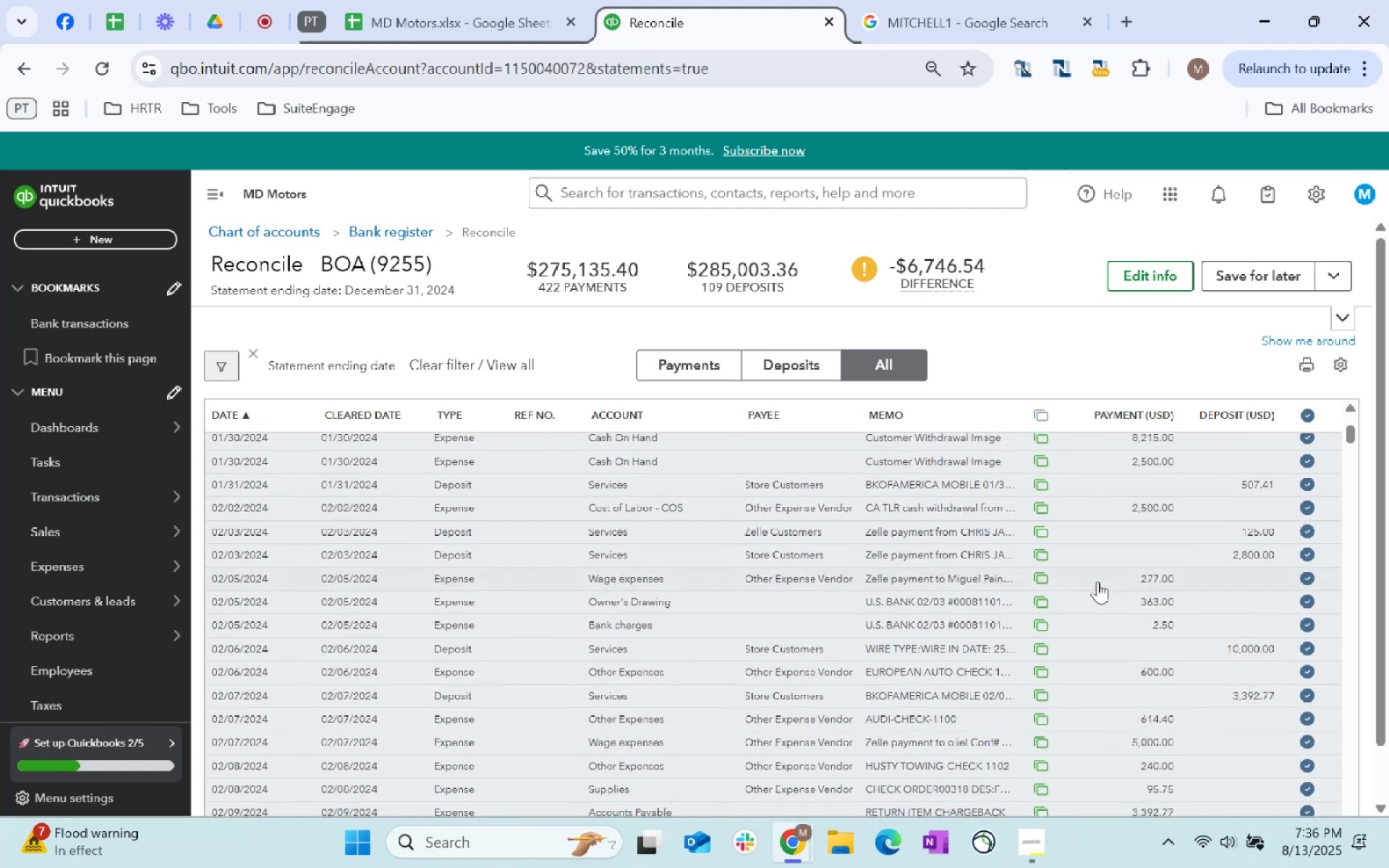 
scroll: coordinate [1097, 580], scroll_direction: up, amount: 4.0
 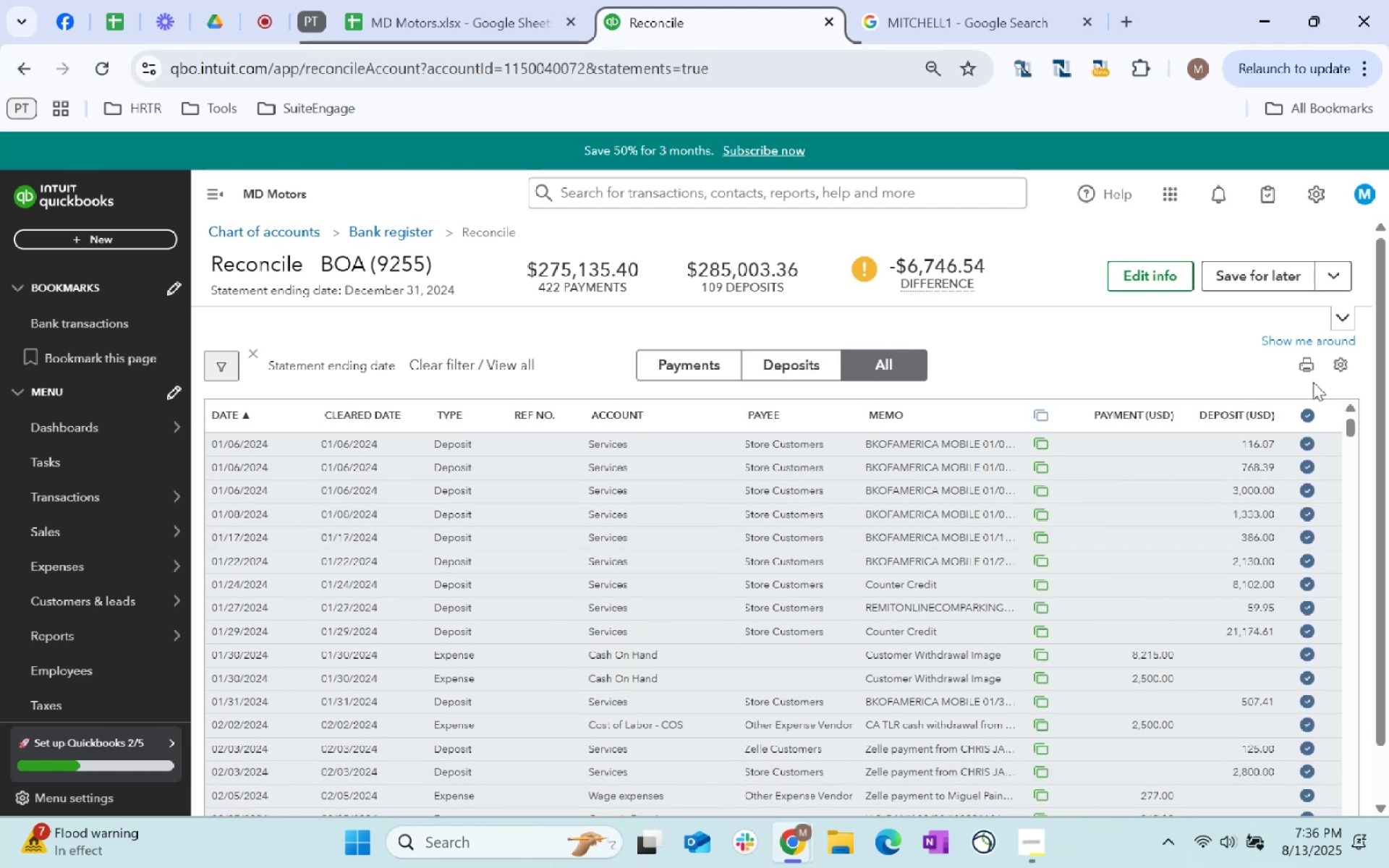 
left_click([1308, 413])
 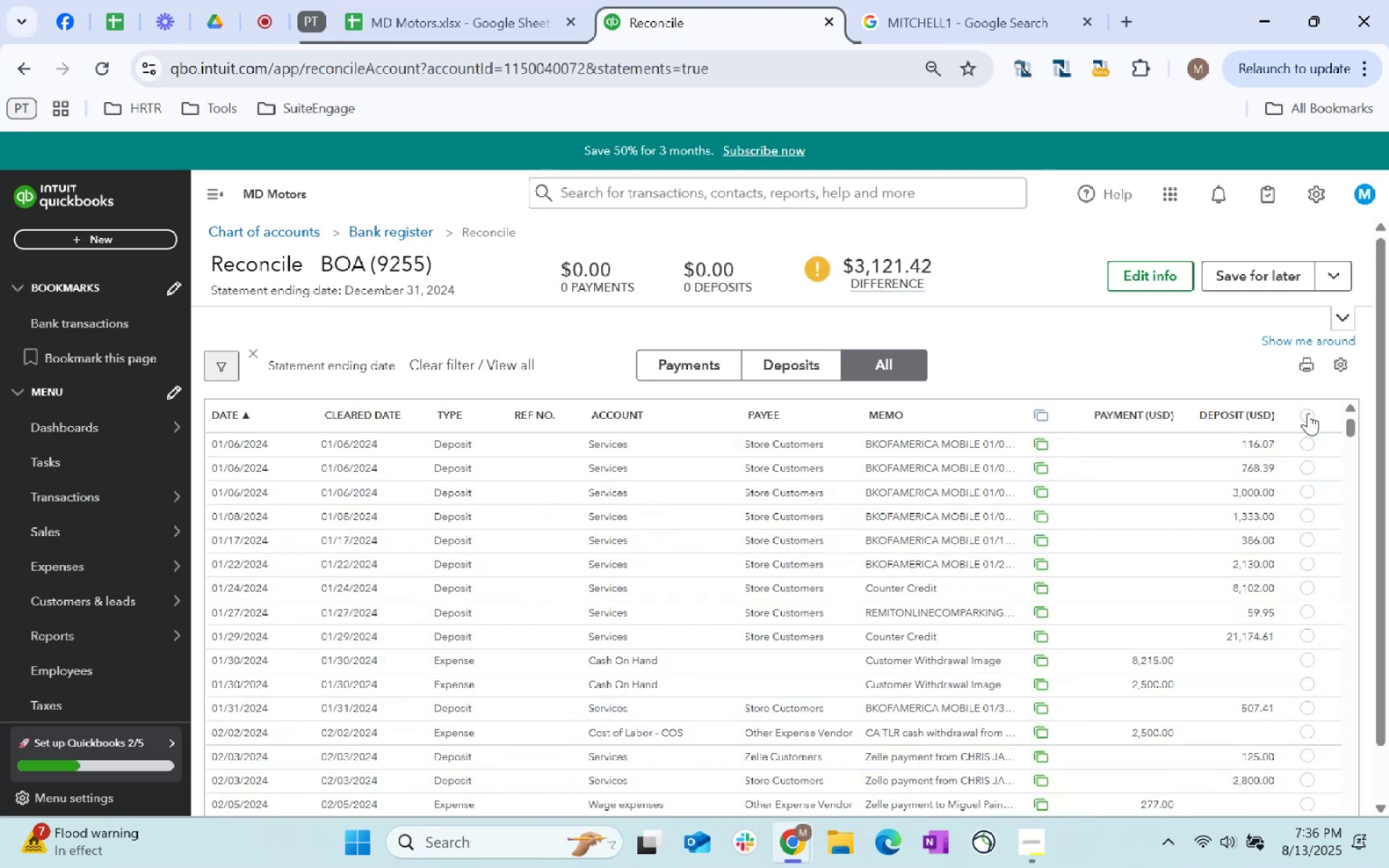 
wait(6.4)
 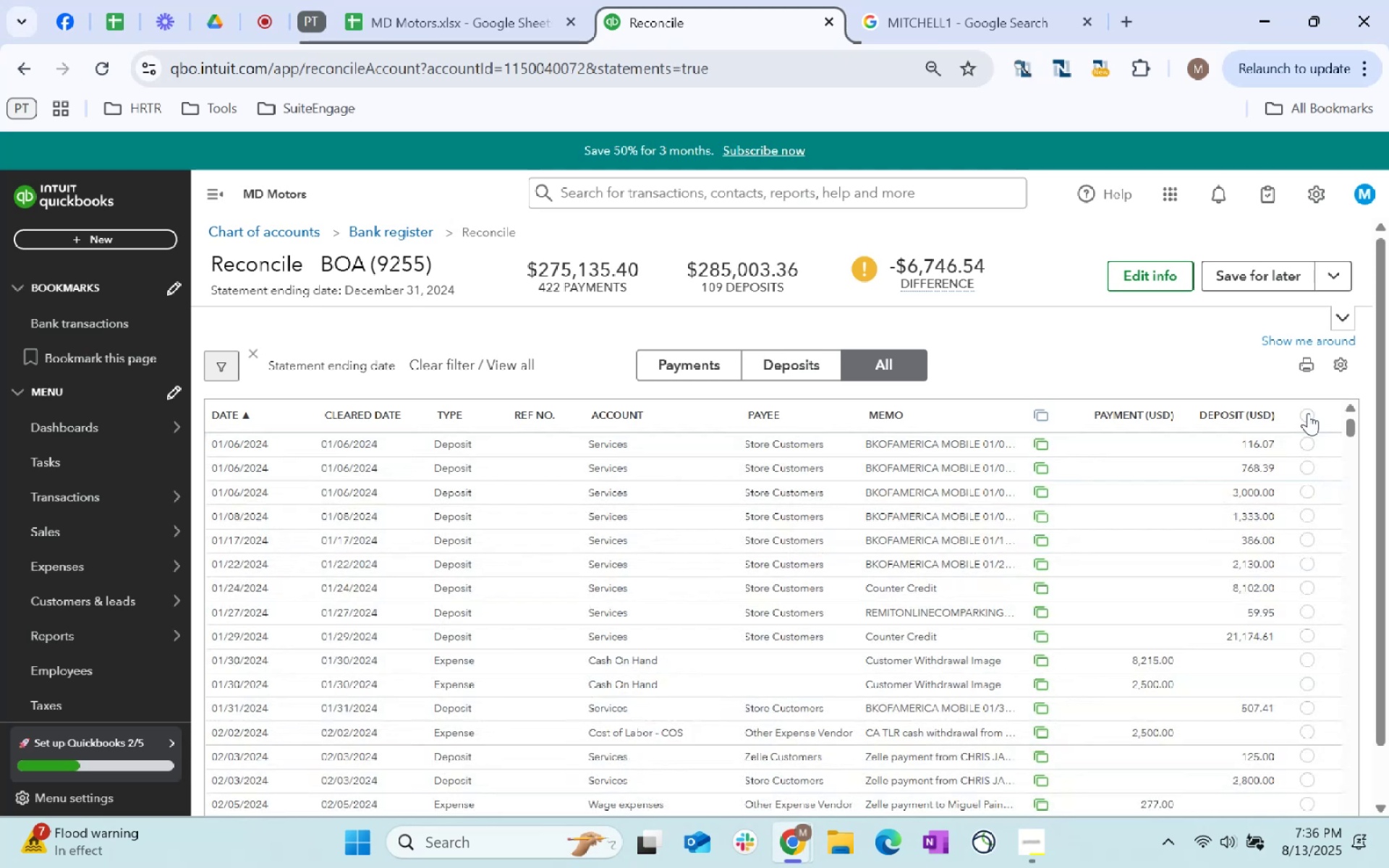 
left_click([1308, 413])
 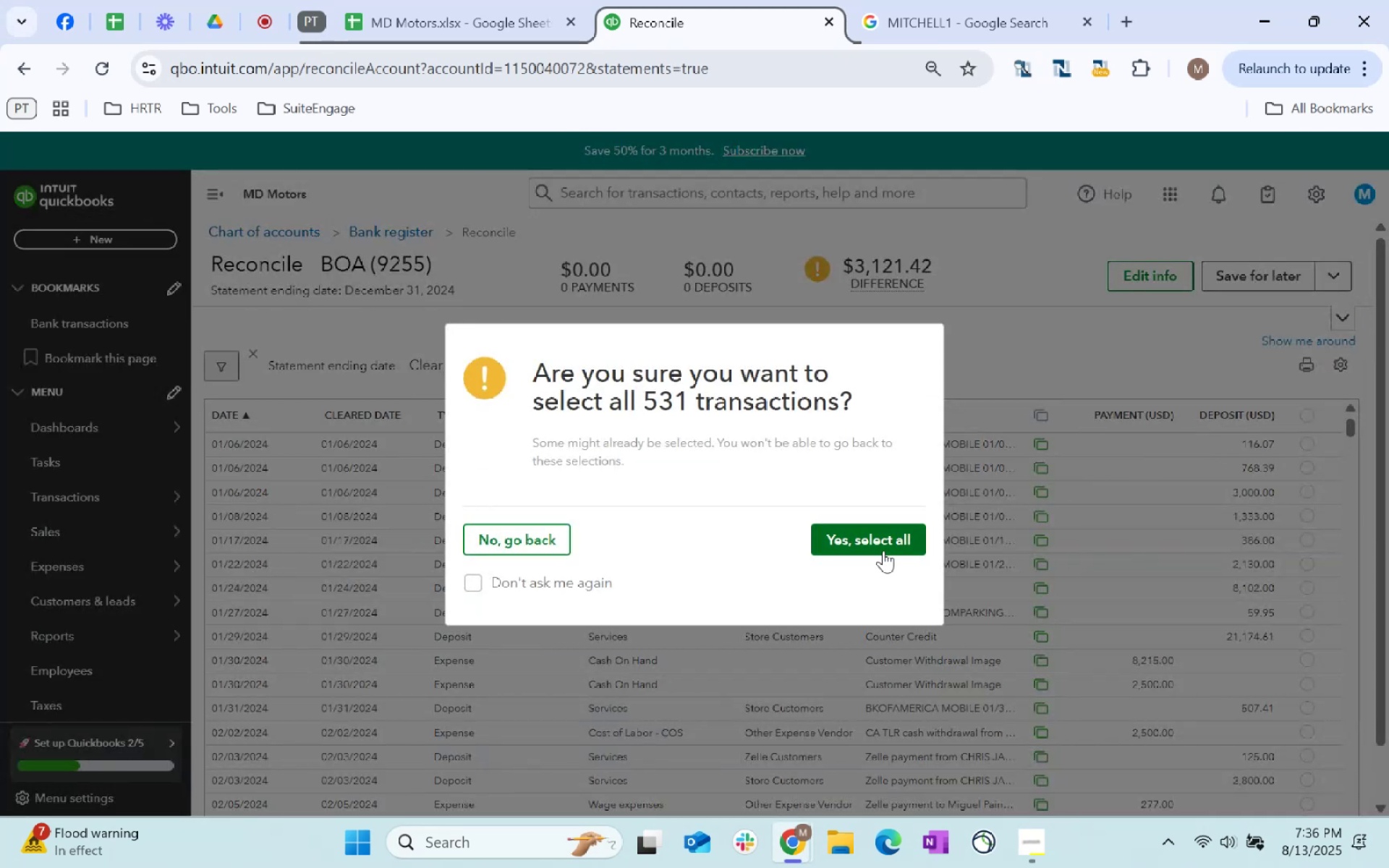 
left_click([882, 550])
 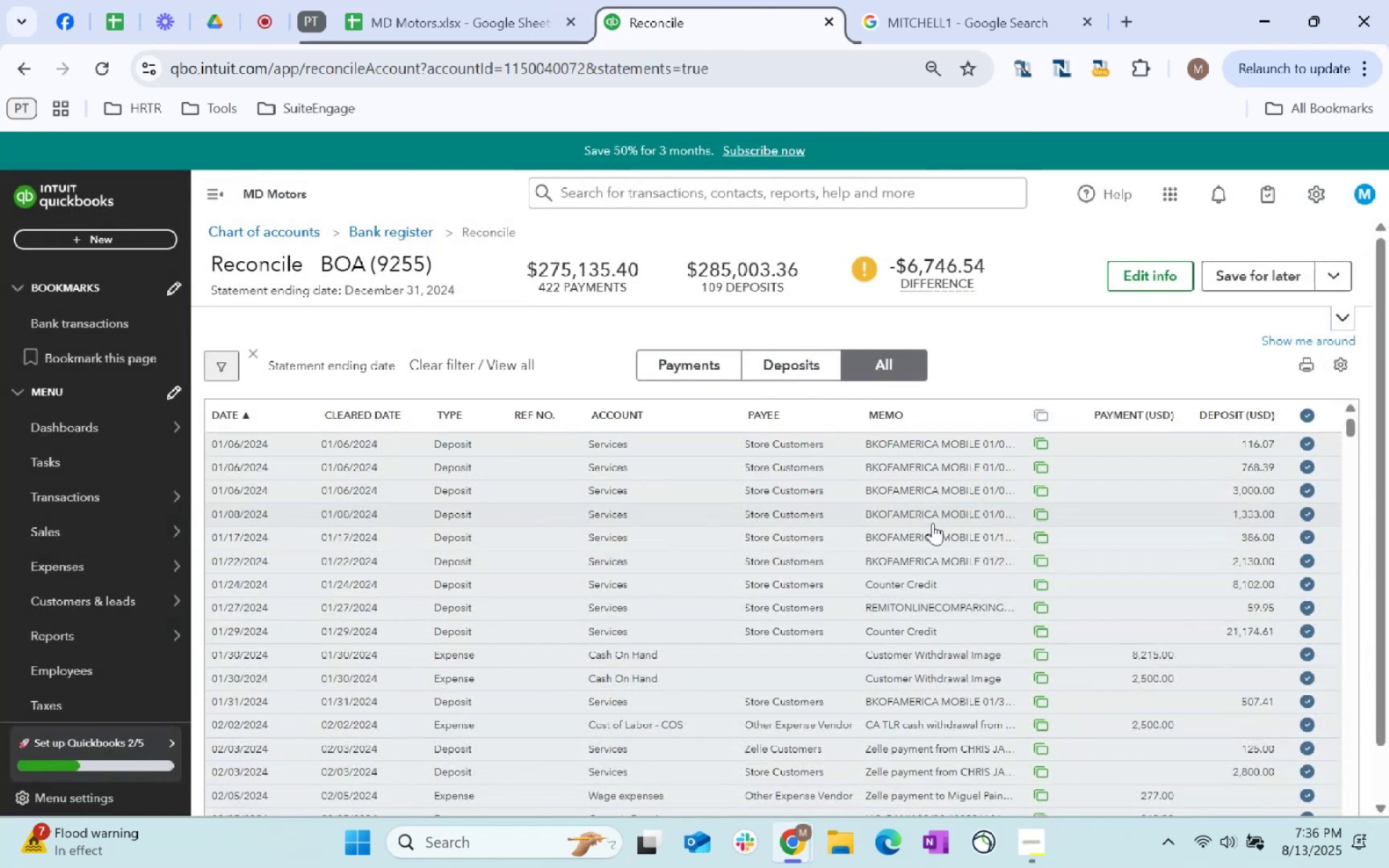 
wait(5.63)
 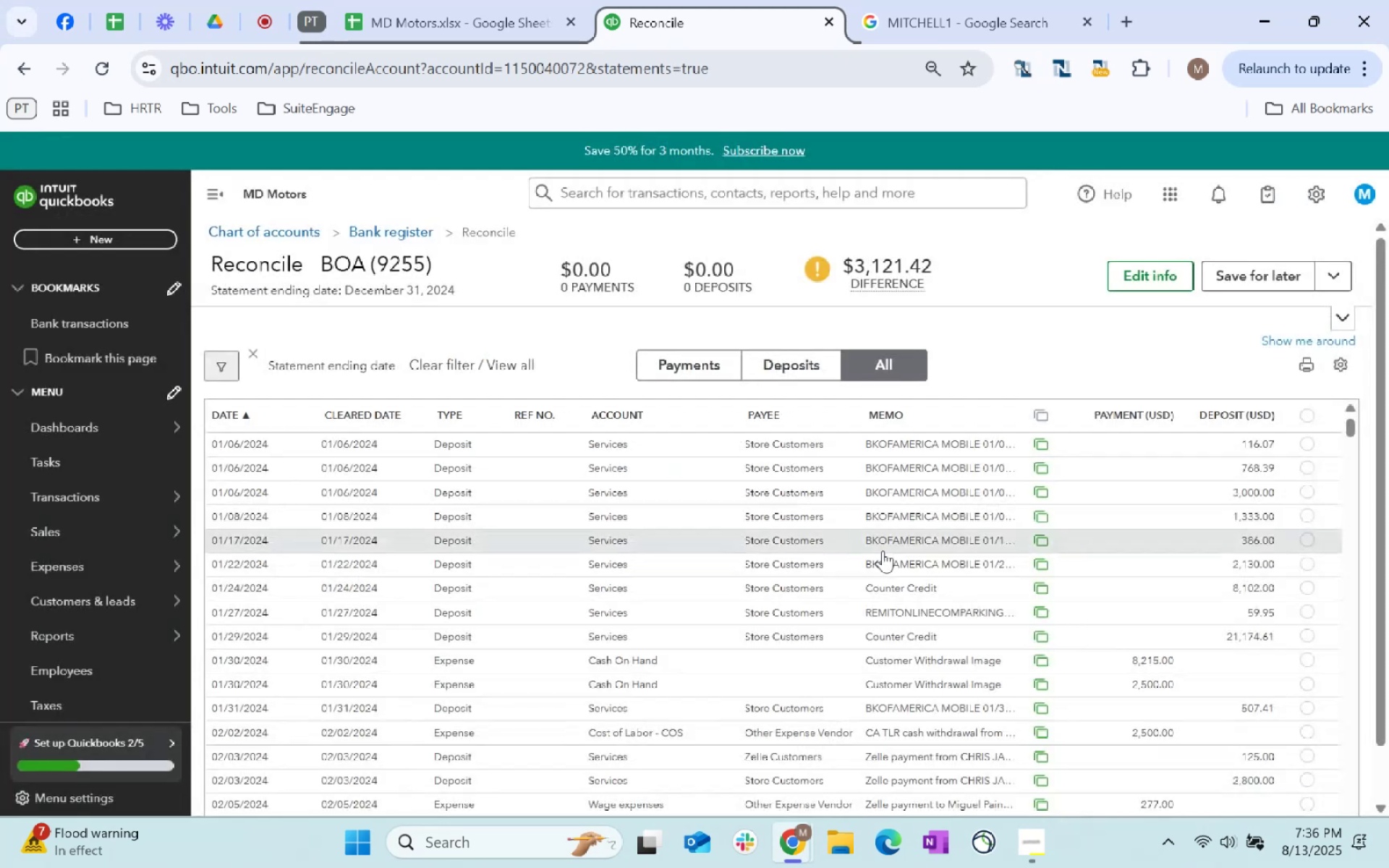 
left_click([442, 0])
 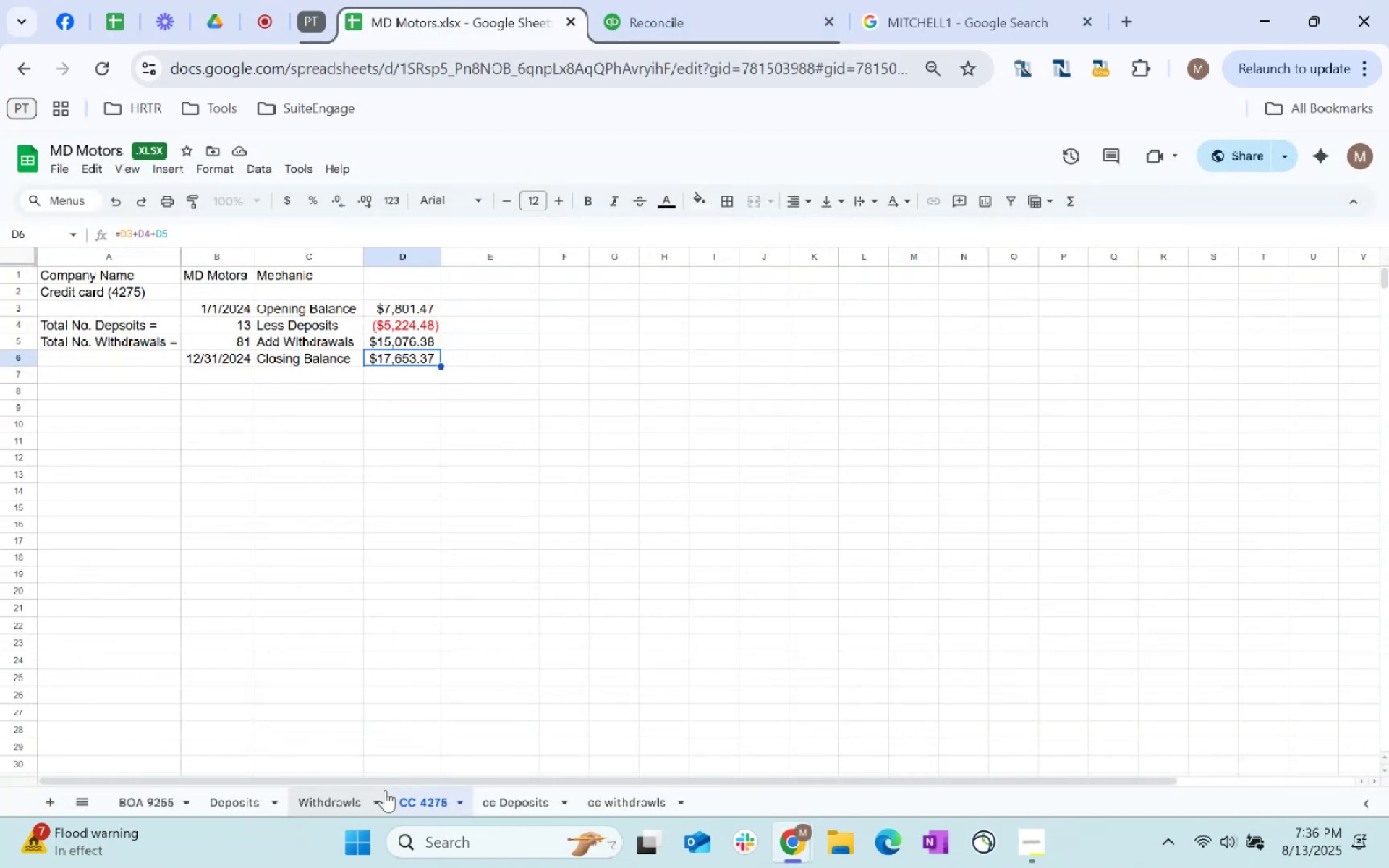 
left_click([146, 793])
 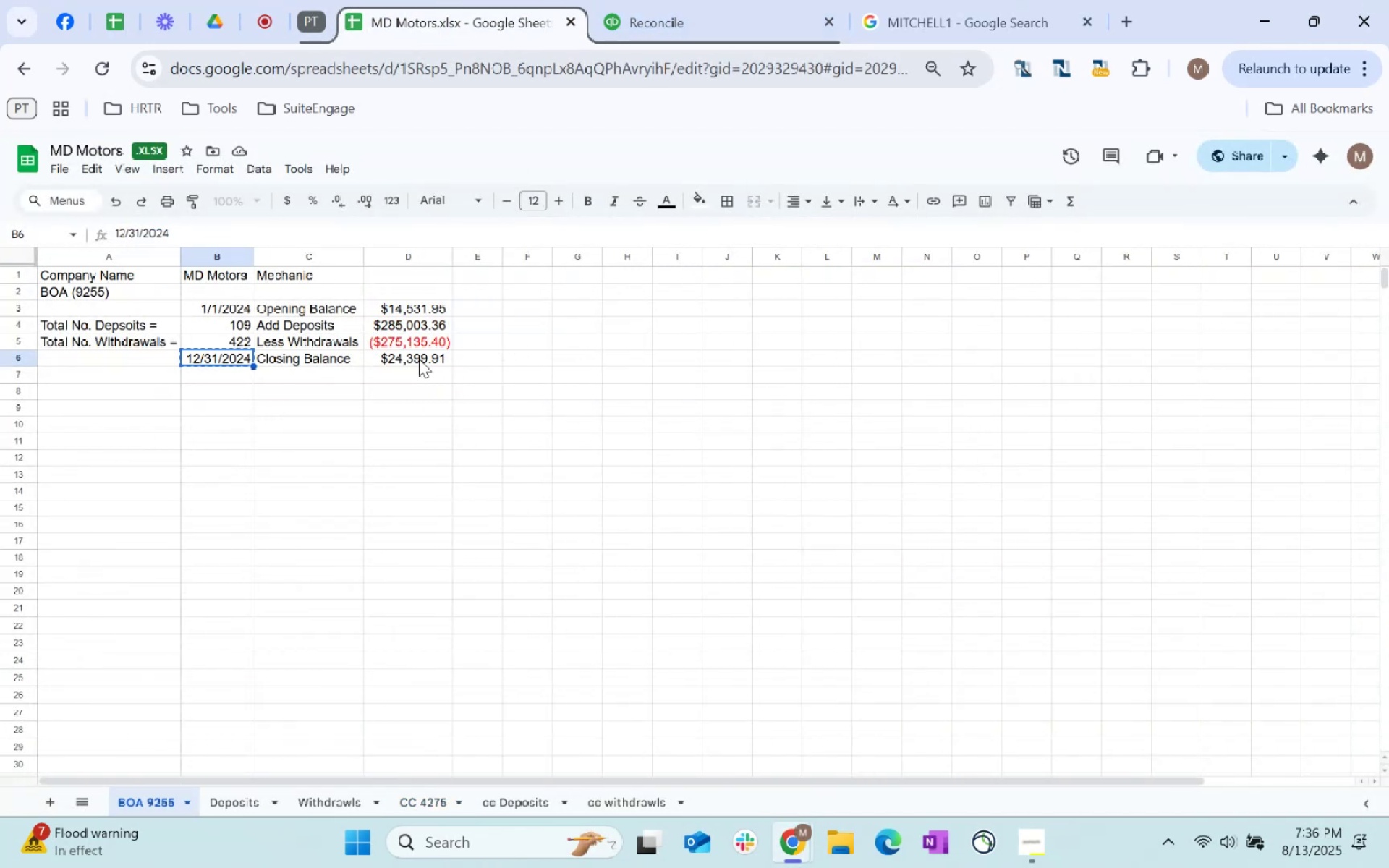 
left_click([417, 360])
 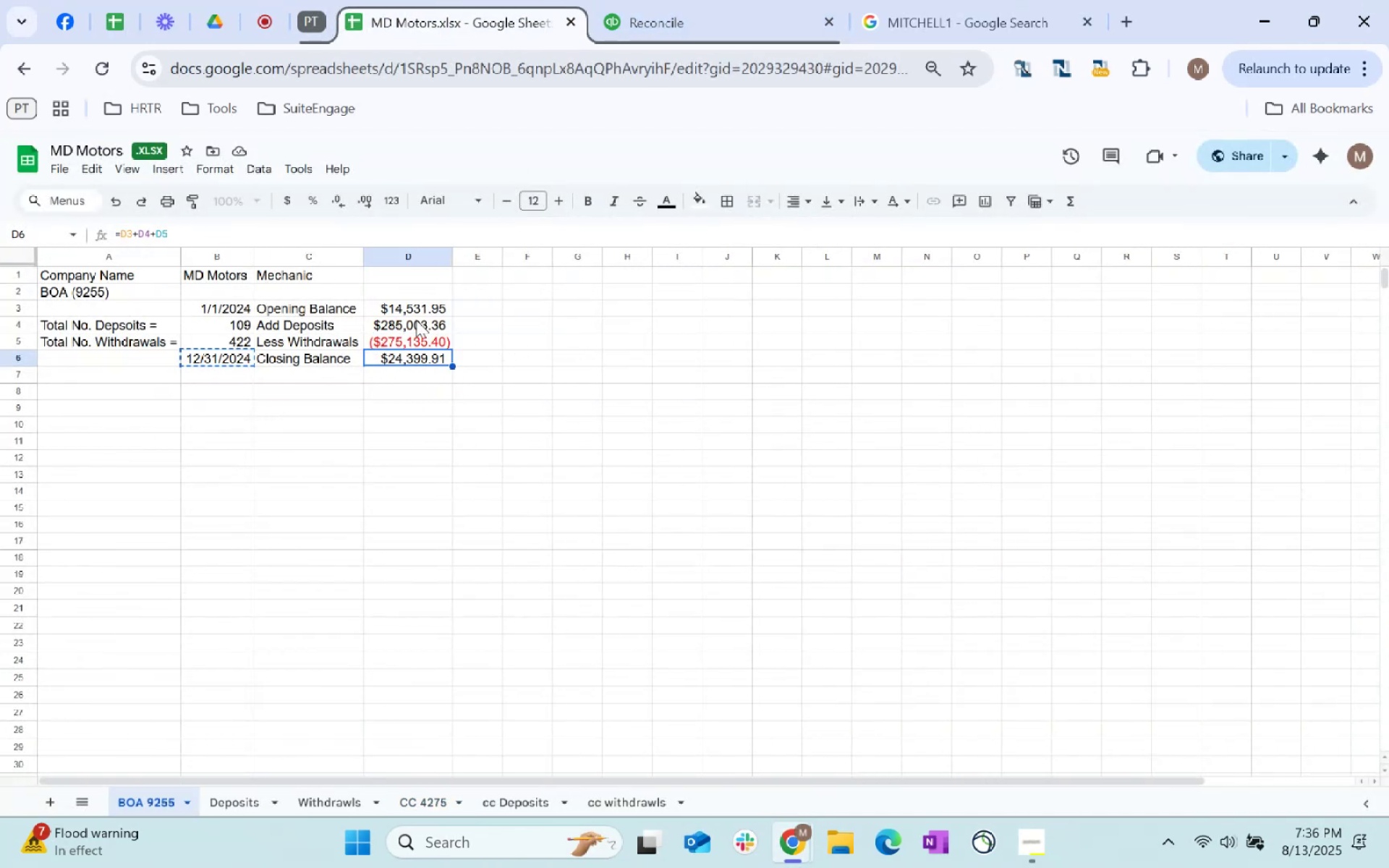 
left_click_drag(start_coordinate=[415, 325], to_coordinate=[418, 342])
 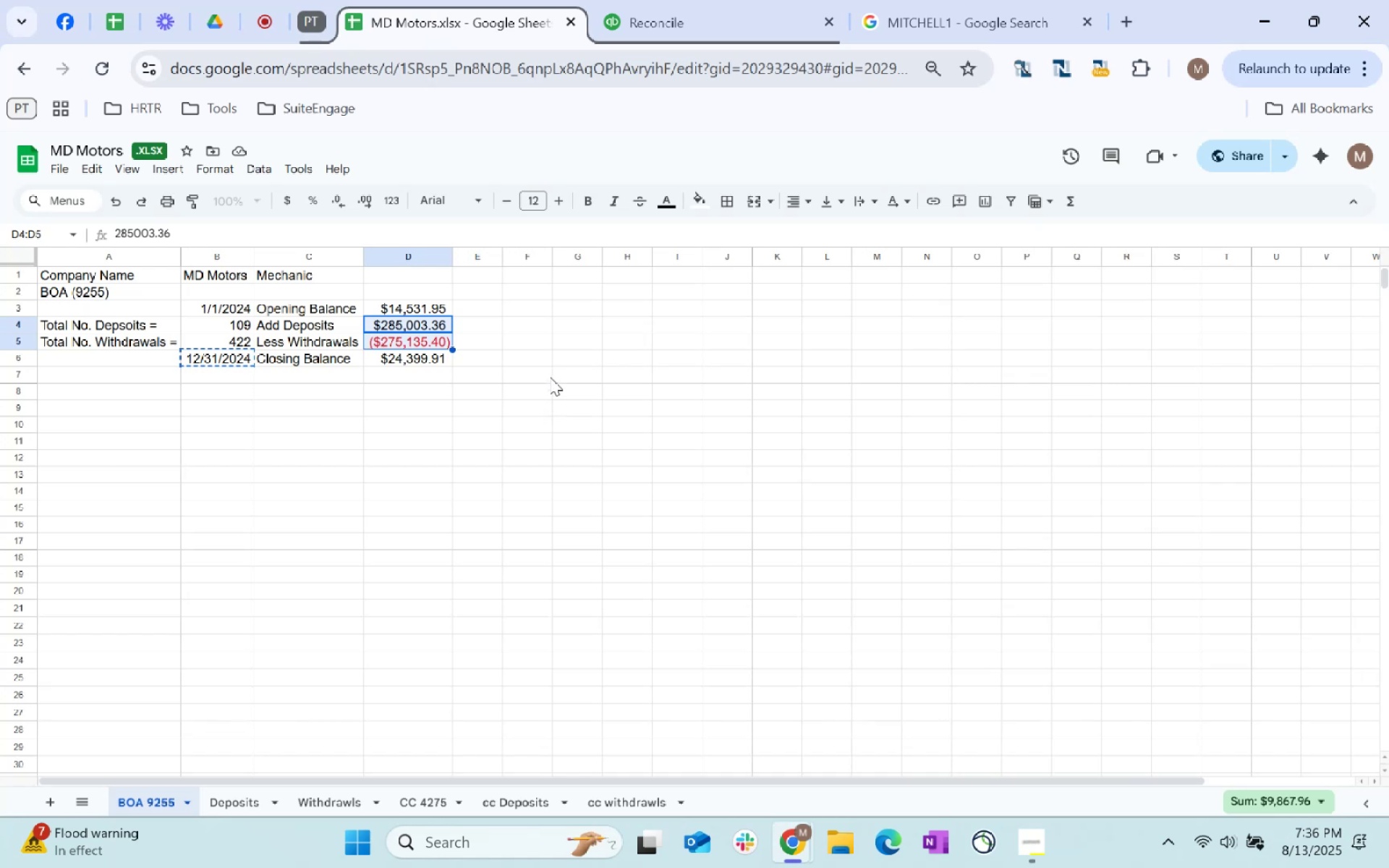 
left_click([718, 0])
 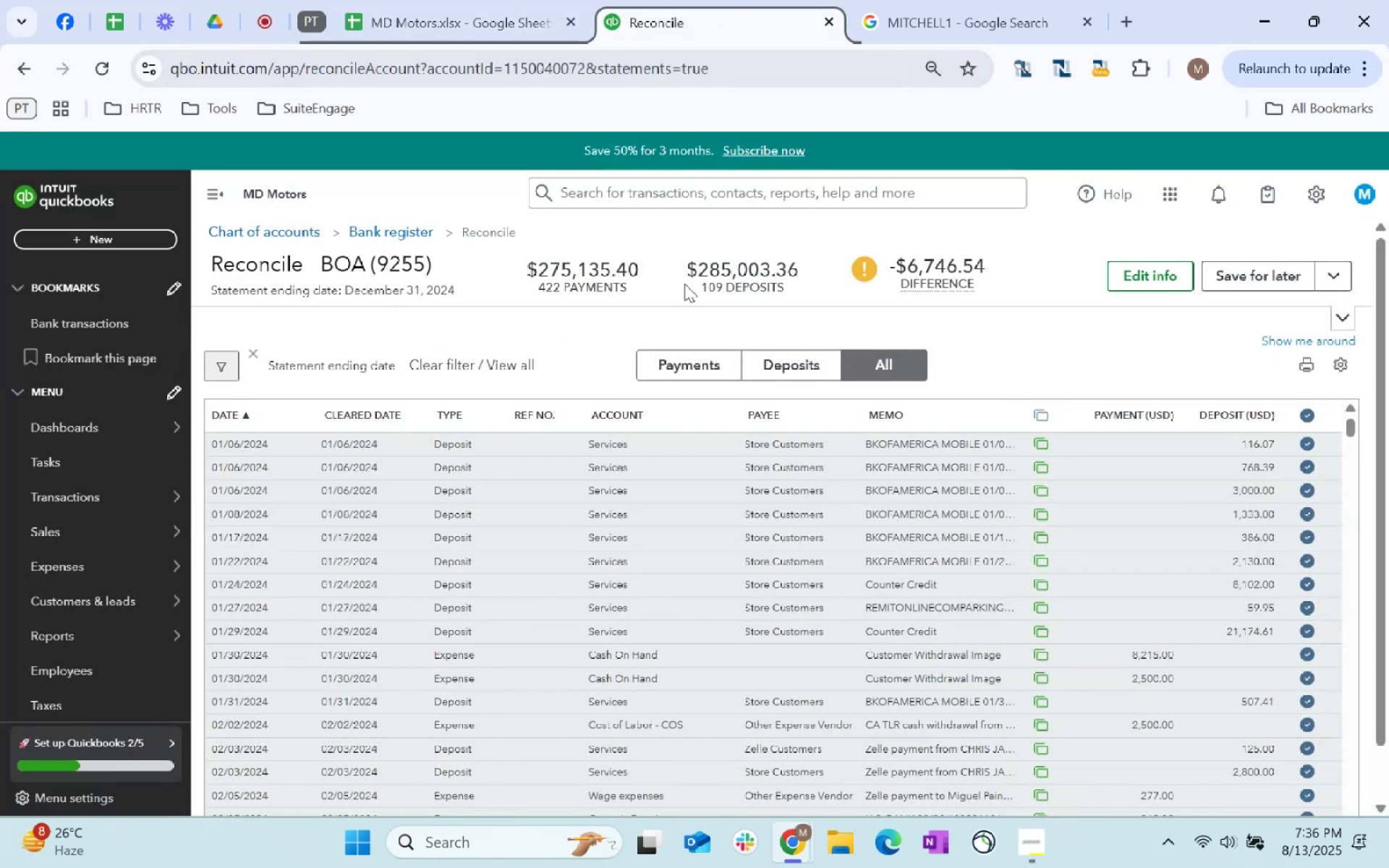 
left_click([466, 7])
 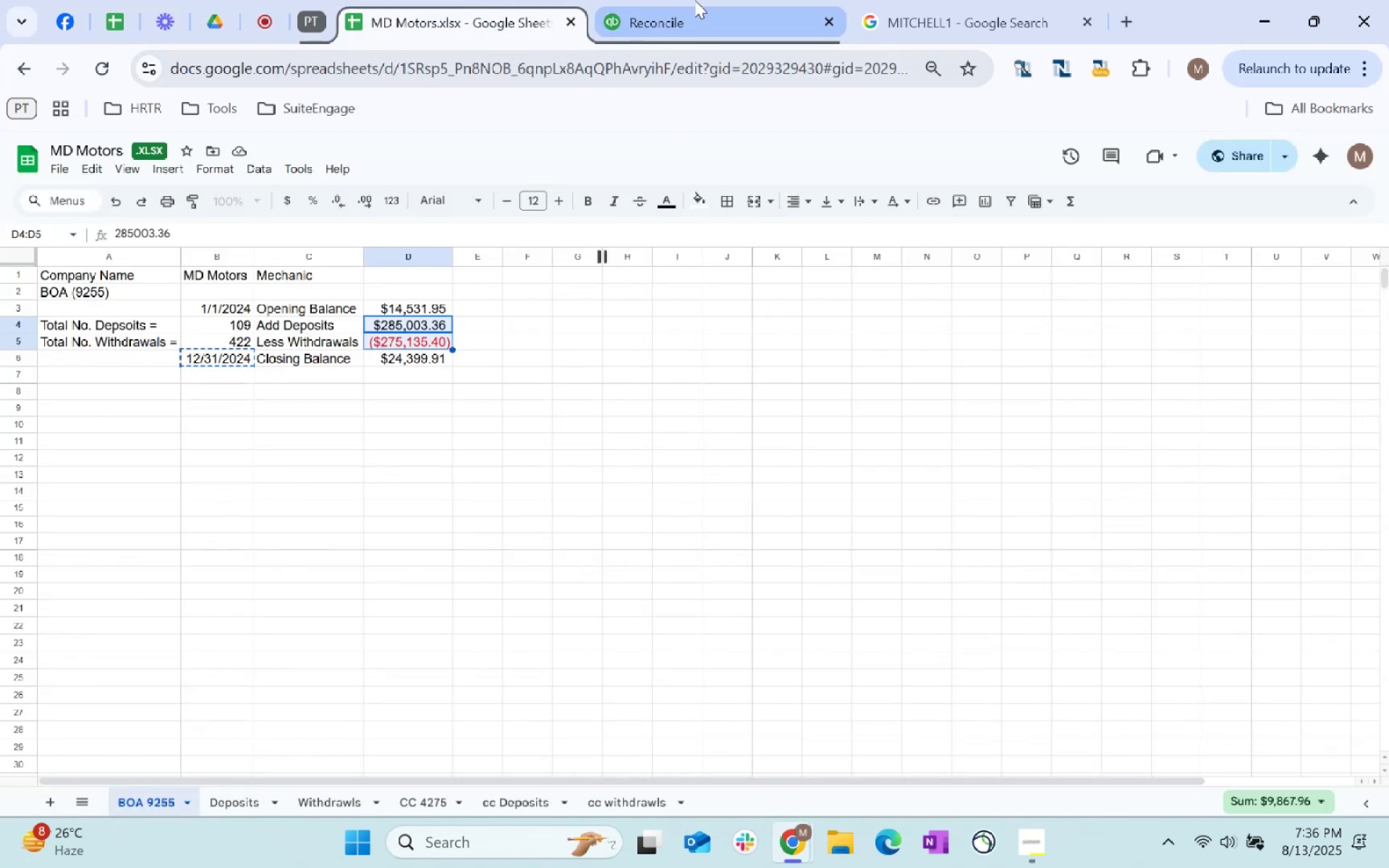 
left_click([694, 0])
 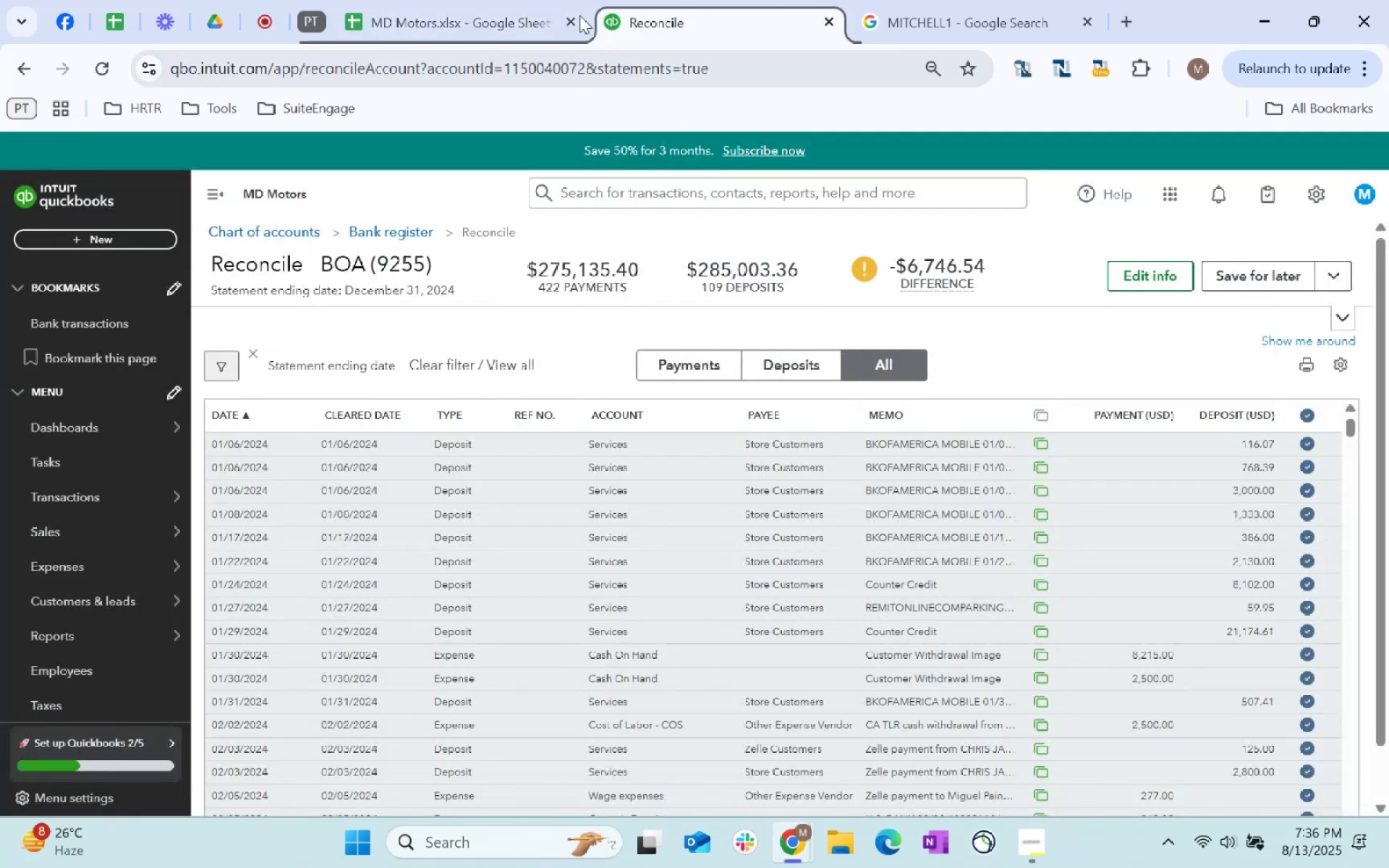 
left_click([510, 7])
 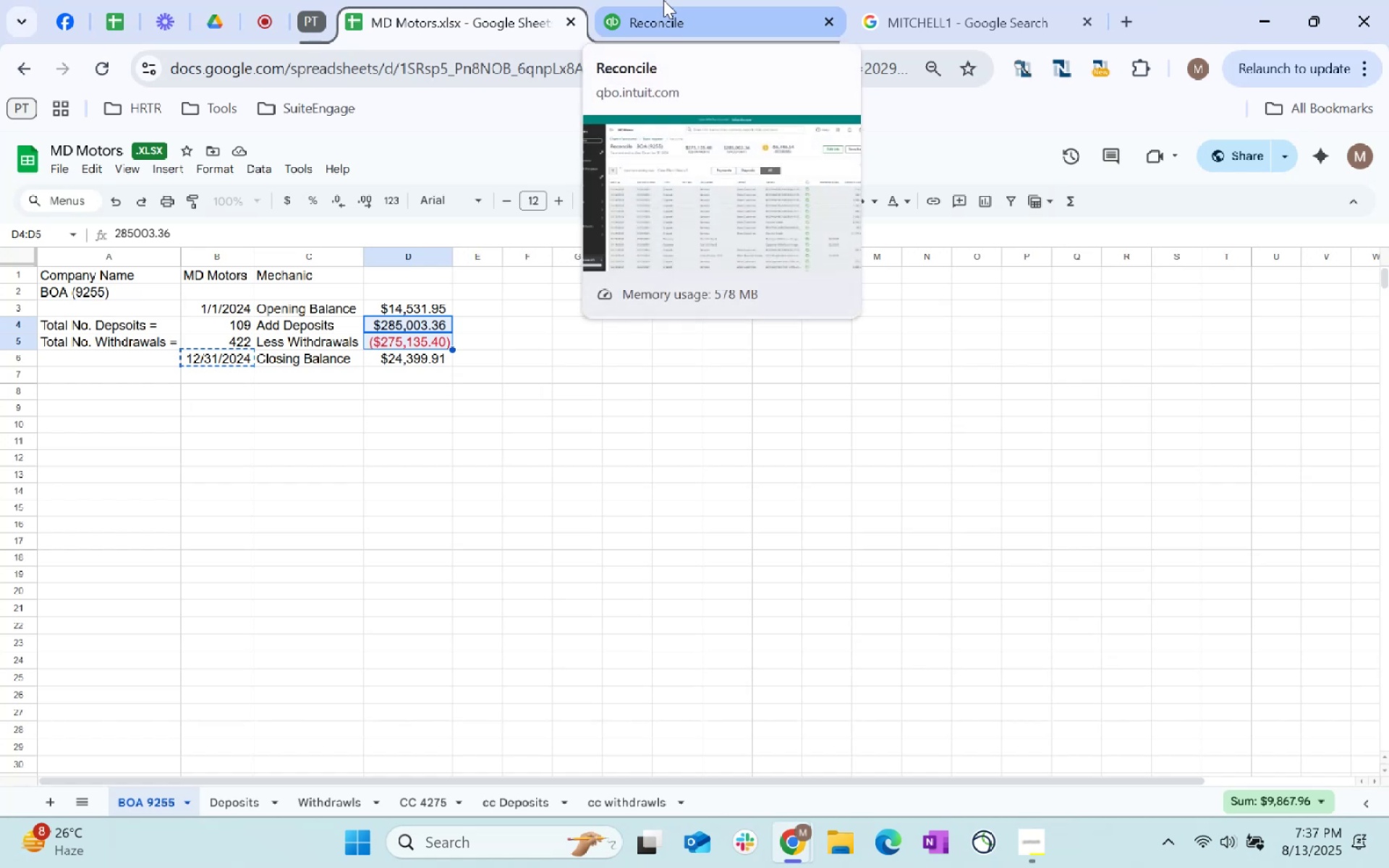 
left_click([663, 0])
 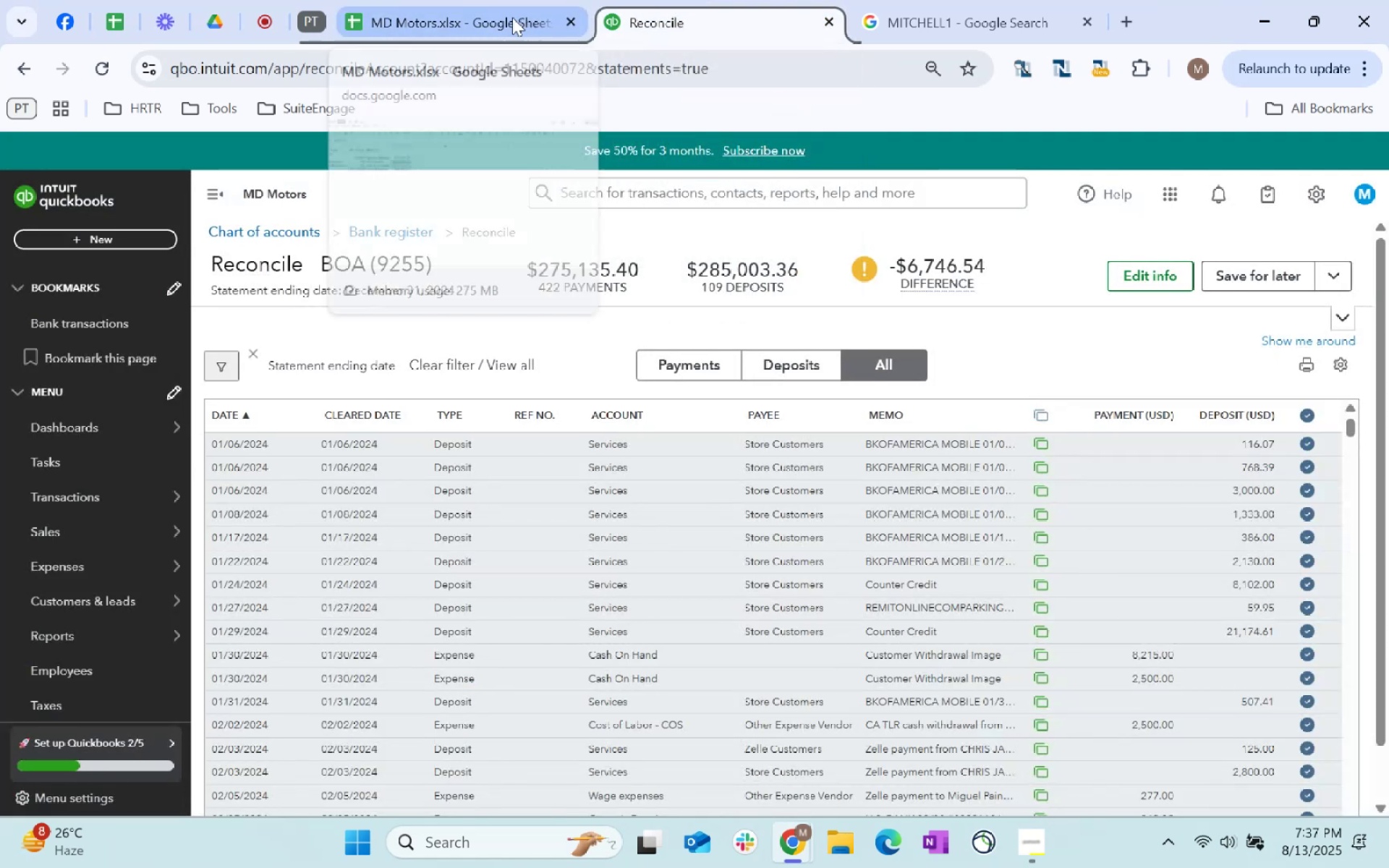 
left_click([512, 17])
 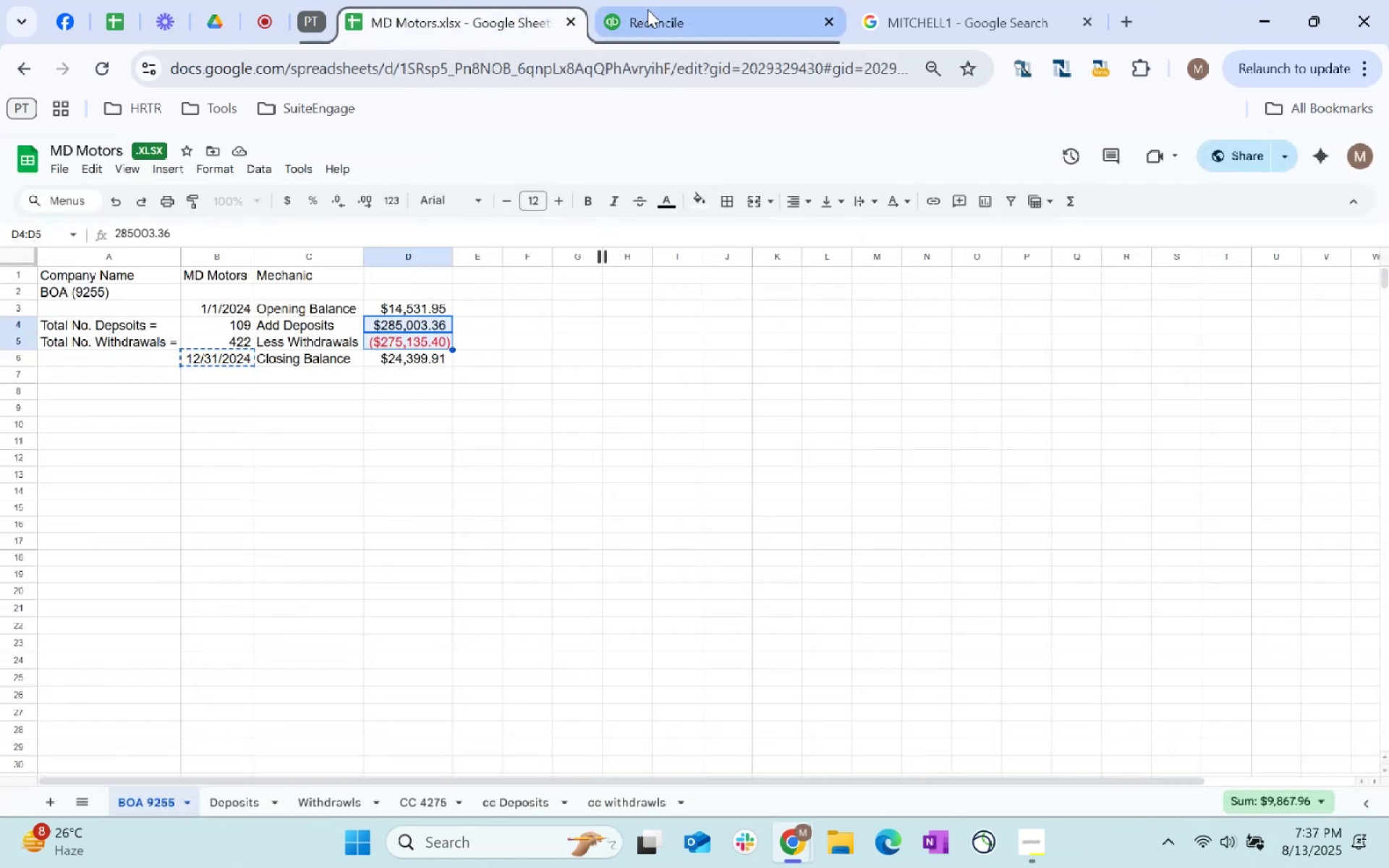 
left_click([671, 9])
 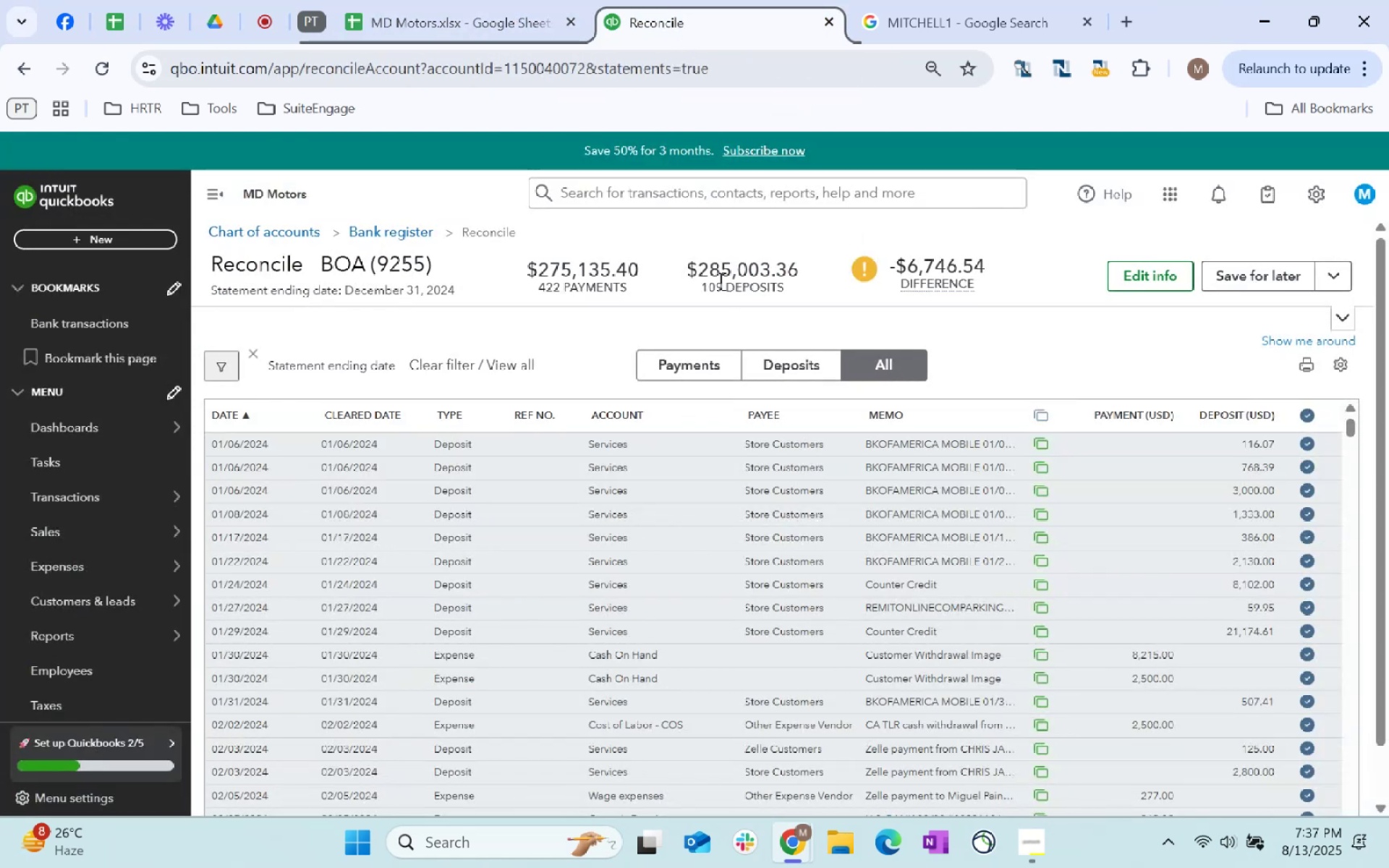 
left_click([441, 8])
 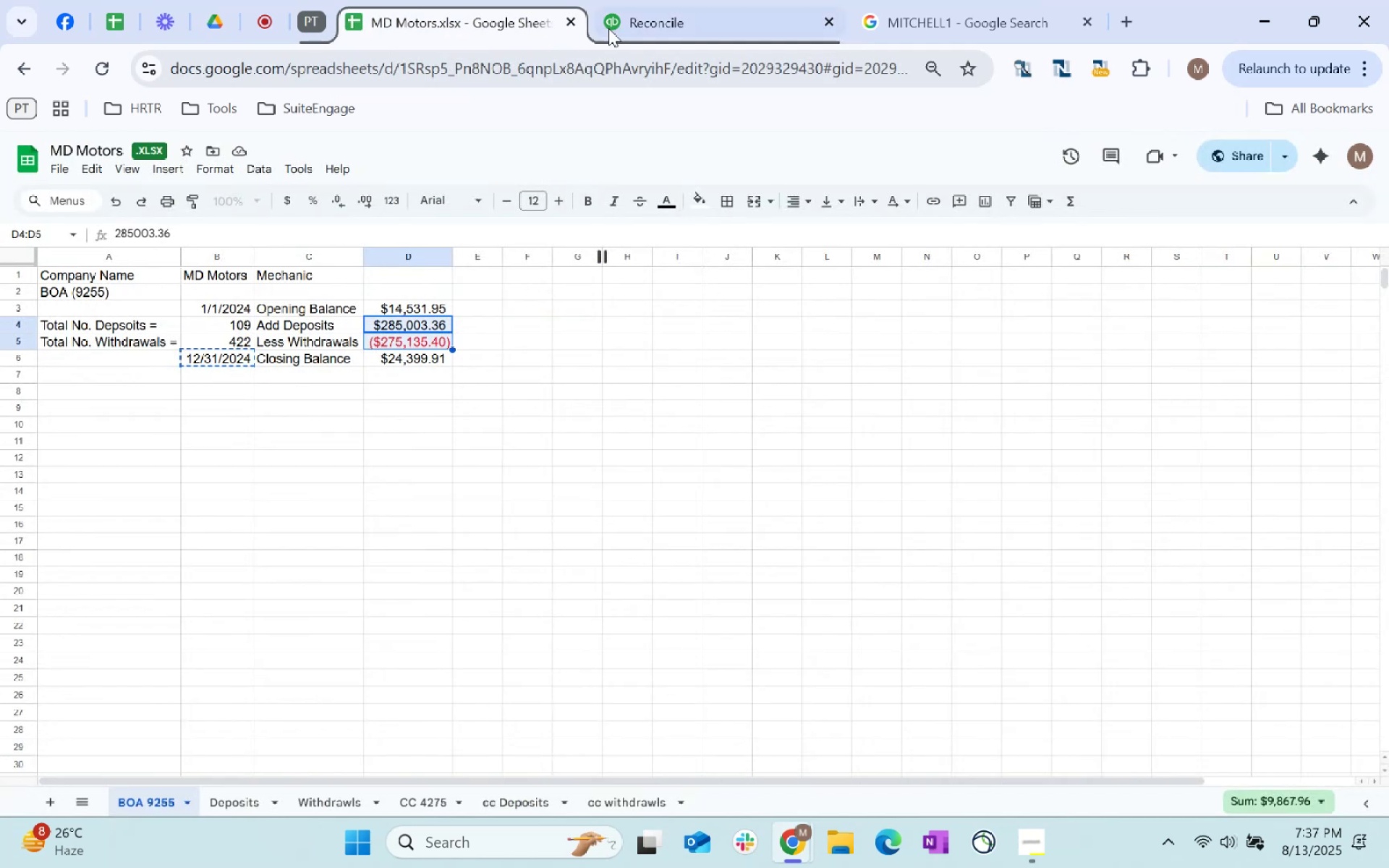 
left_click([655, 23])
 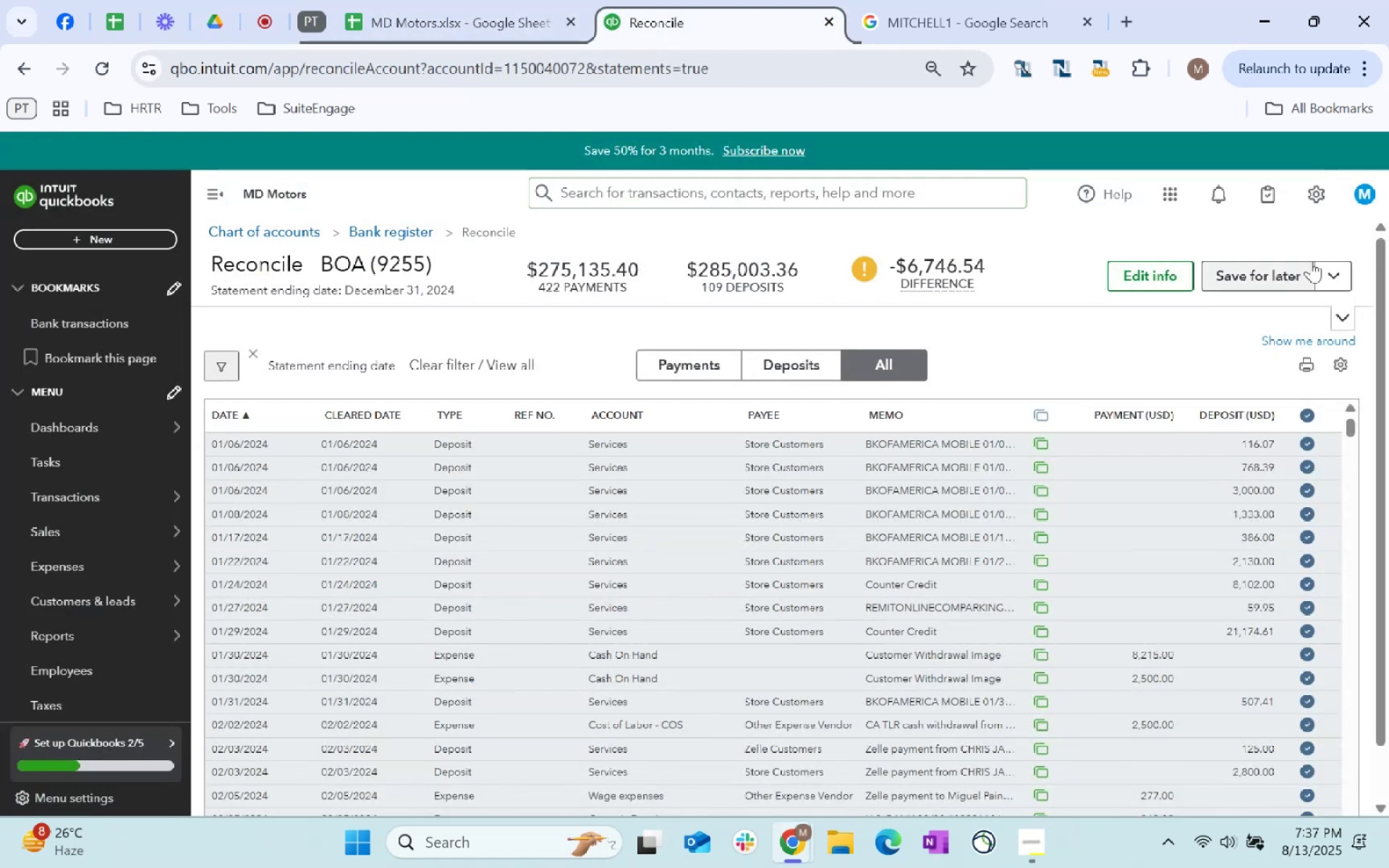 
left_click([1114, 265])
 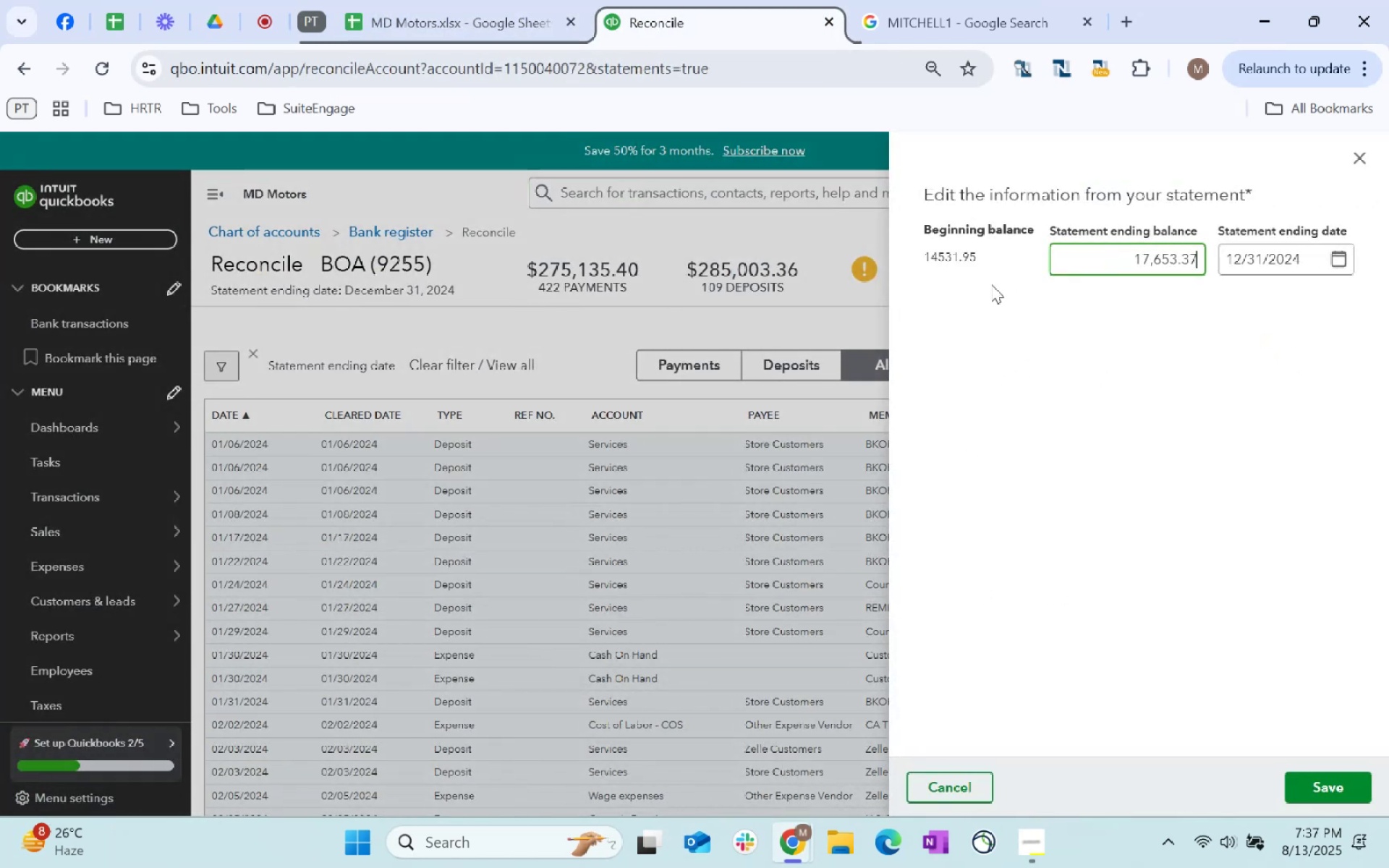 
left_click([523, 4])
 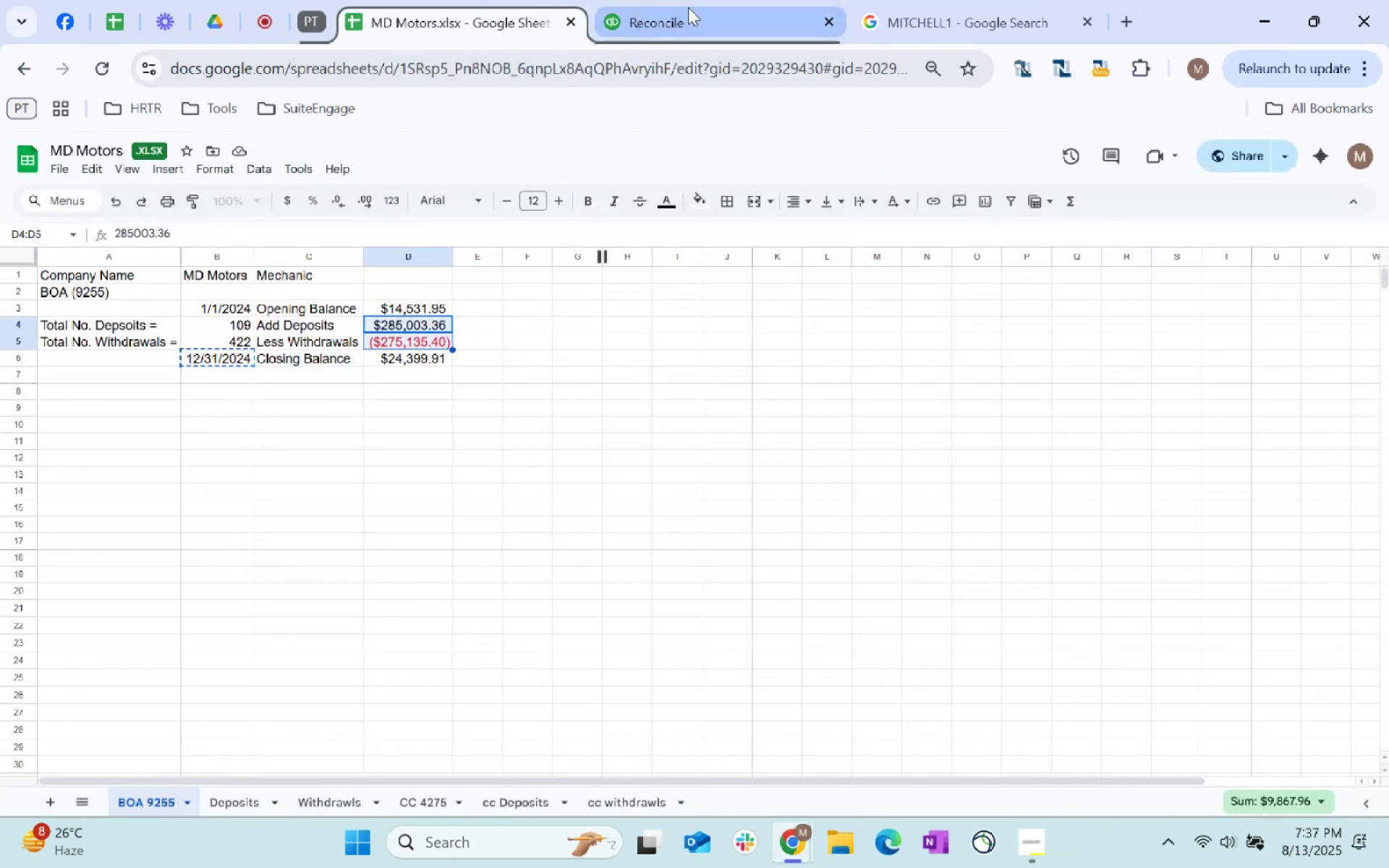 
left_click([688, 7])
 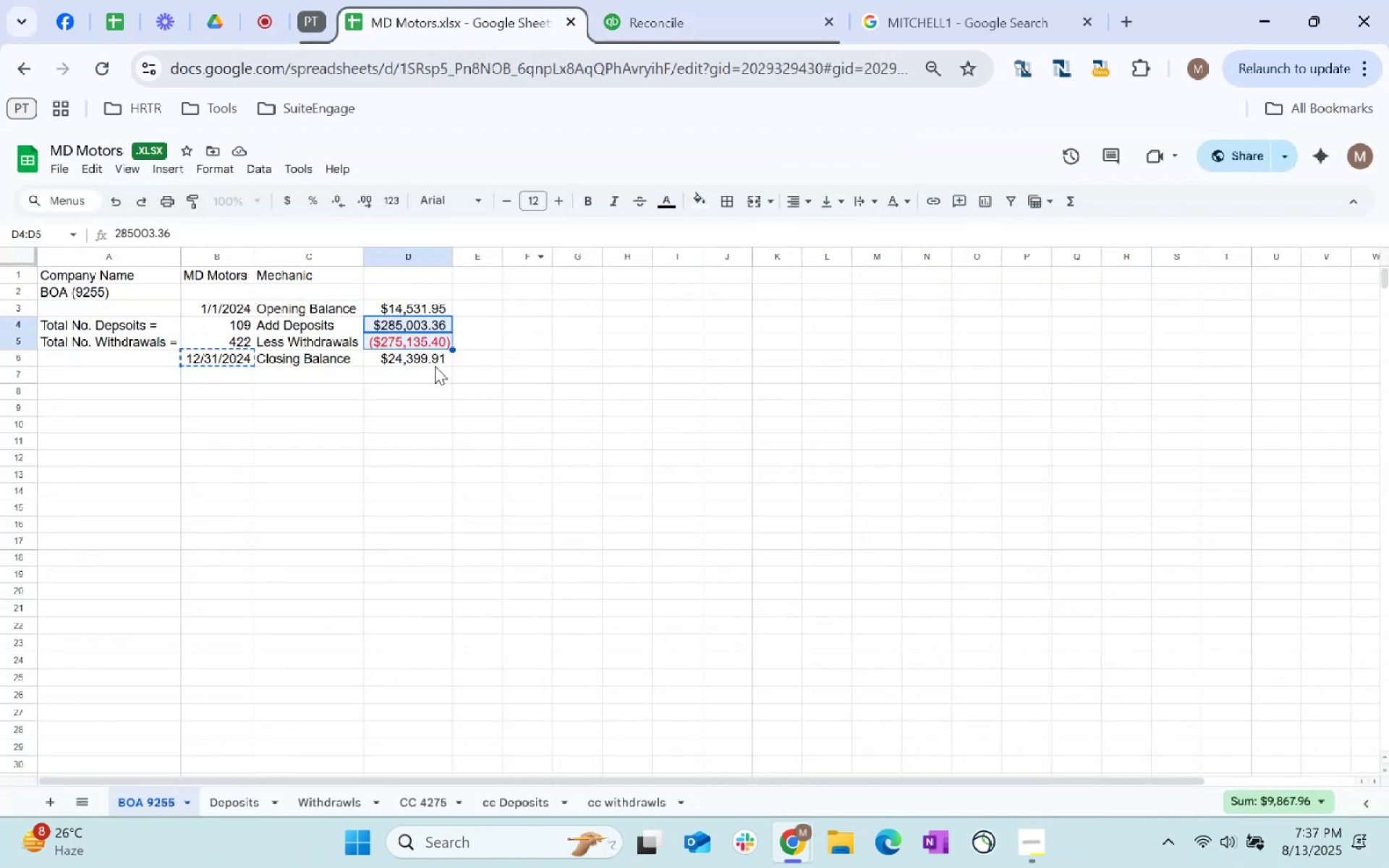 
left_click([433, 365])
 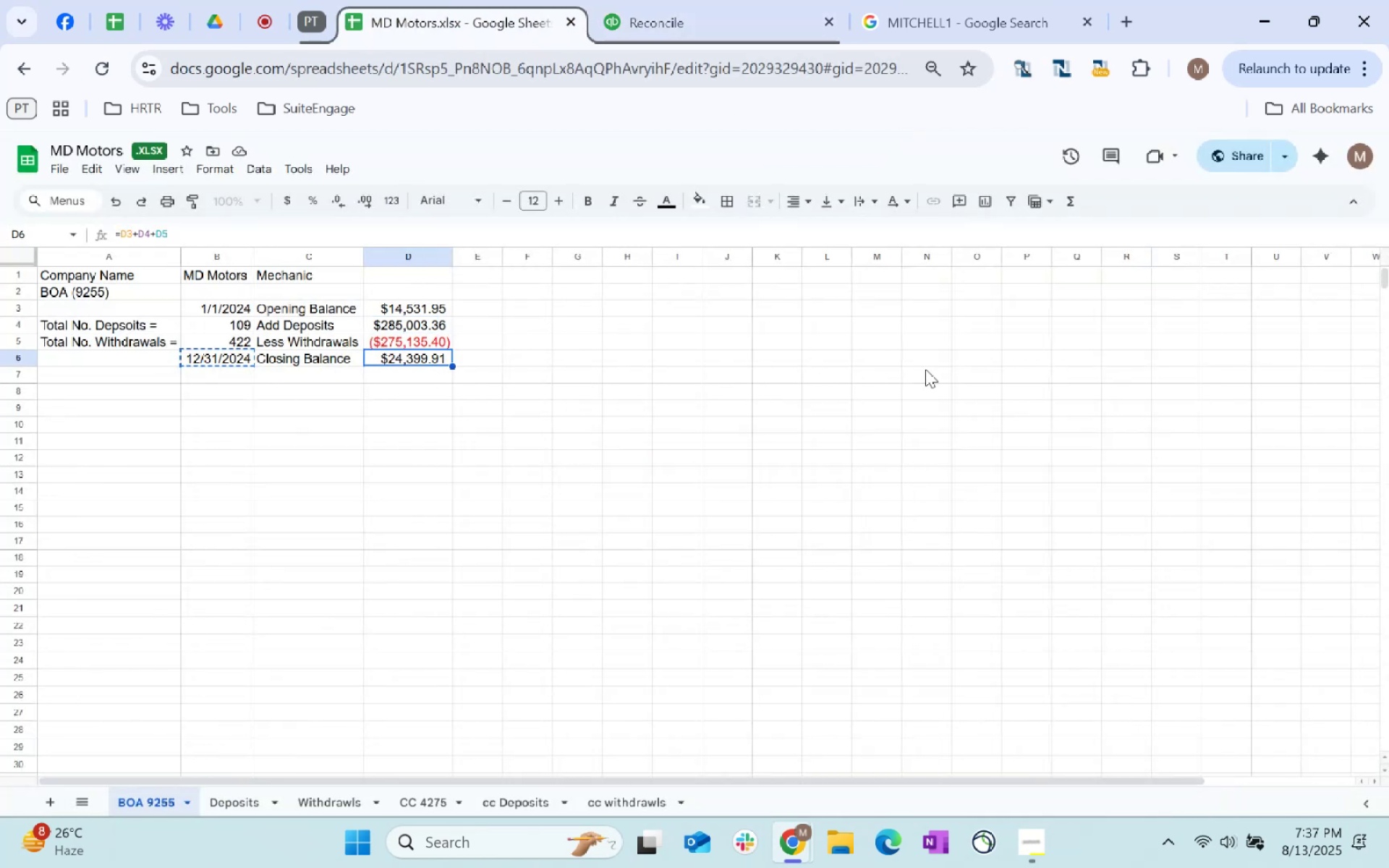 
key(Control+C)
 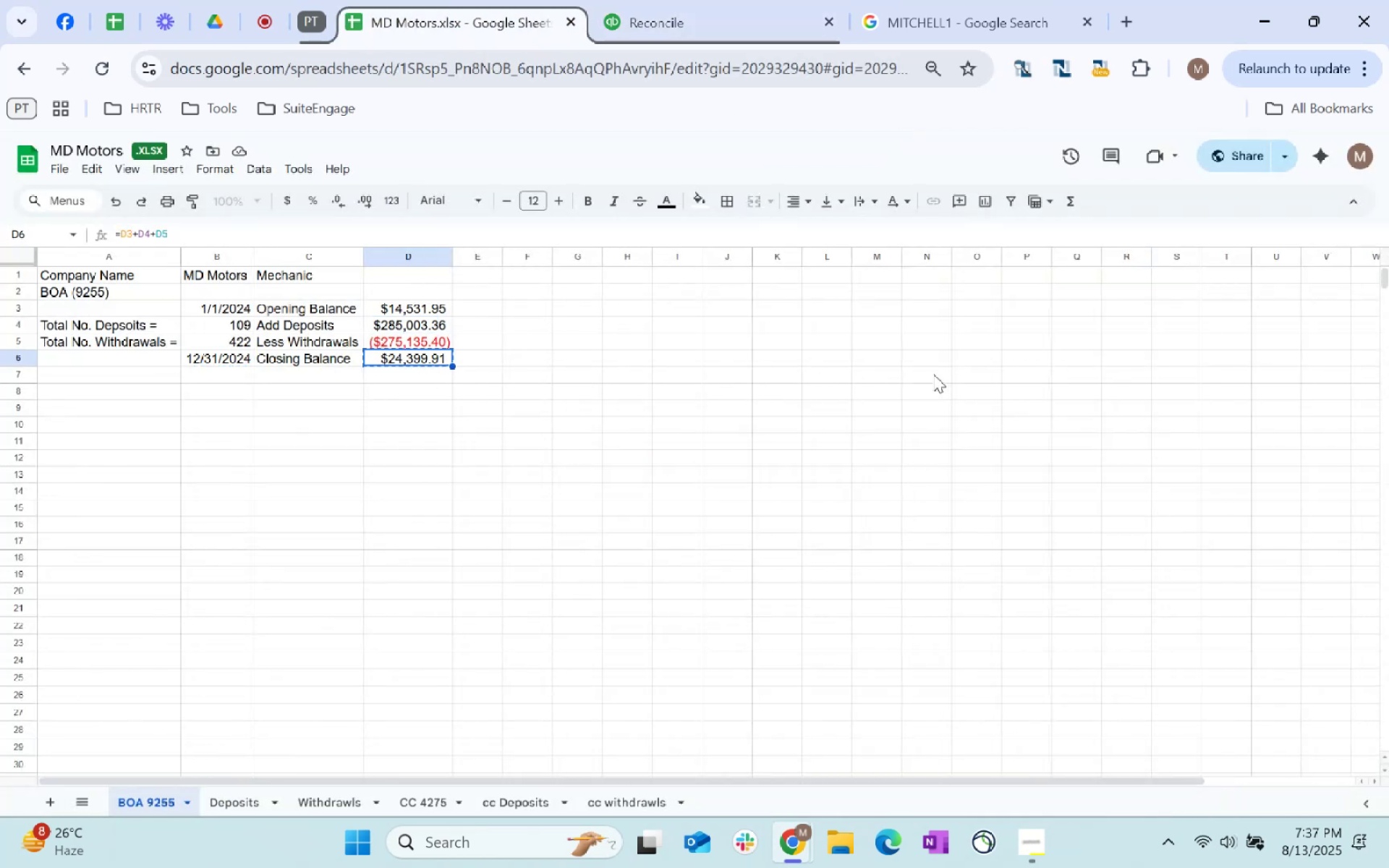 
key(Control+C)
 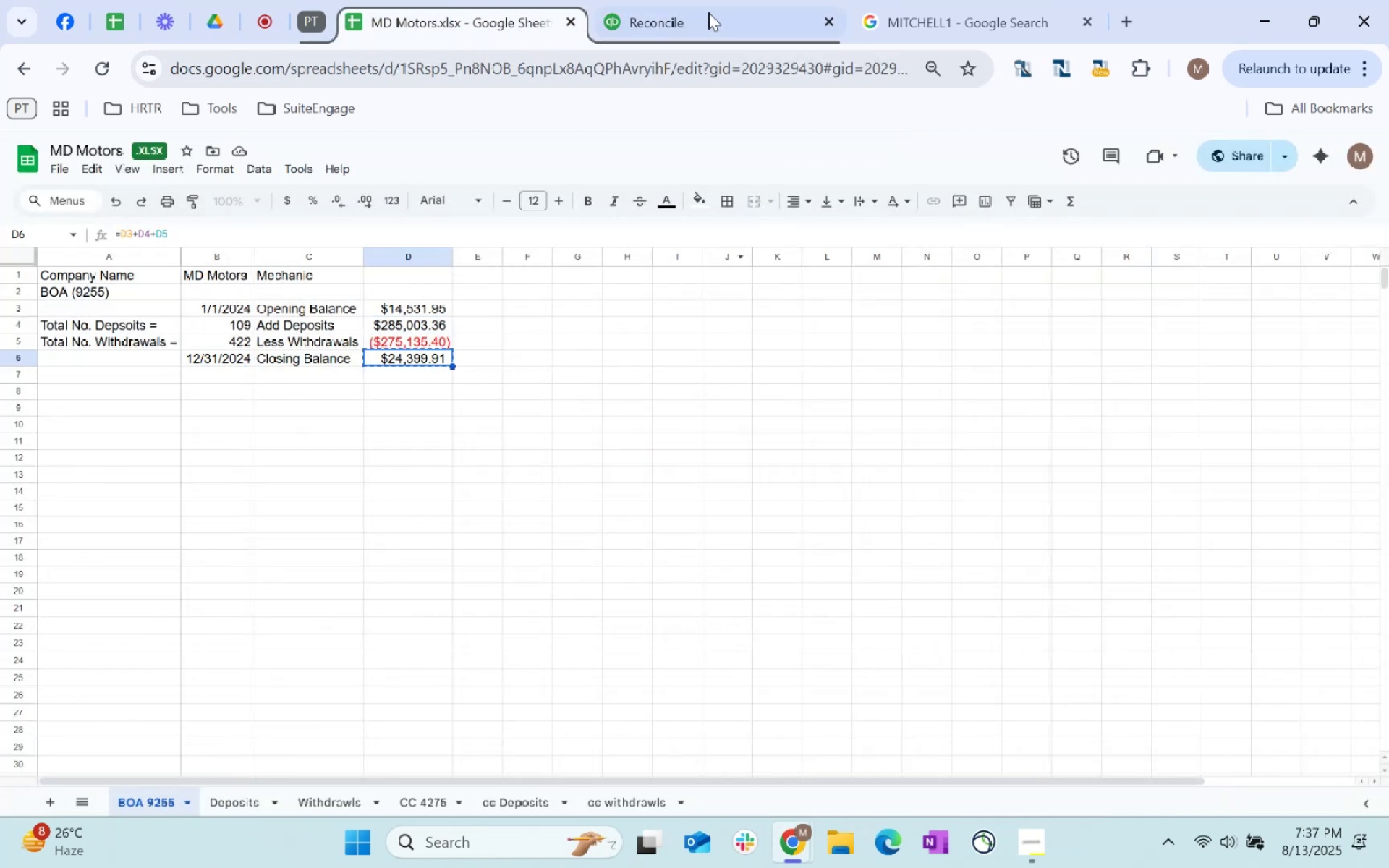 
left_click([670, 0])
 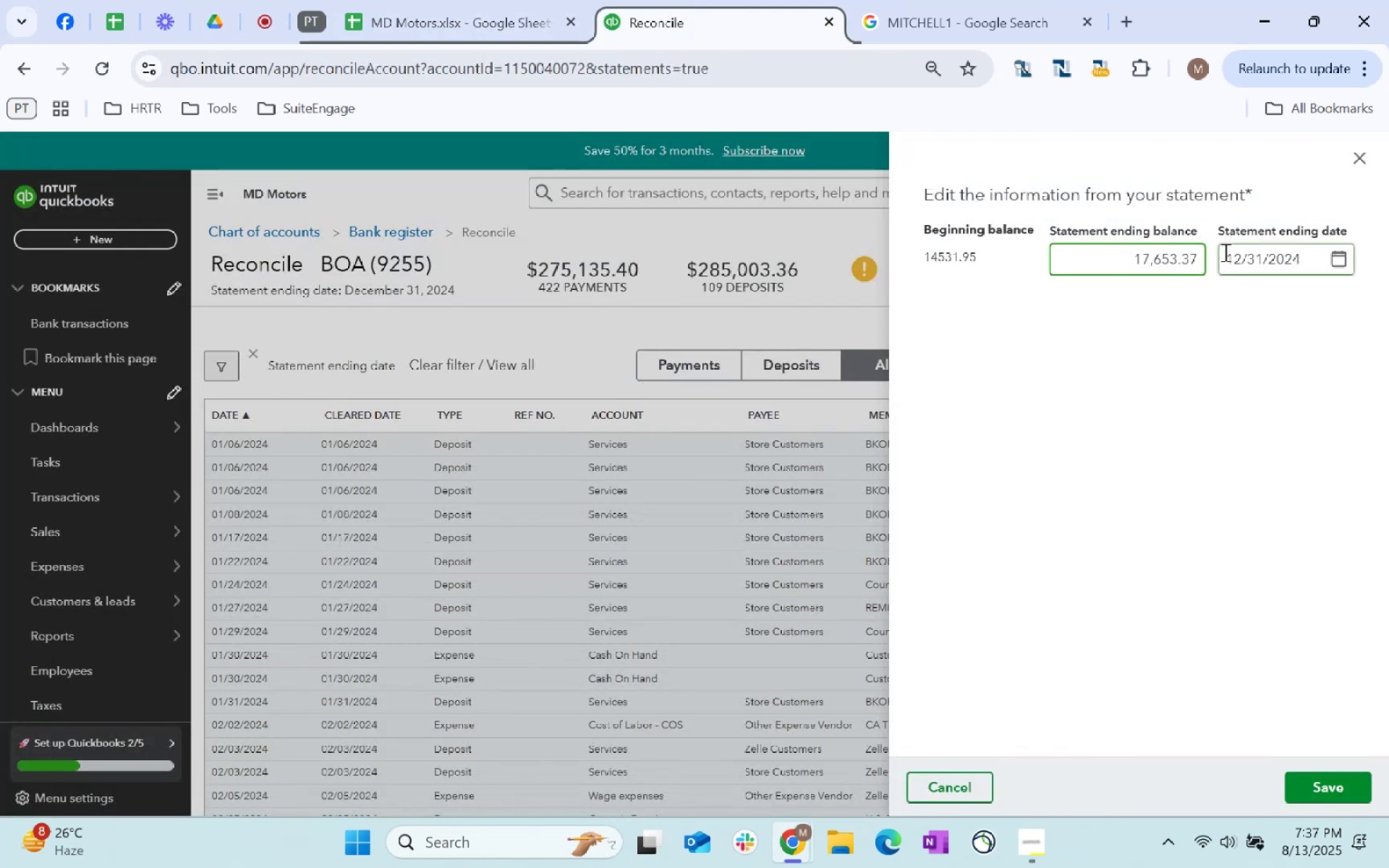 
left_click_drag(start_coordinate=[1118, 255], to_coordinate=[1223, 255])
 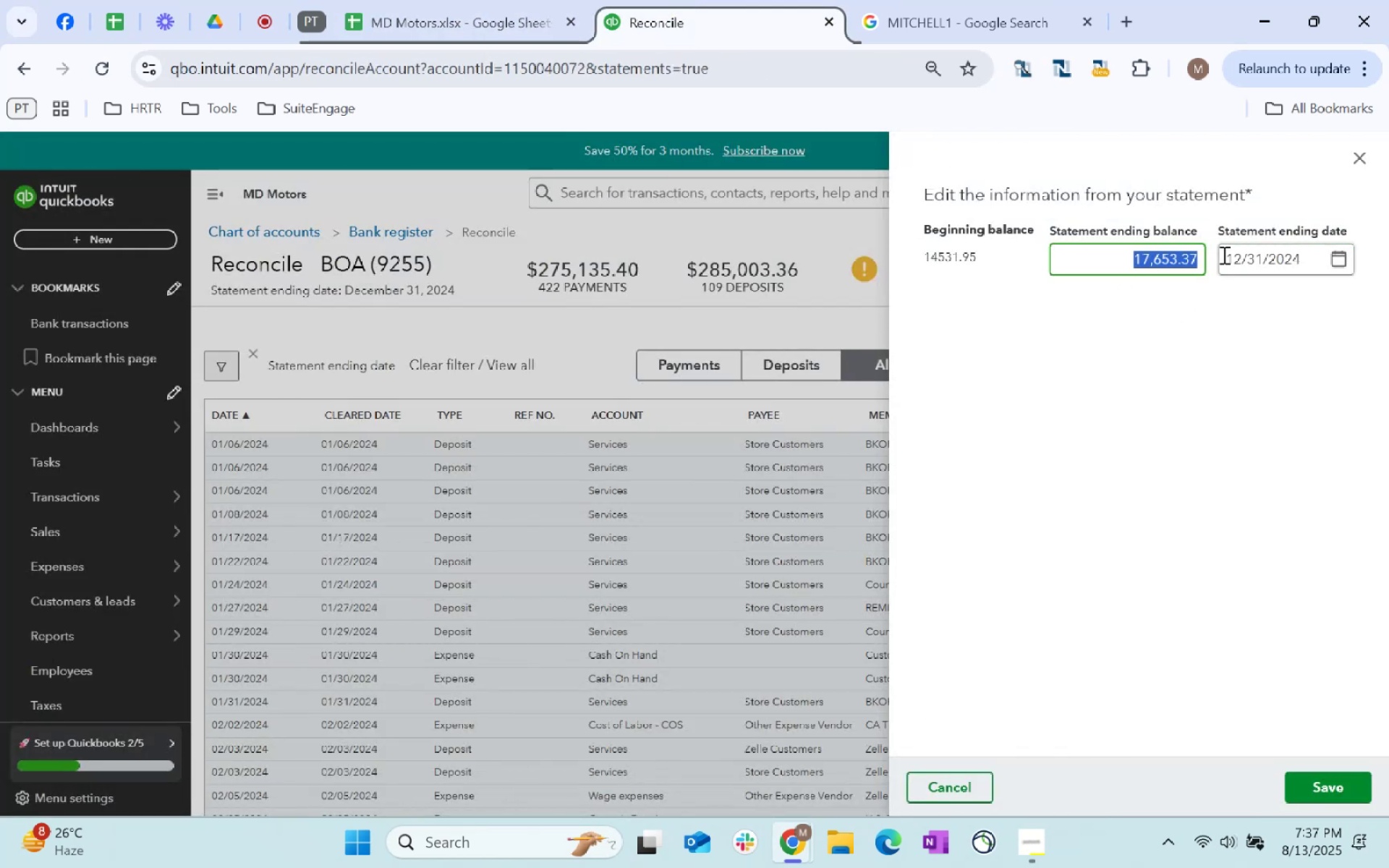 
key(Control+V)
 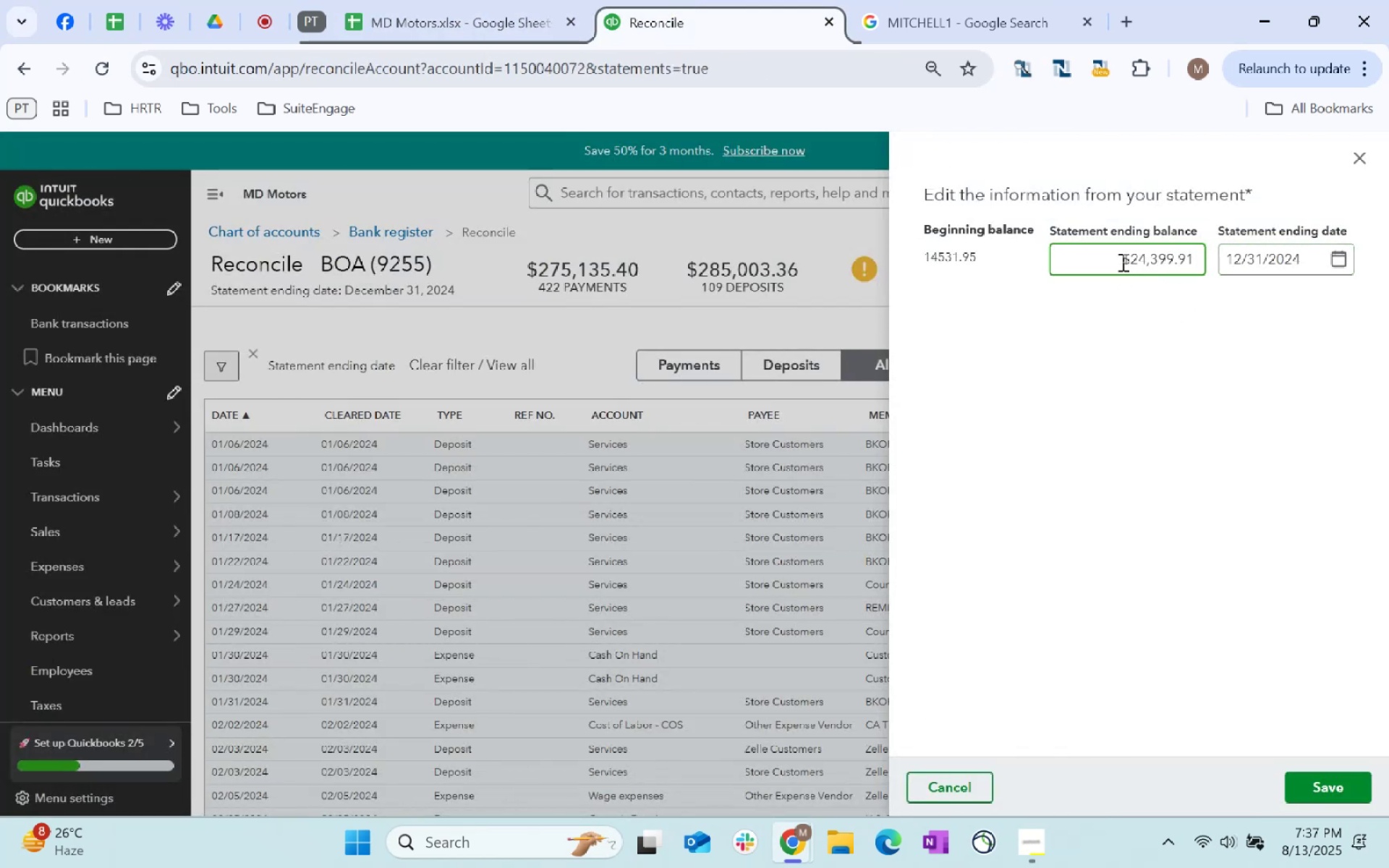 
left_click([1127, 255])
 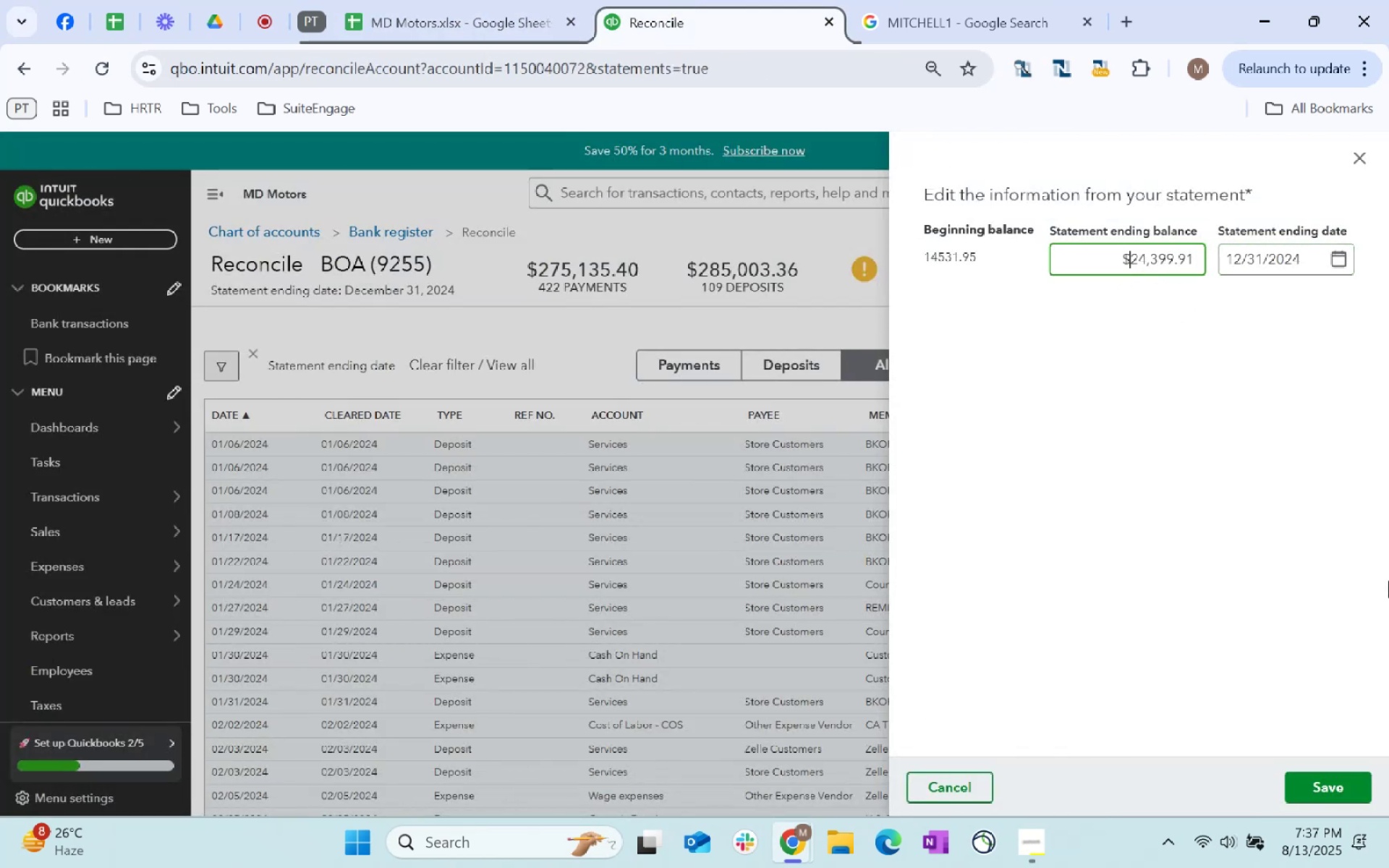 
key(Backspace)
 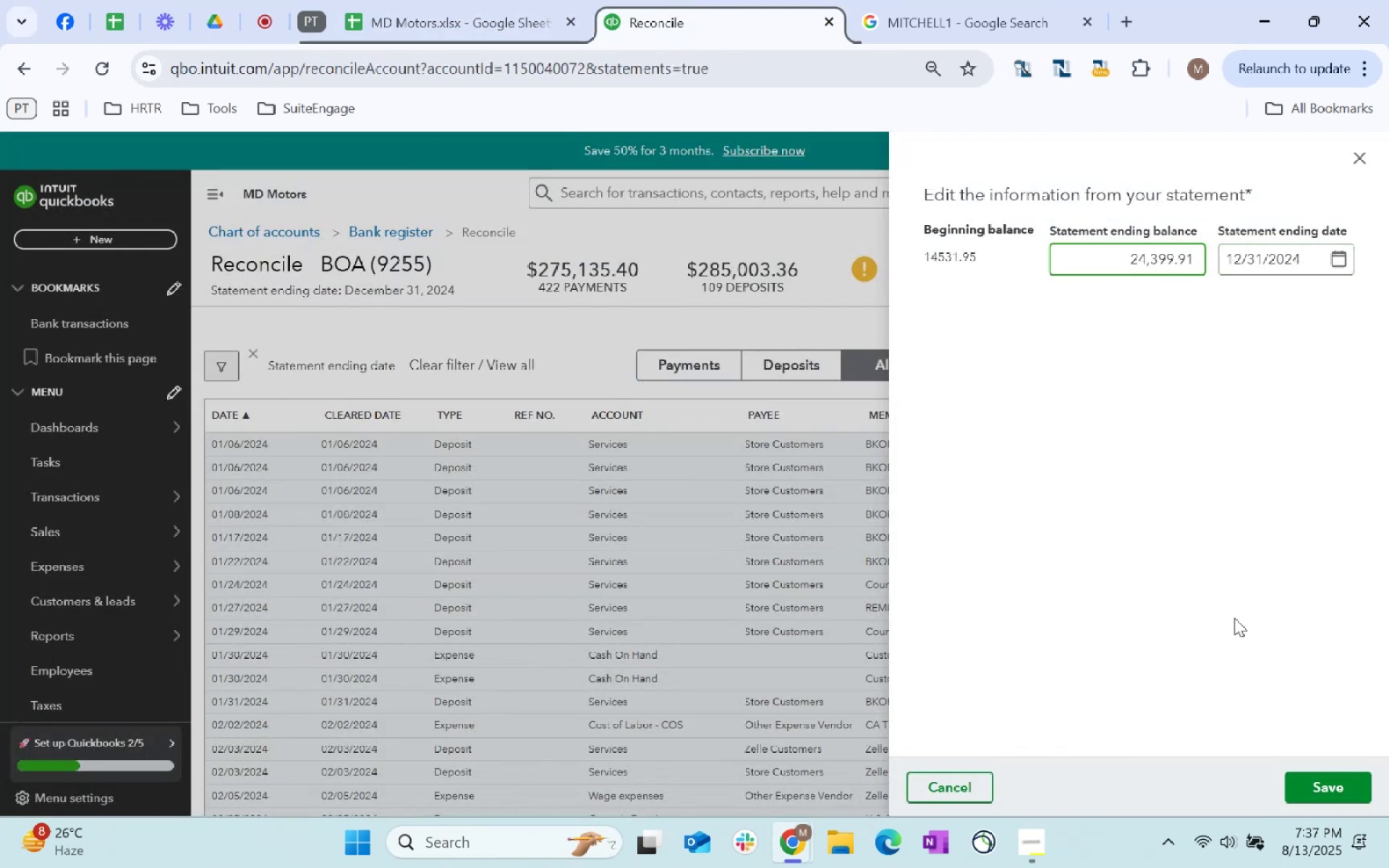 
left_click([1311, 787])
 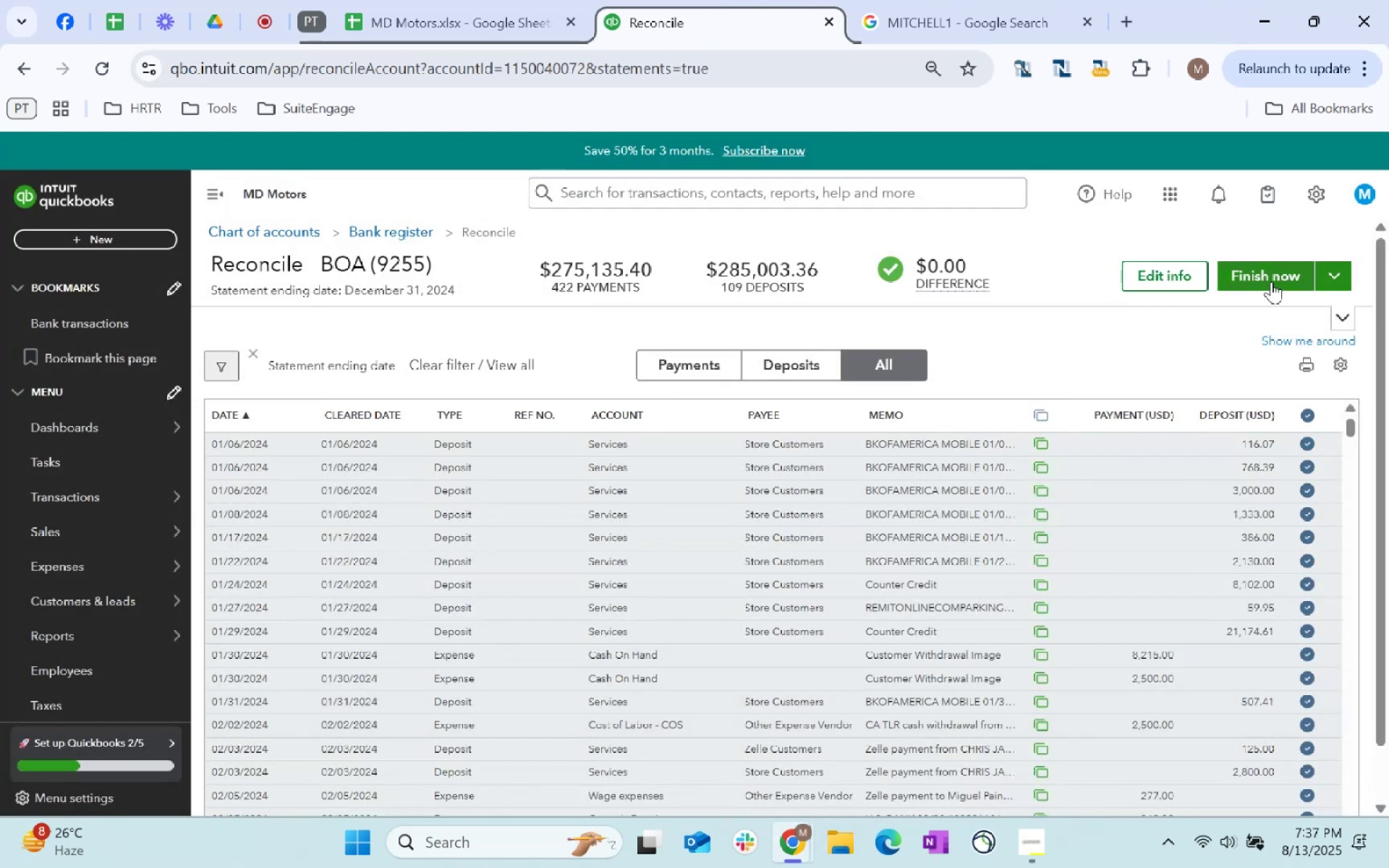 
wait(5.06)
 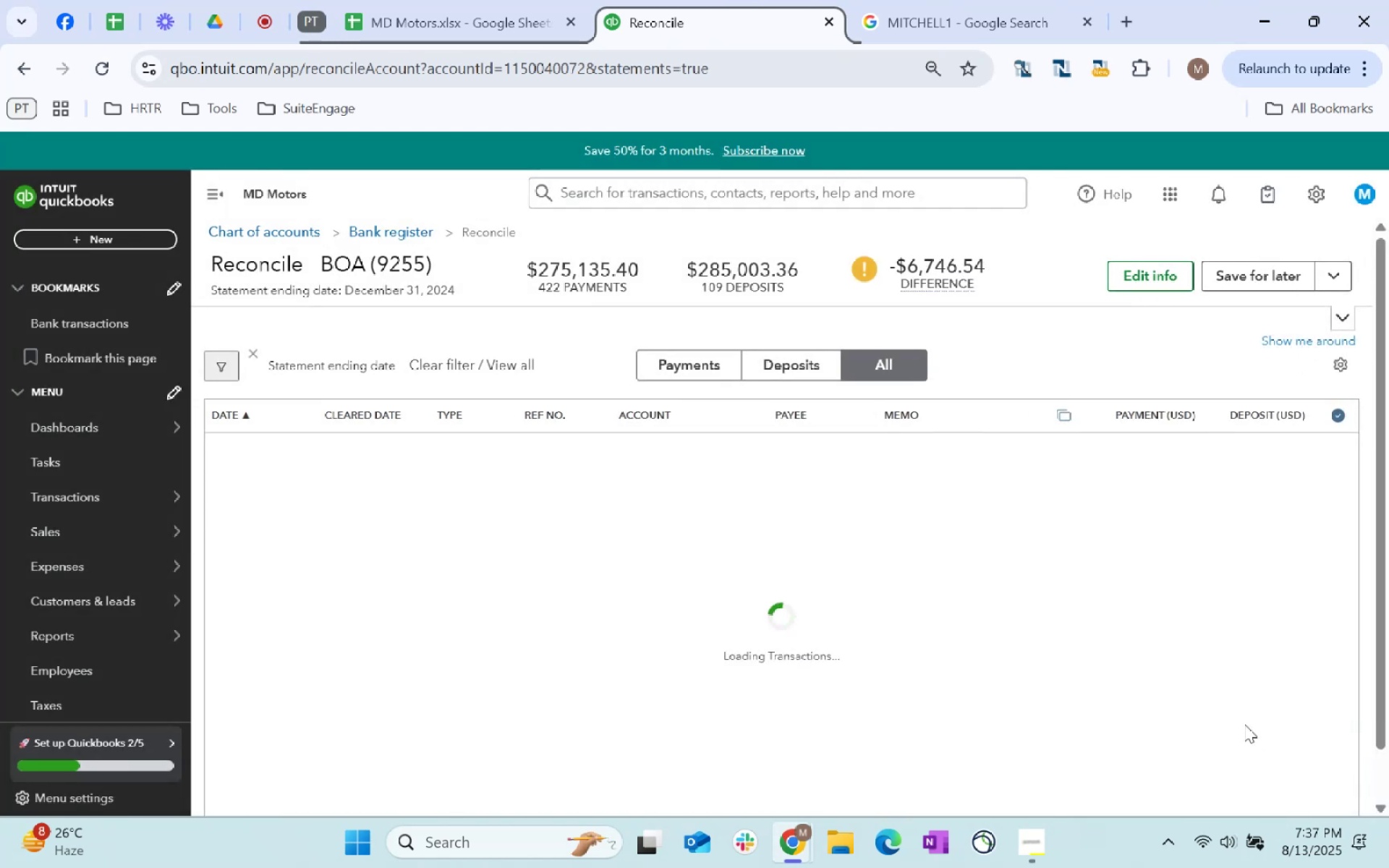 
left_click([1271, 281])
 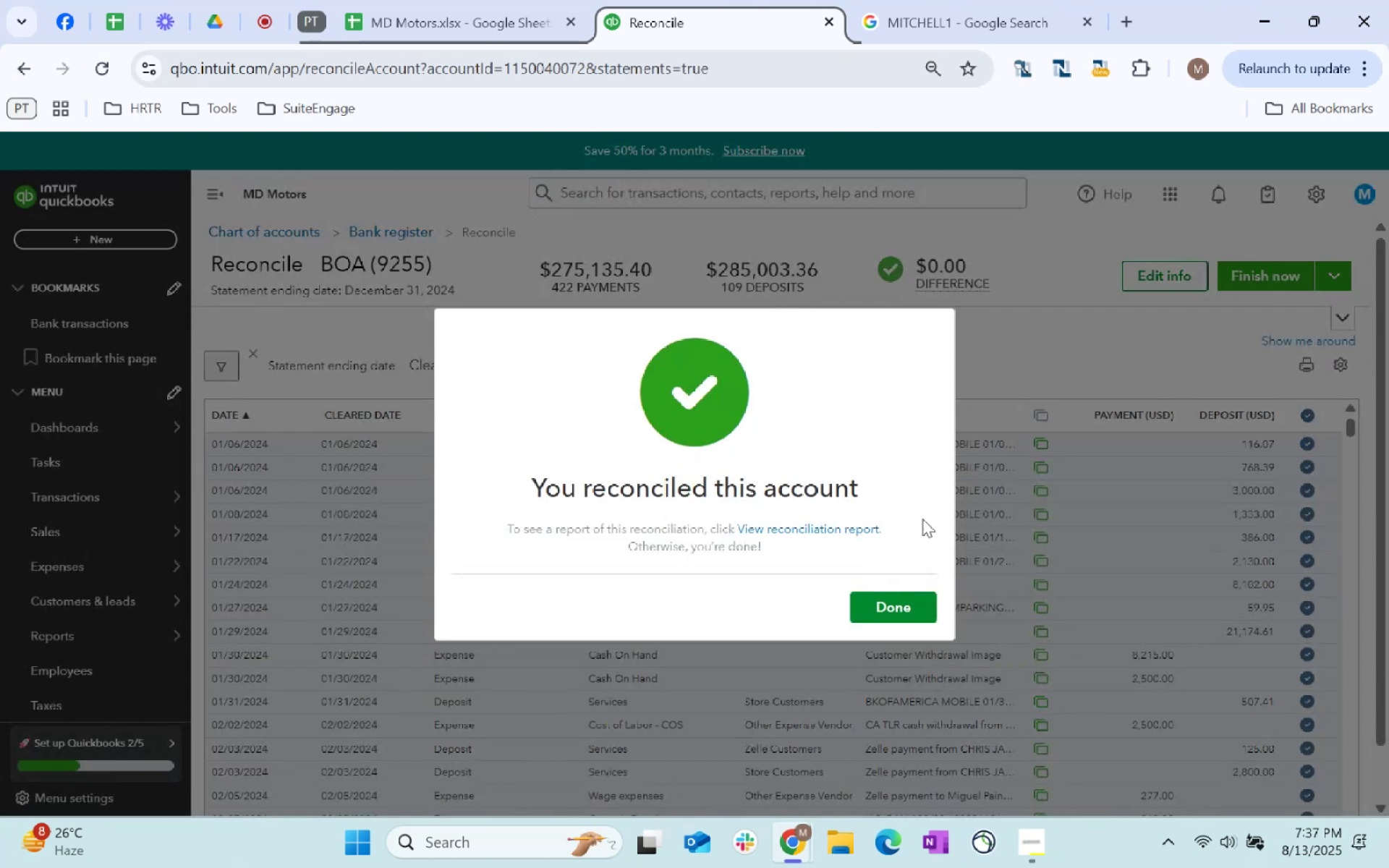 
left_click([904, 623])
 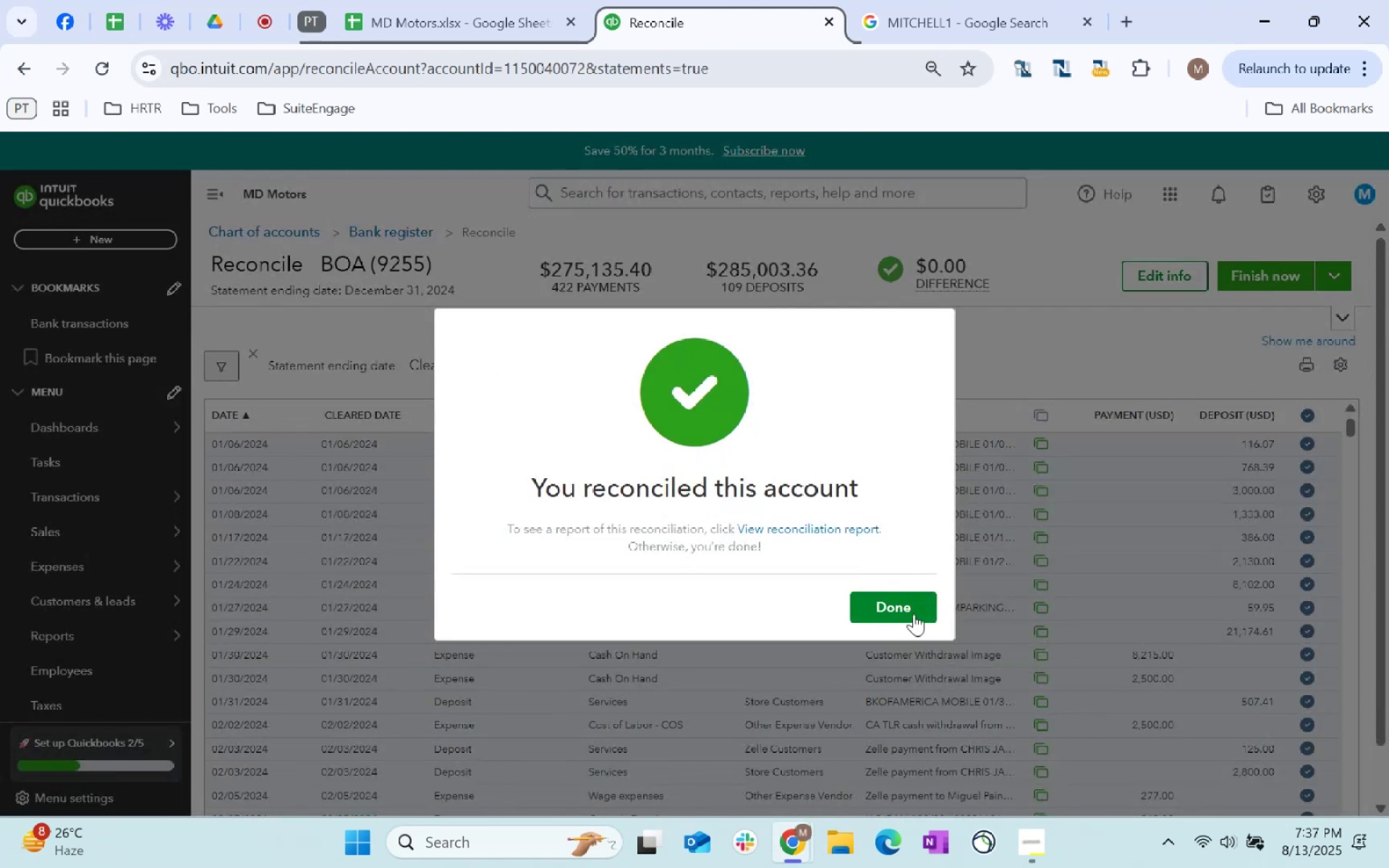 
left_click([914, 611])
 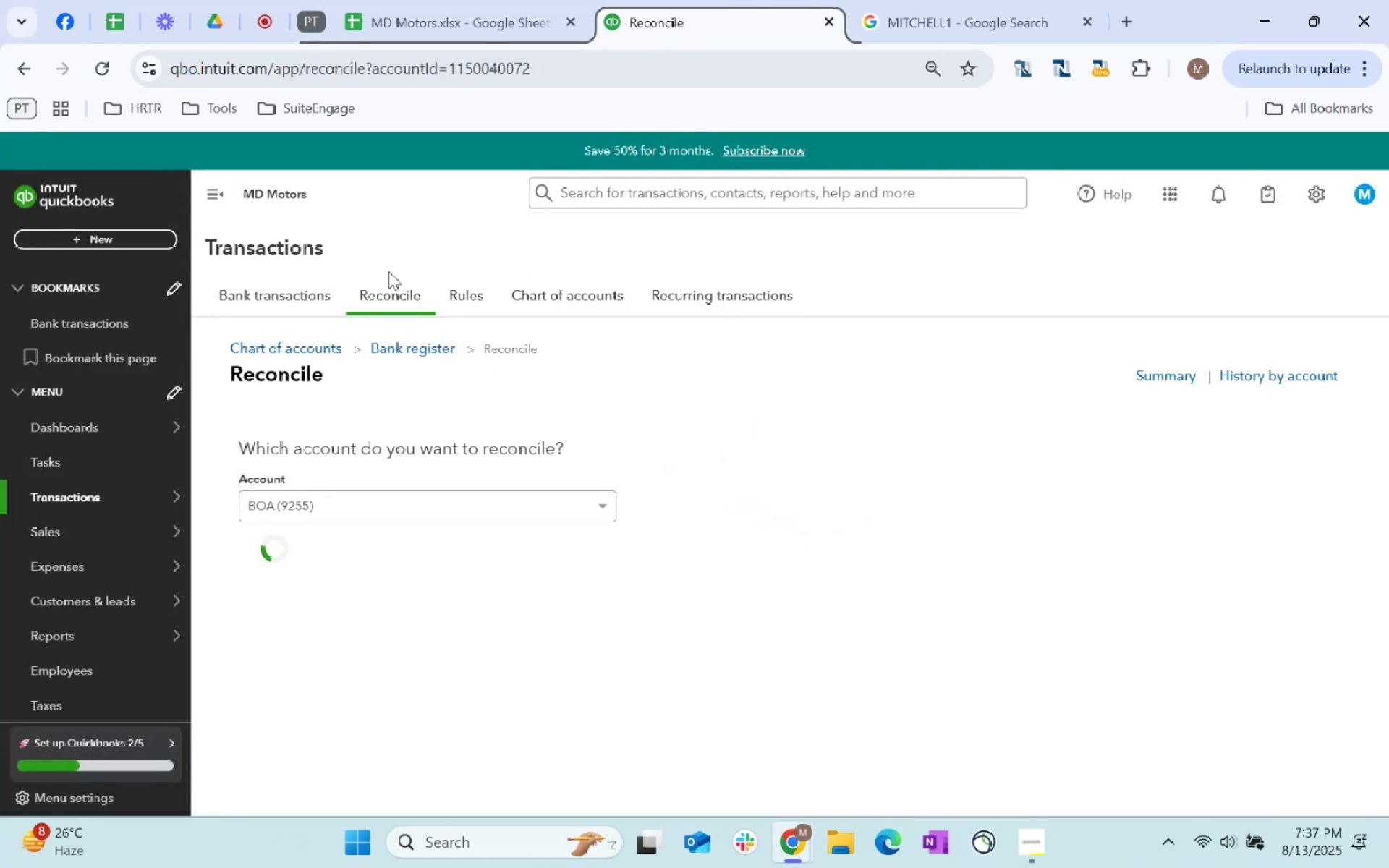 
left_click([270, 296])
 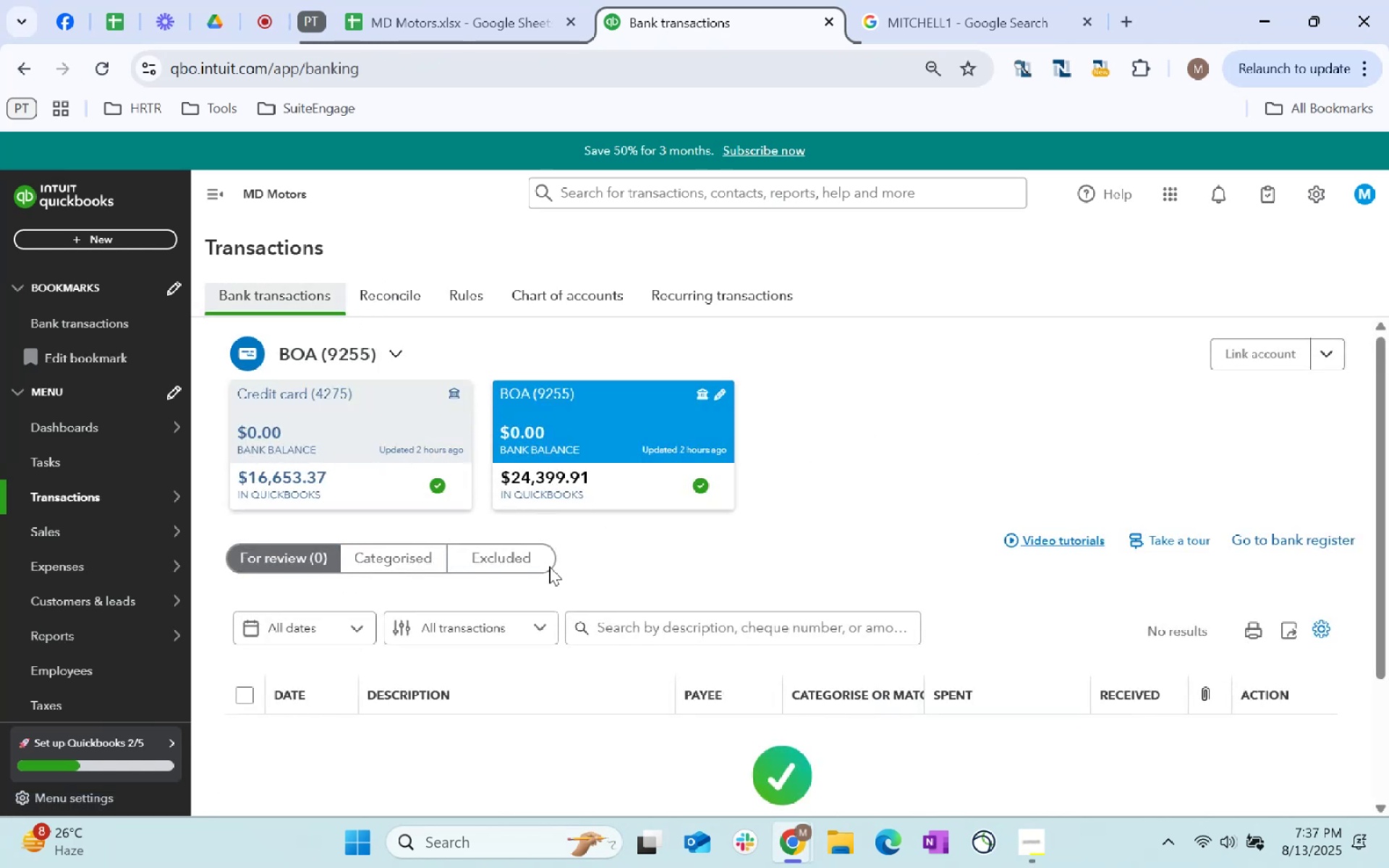 
left_click([354, 464])
 